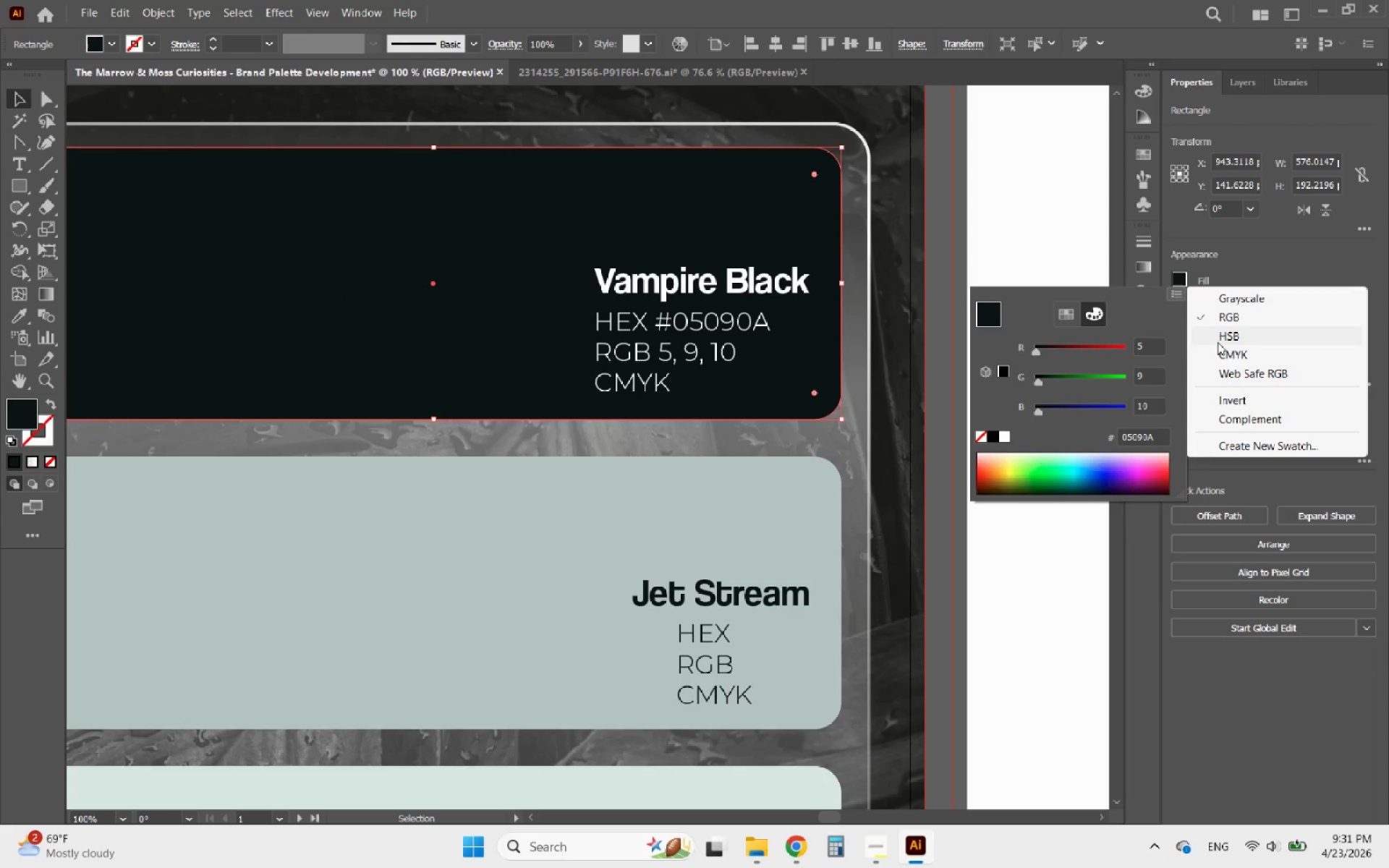 
left_click([1218, 357])
 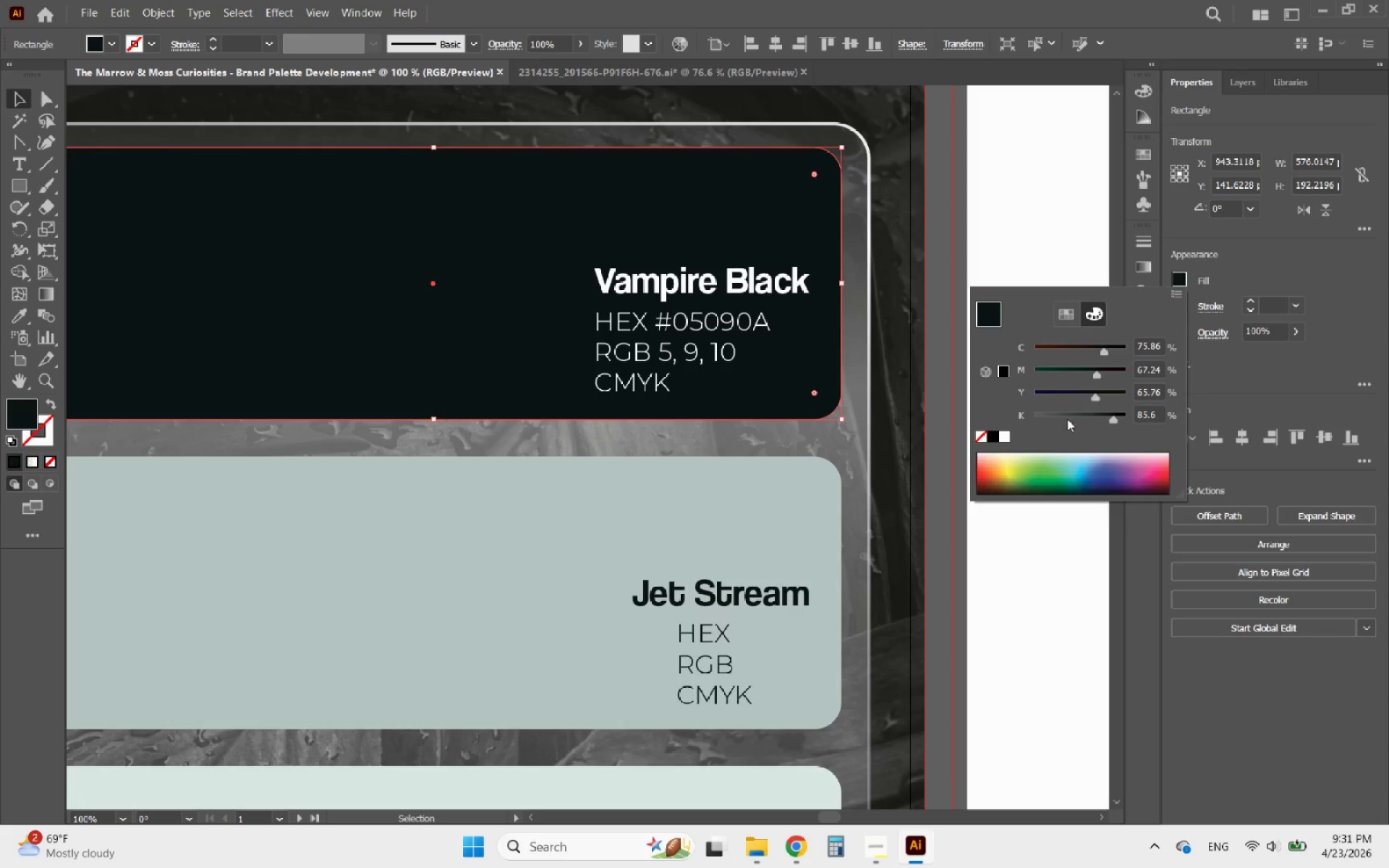 
mouse_move([1046, 479])
 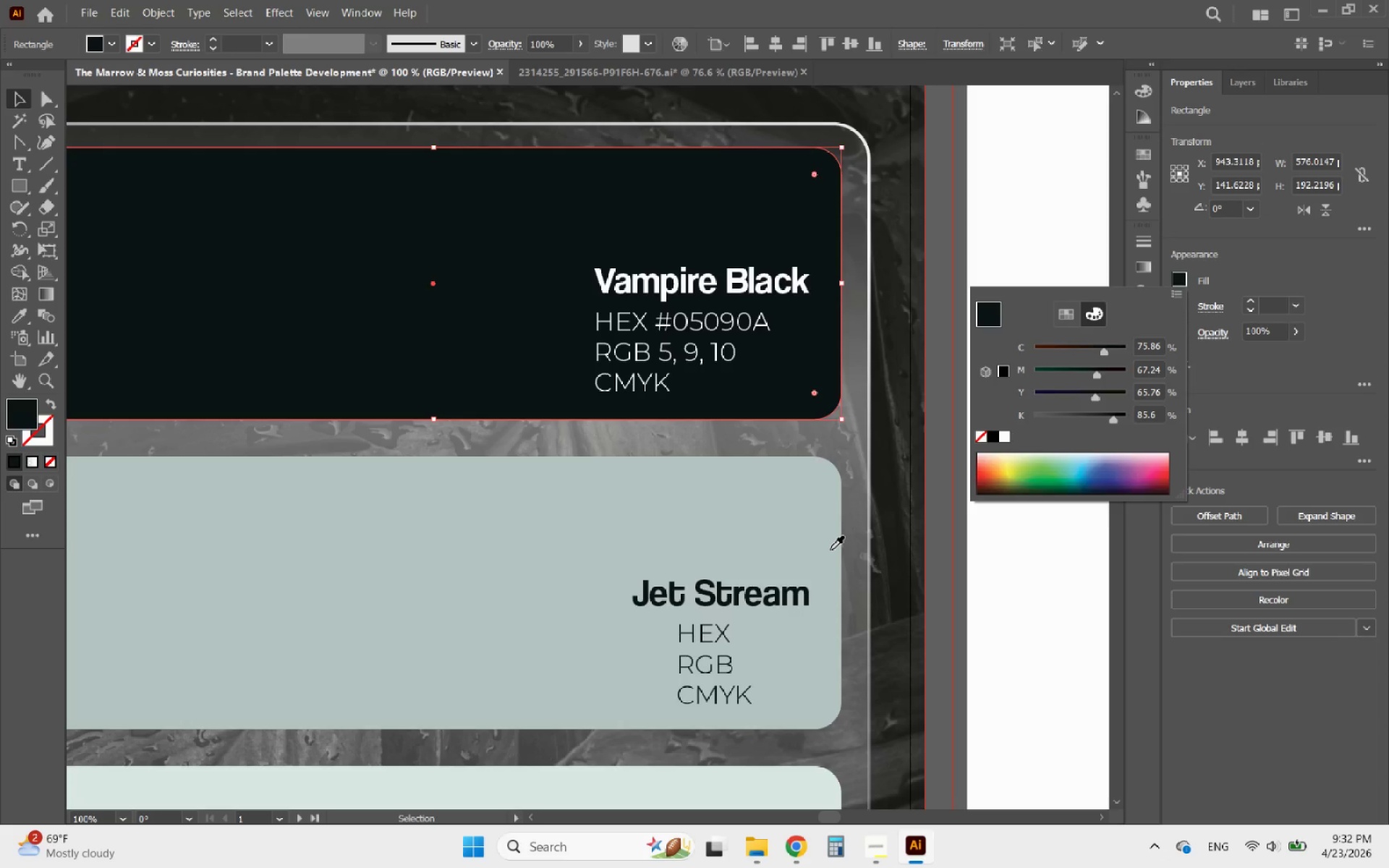 
wait(35.03)
 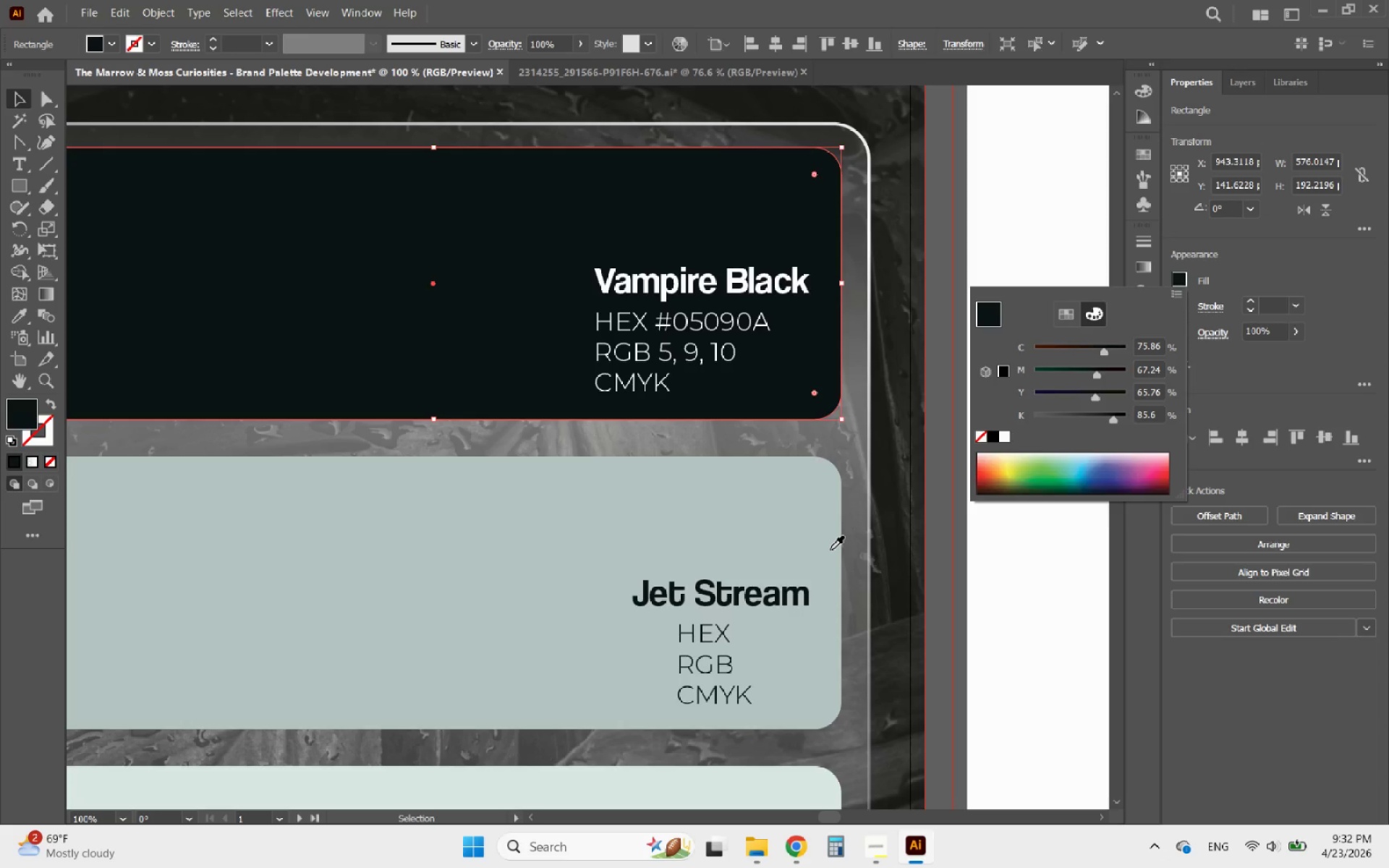 
left_click([17, 103])
 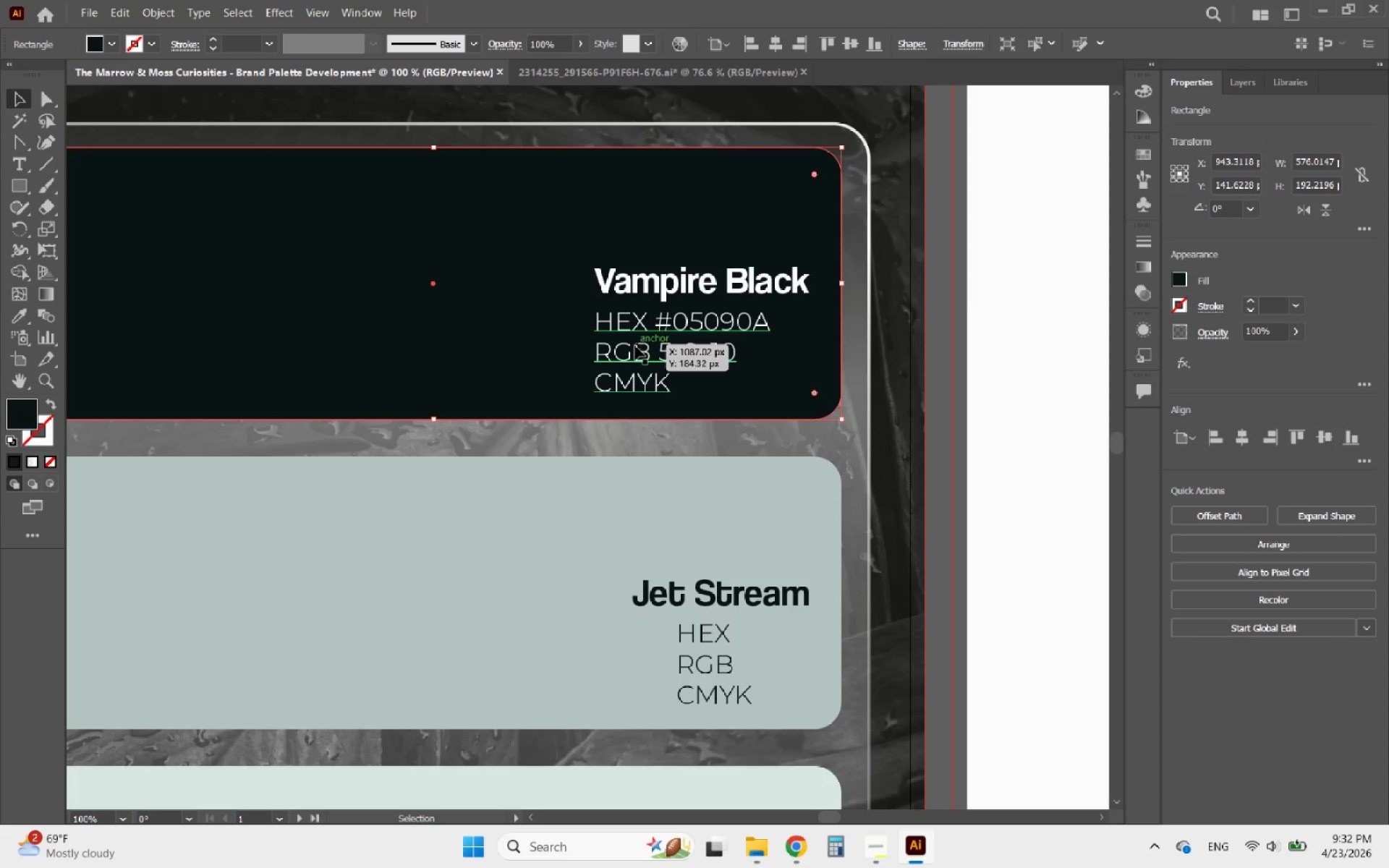 
left_click([635, 346])
 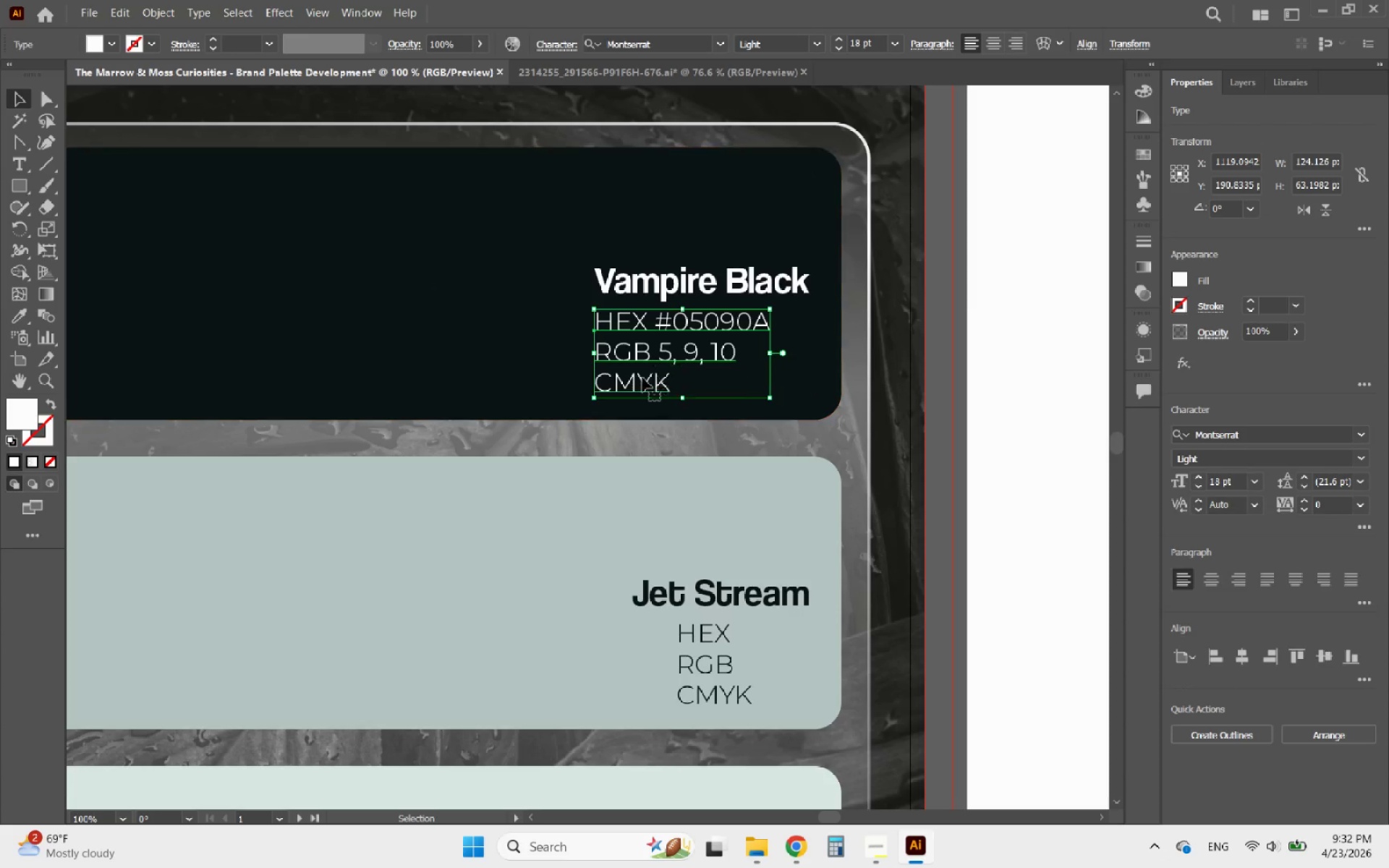 
double_click([640, 379])
 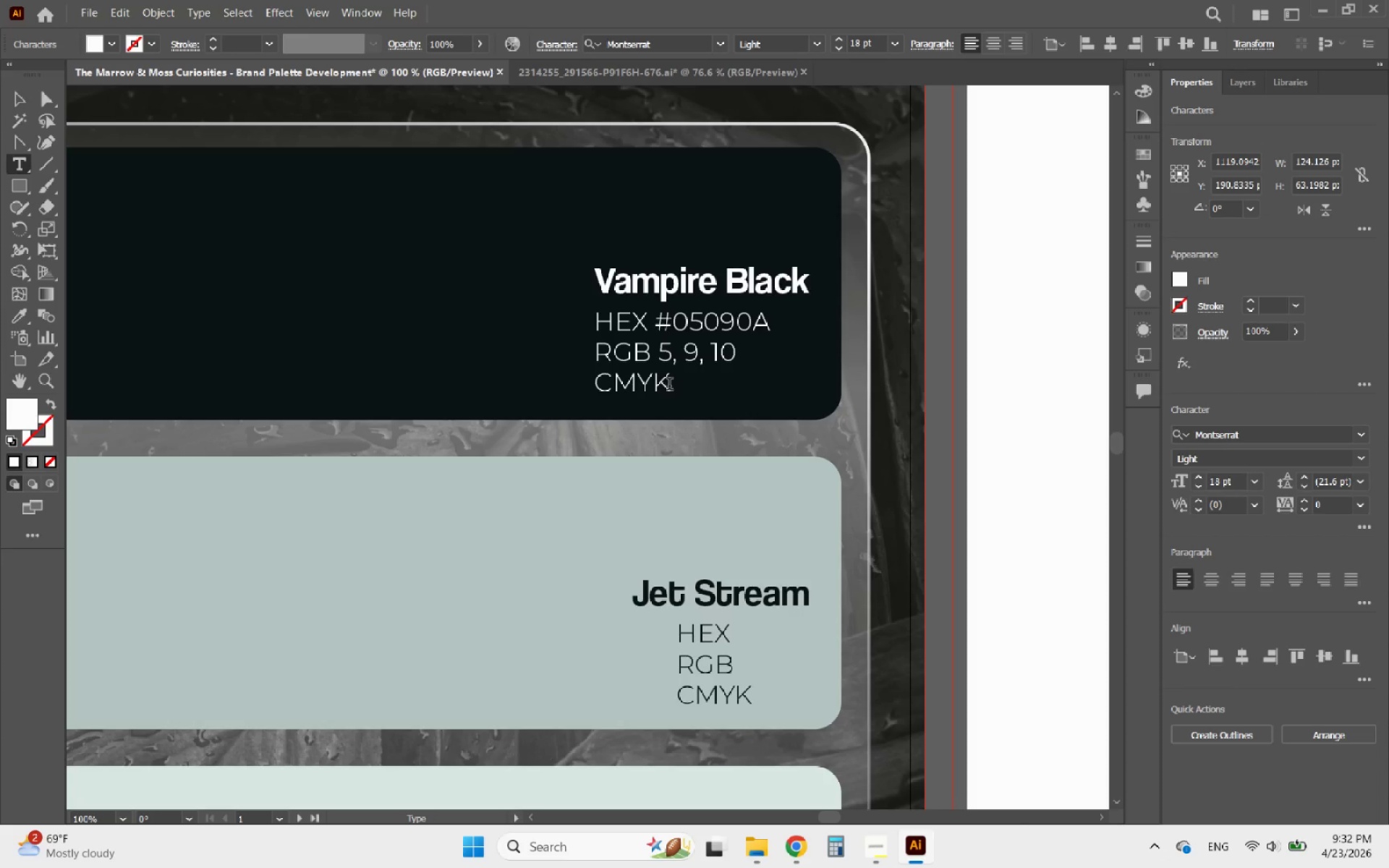 
left_click([669, 386])
 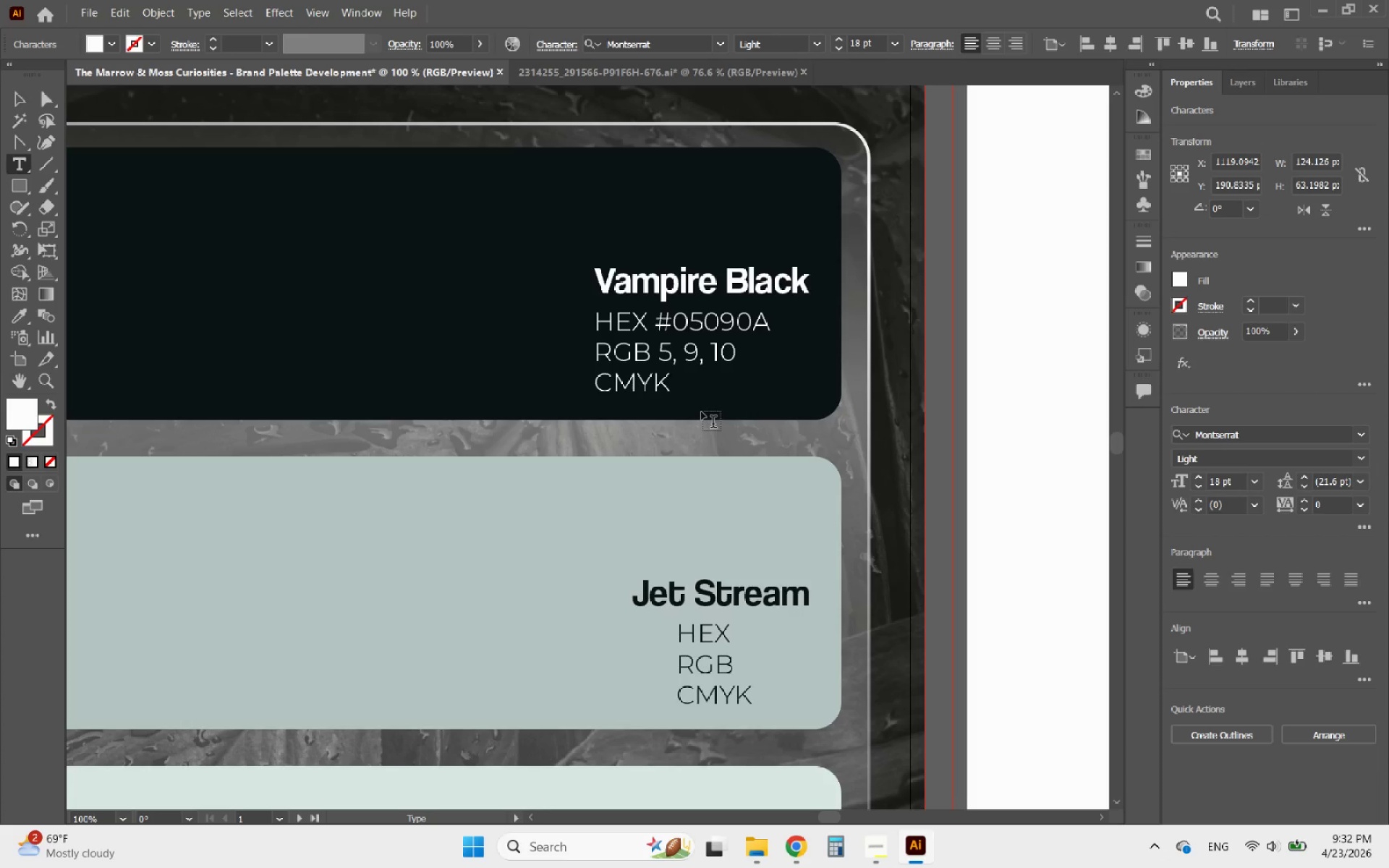 
type( 73, )
 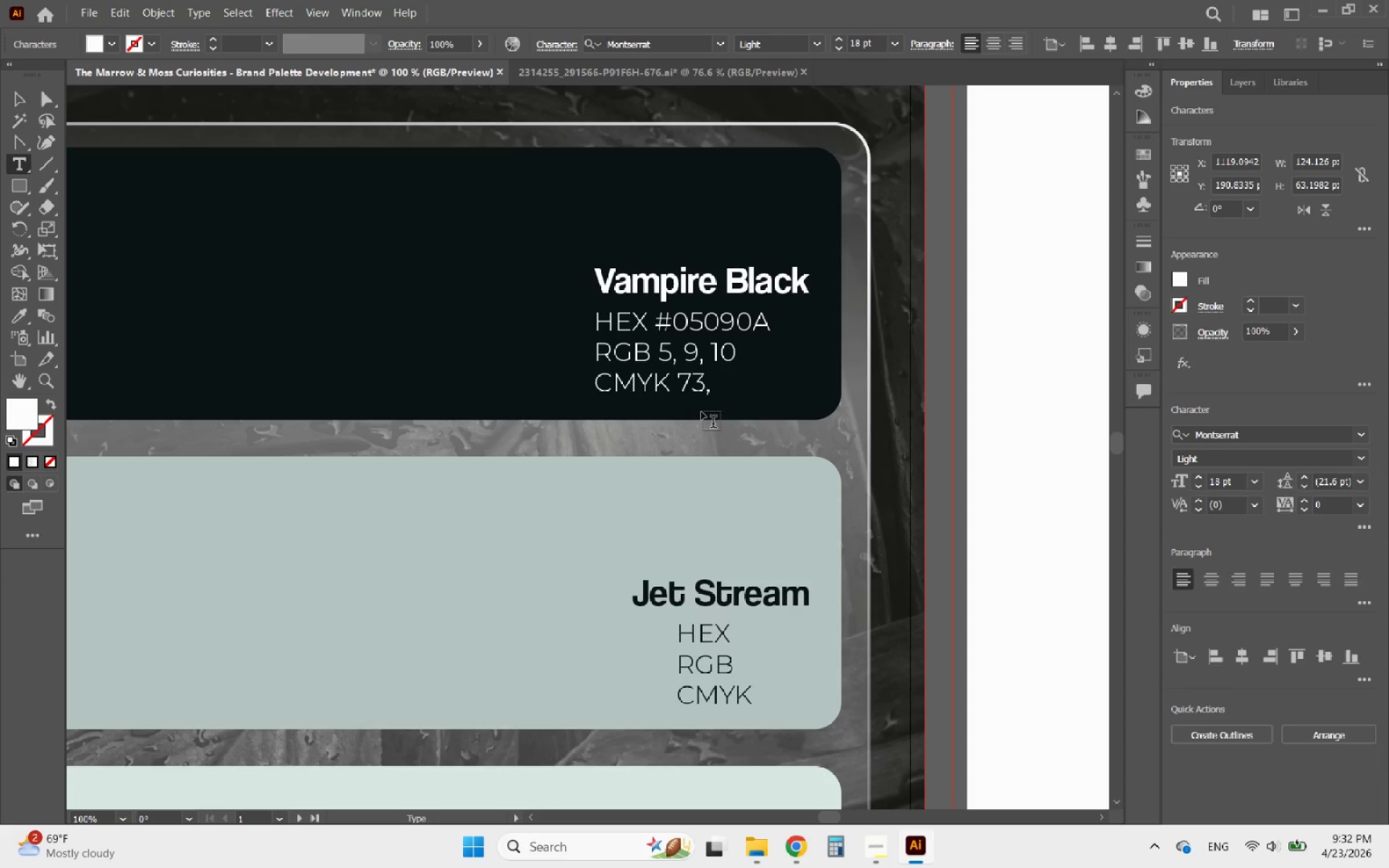 
type(67, 65, 80)
 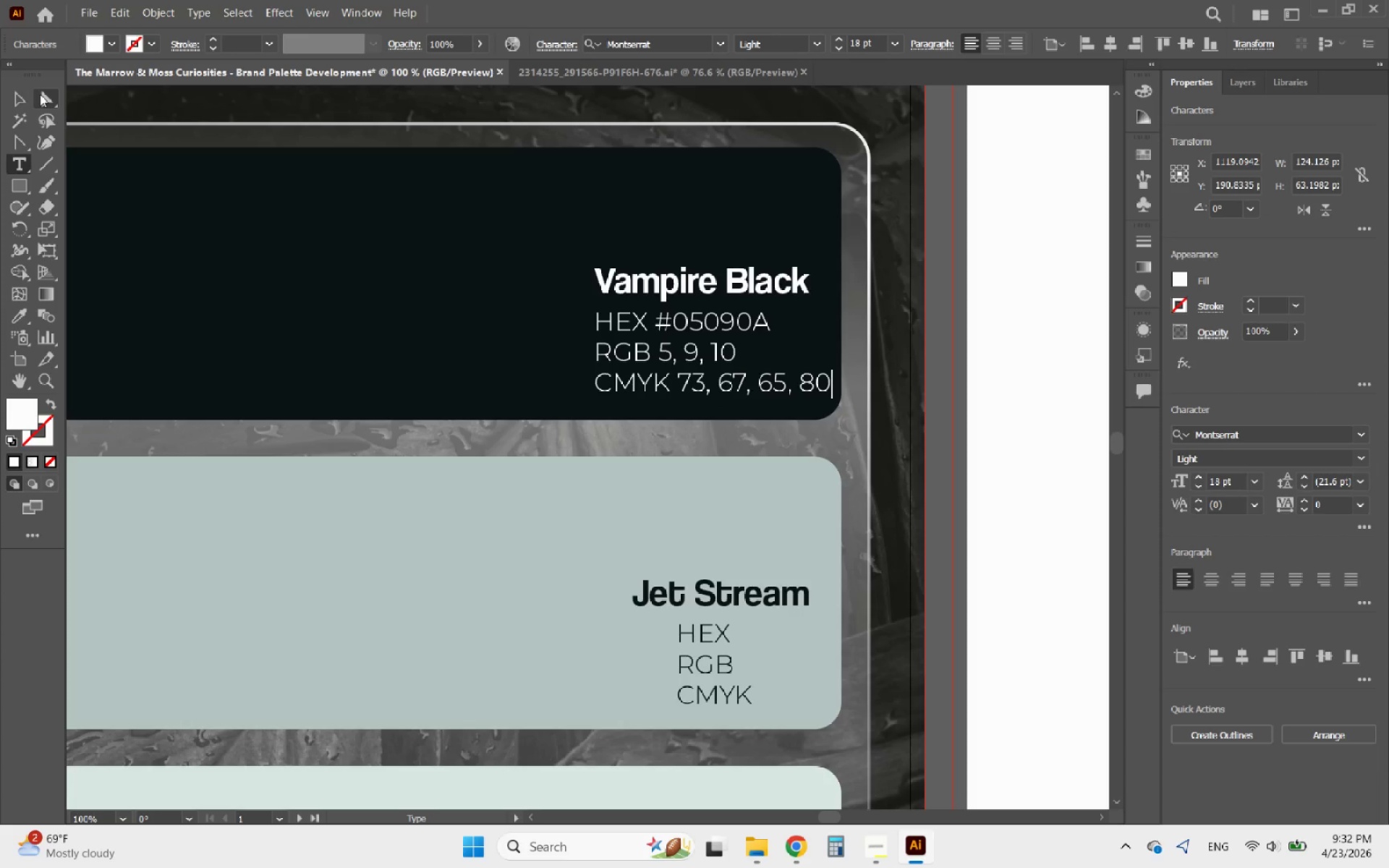 
left_click([20, 99])
 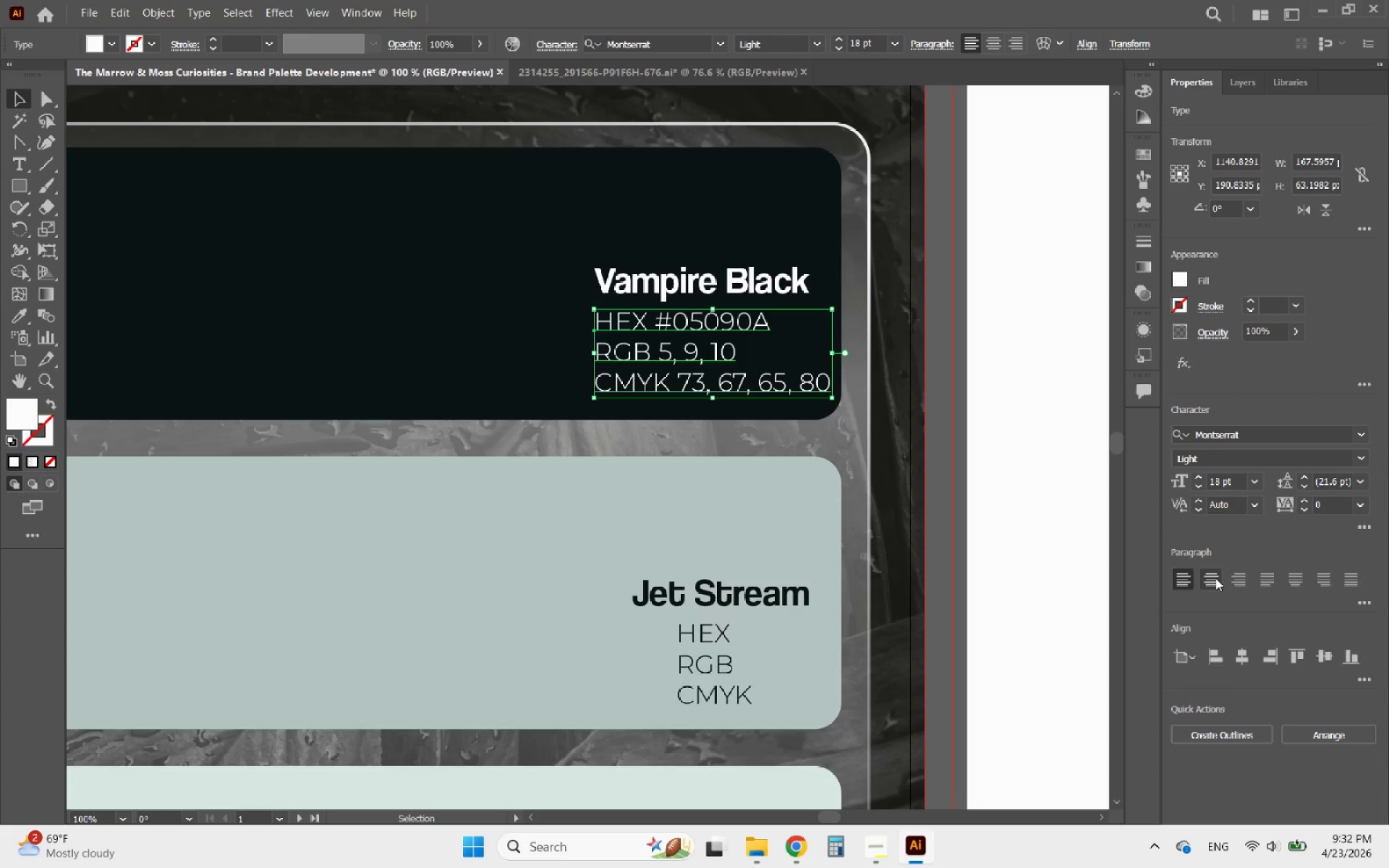 
left_click([1244, 578])
 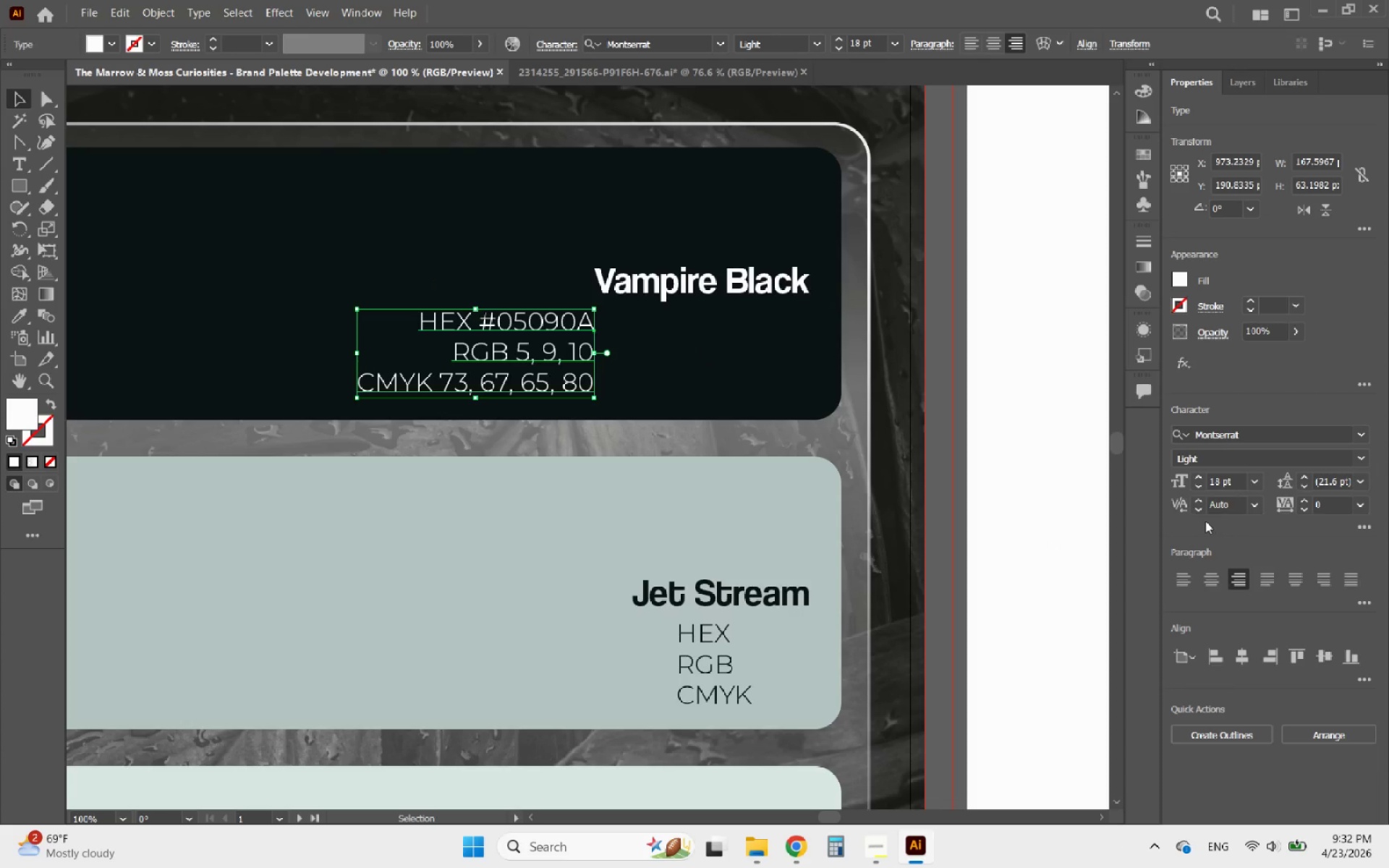 
wait(6.16)
 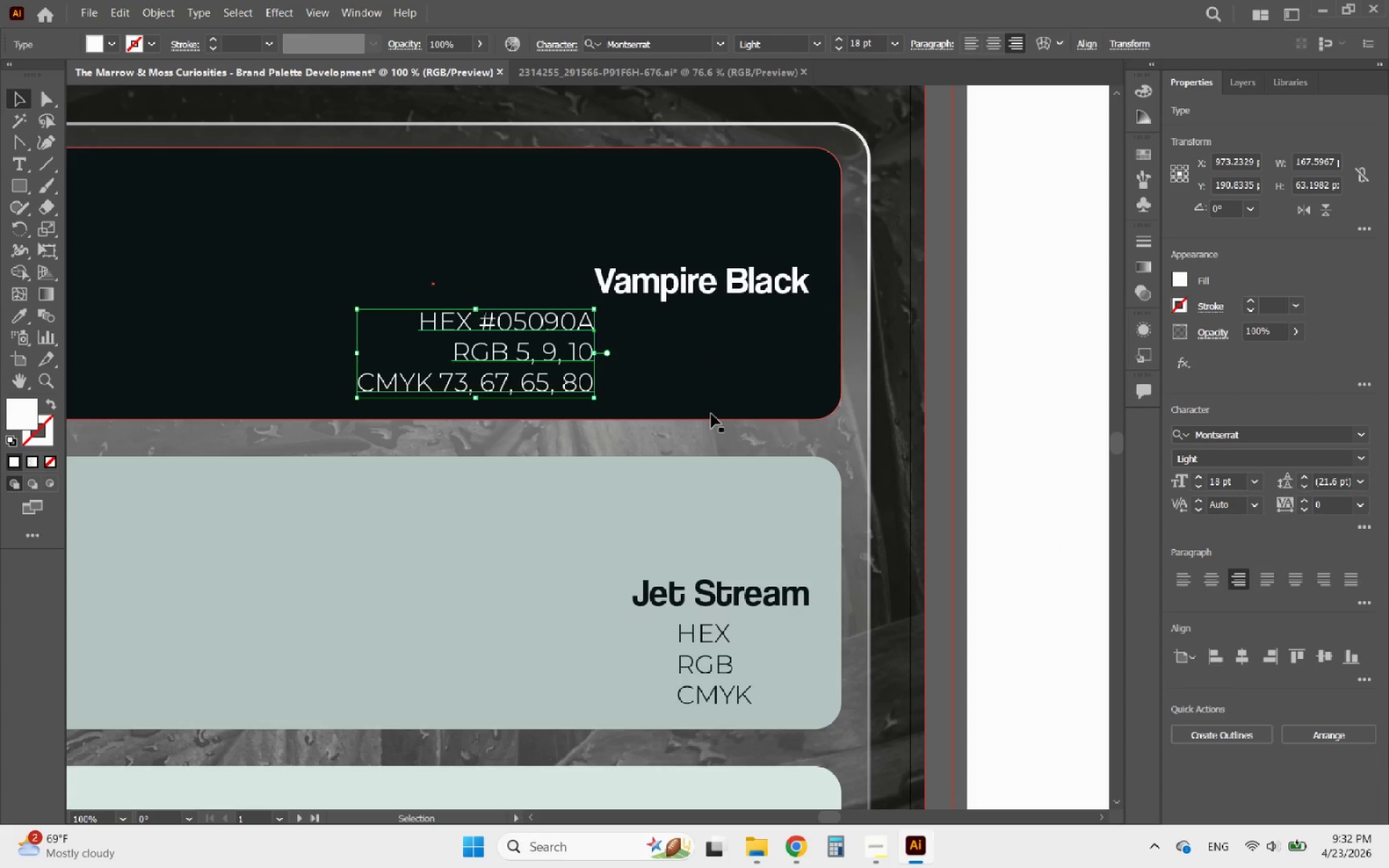 
left_click([1183, 587])
 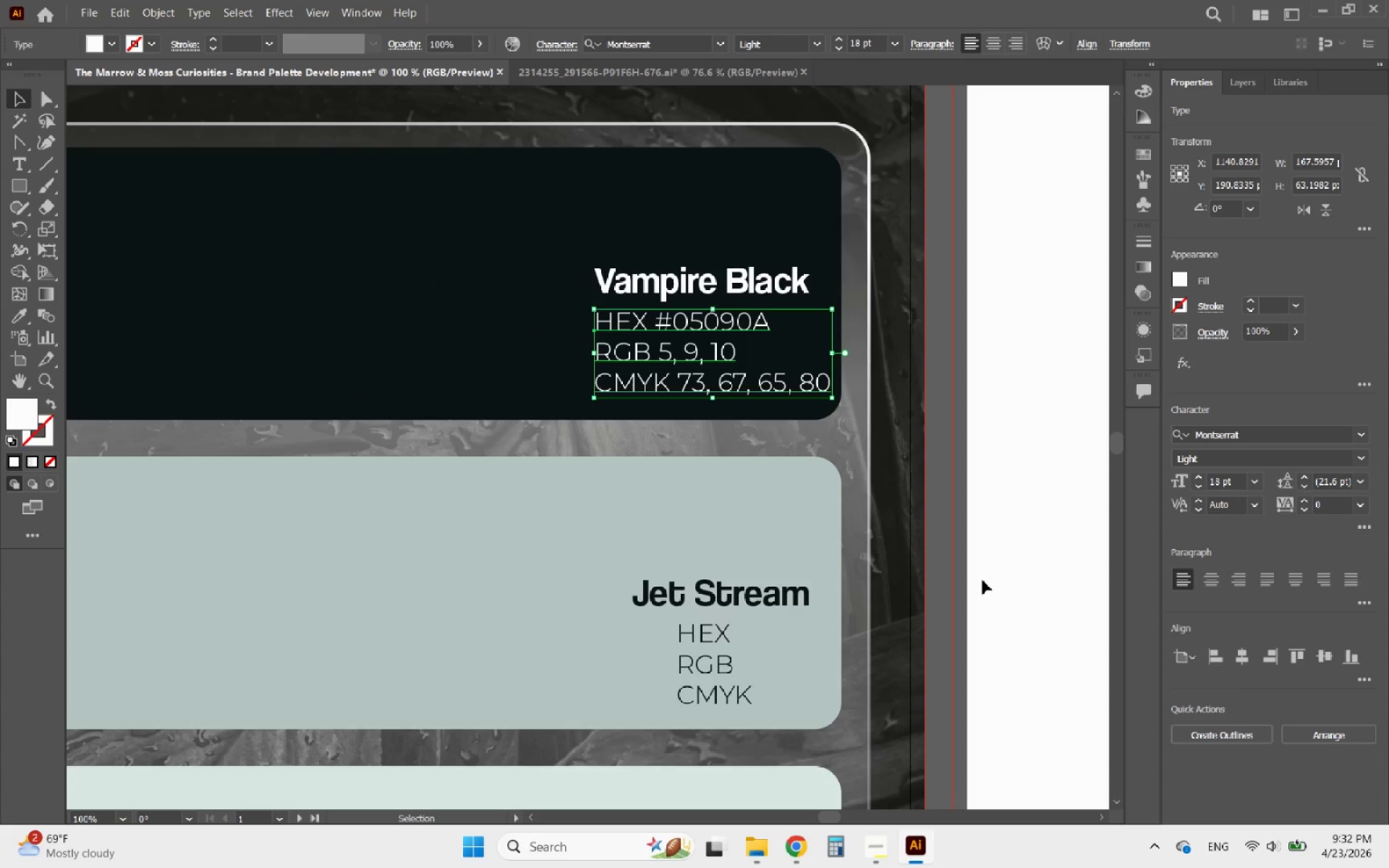 
hold_key(key=AltLeft, duration=2.02)
scroll: coordinate [967, 558], scroll_direction: down, amount: 2.0
 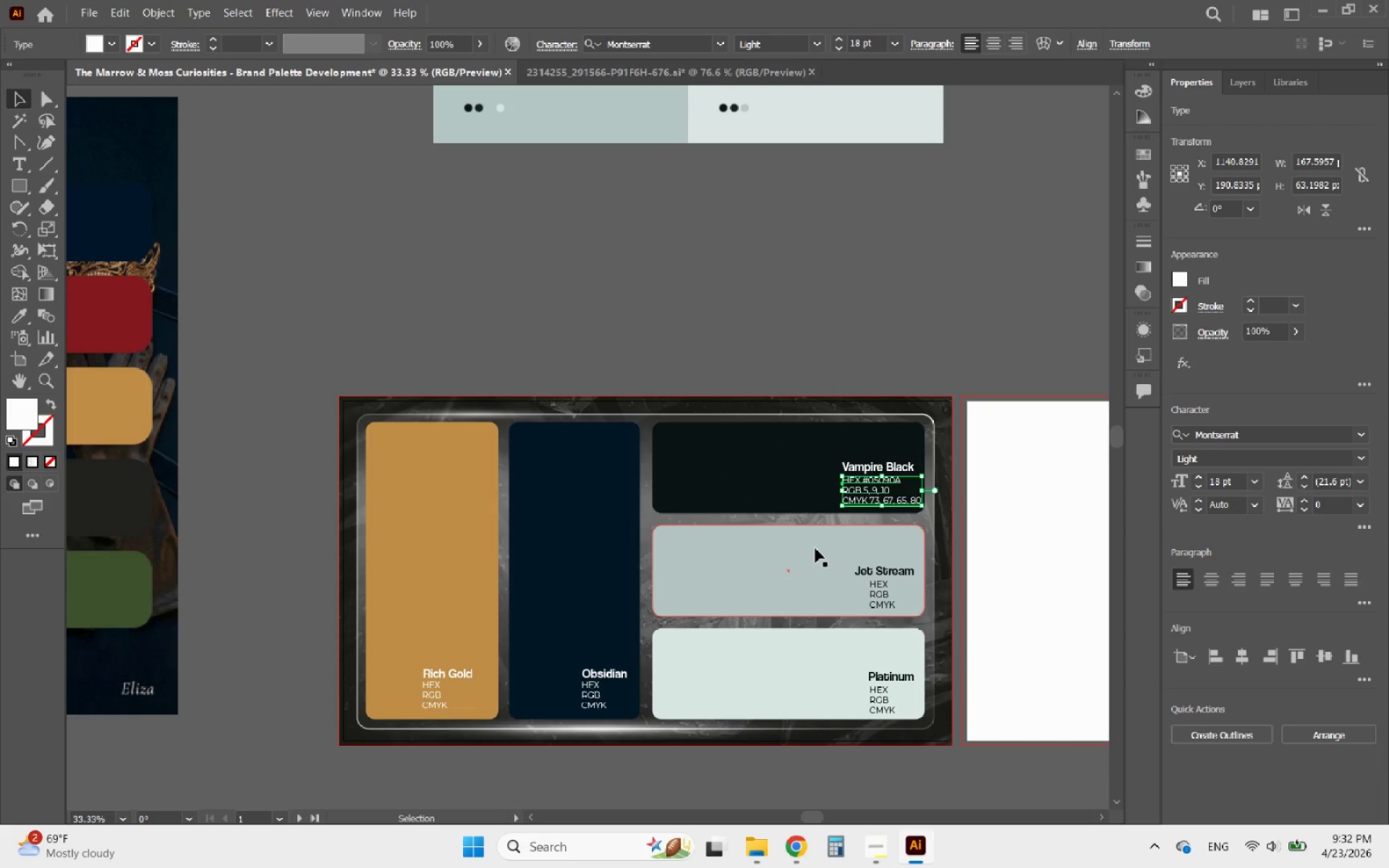 
hold_key(key=AltLeft, duration=0.73)
scroll: coordinate [841, 479], scroll_direction: up, amount: 2.0
 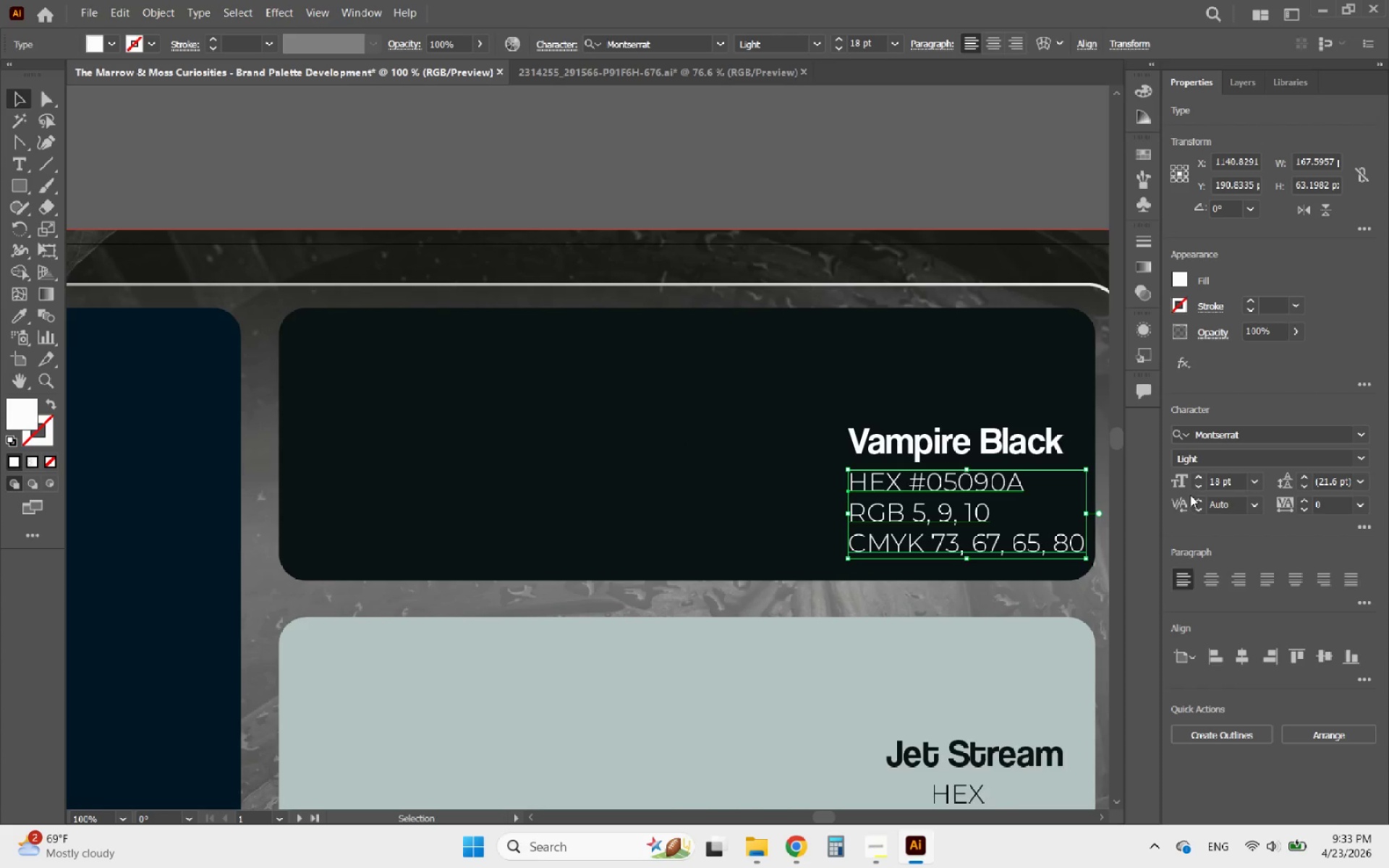 
double_click([1202, 485])
 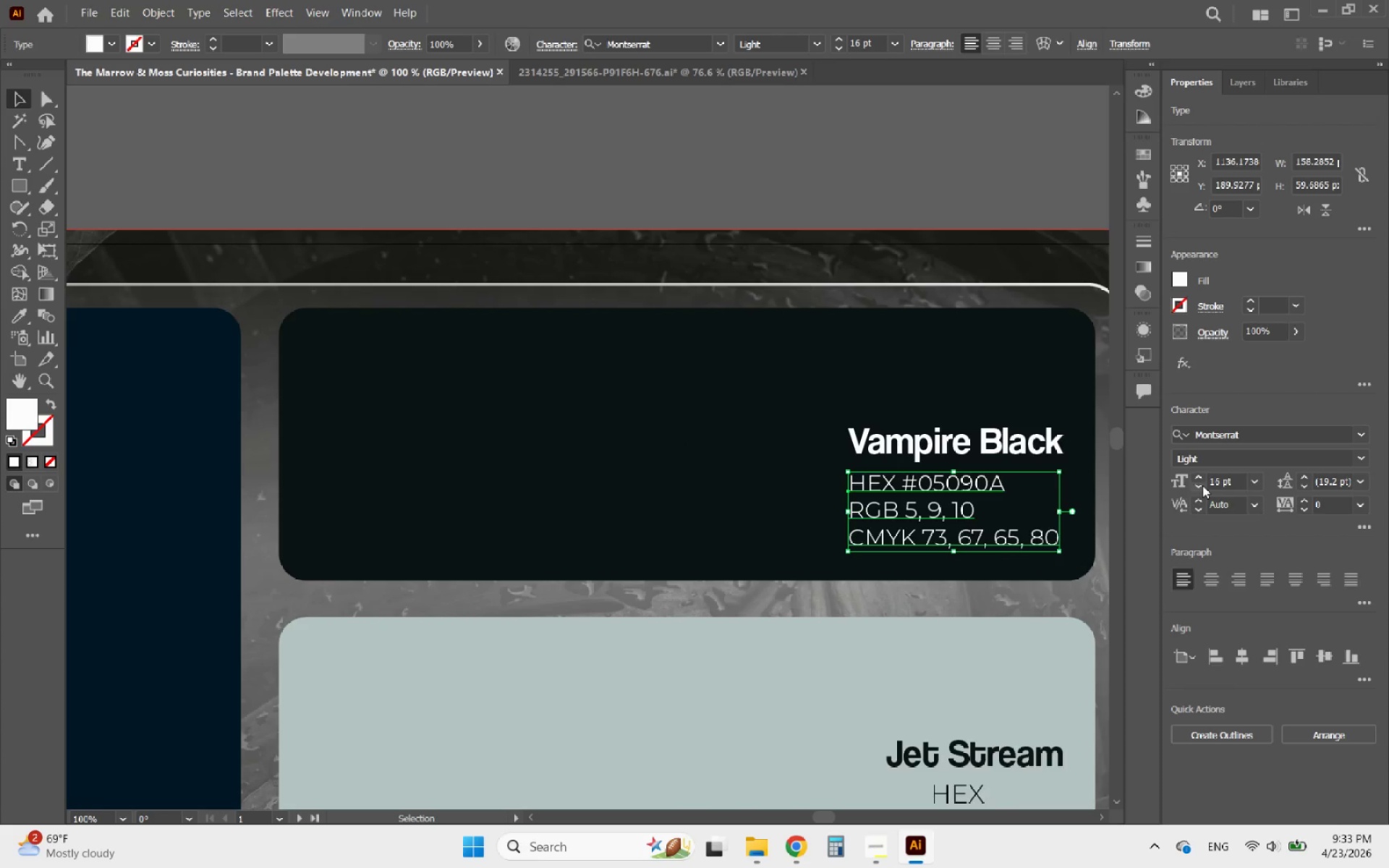 
left_click([1202, 485])
 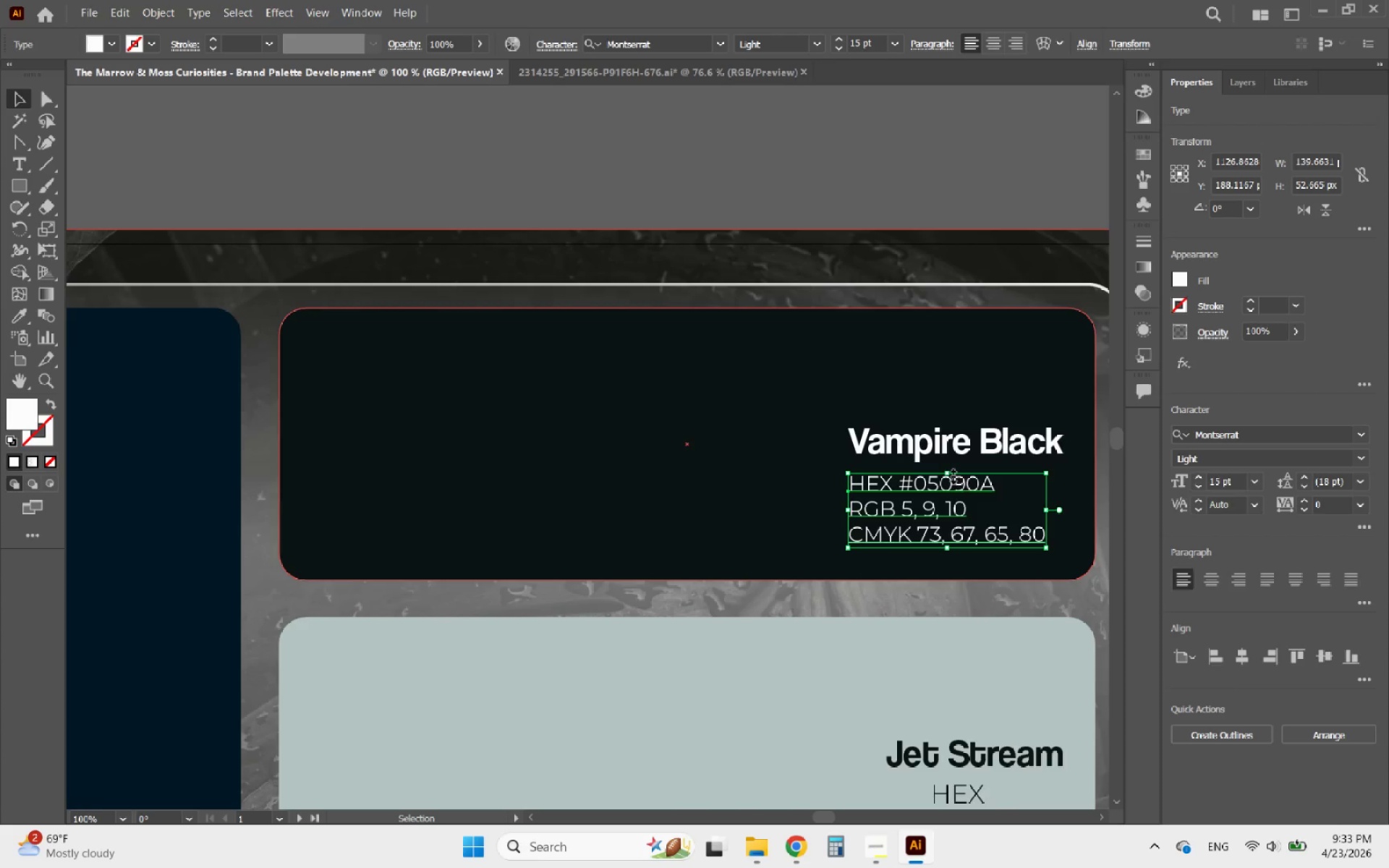 
left_click_drag(start_coordinate=[934, 490], to_coordinate=[391, 501])
 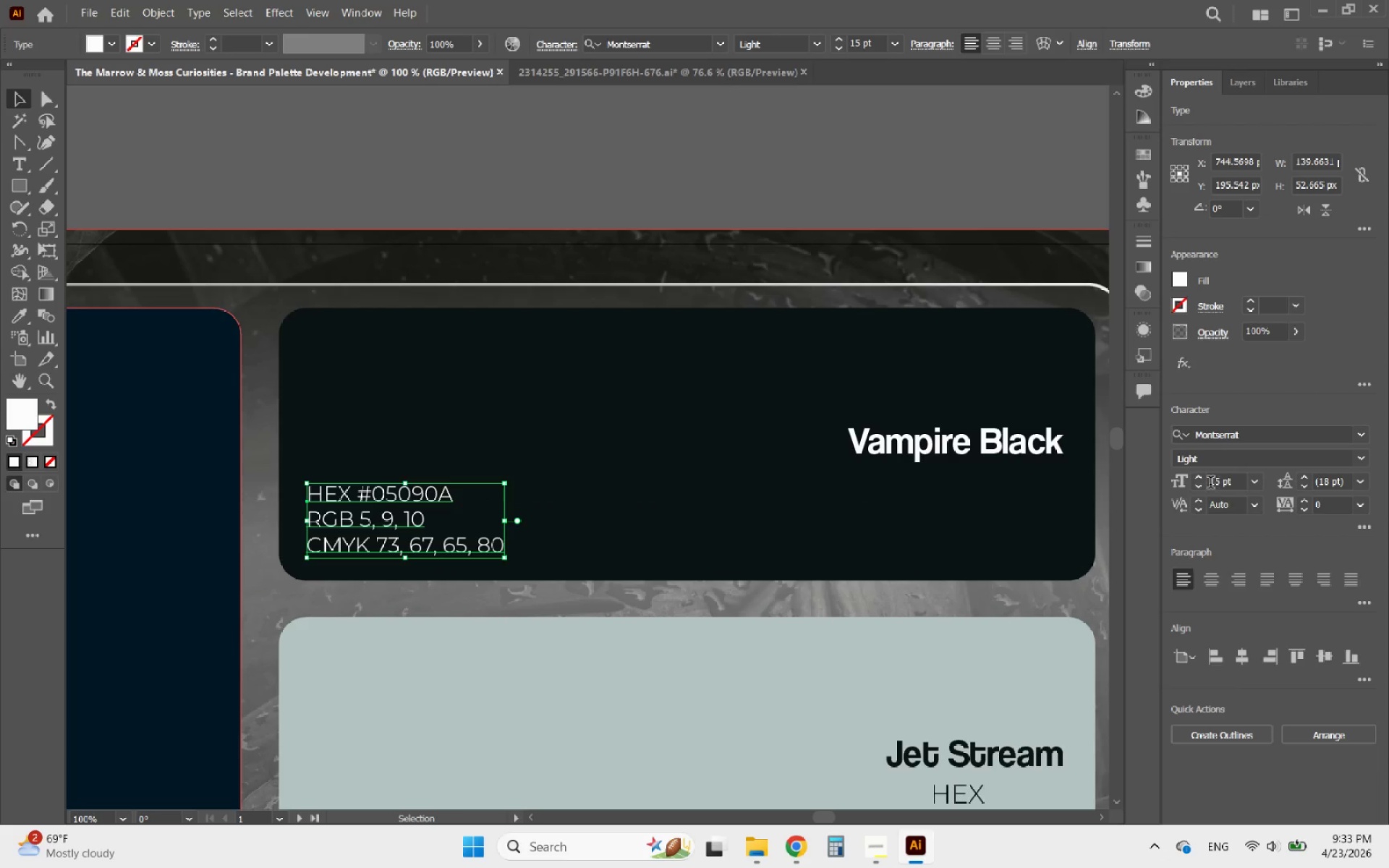 
left_click([1202, 486])
 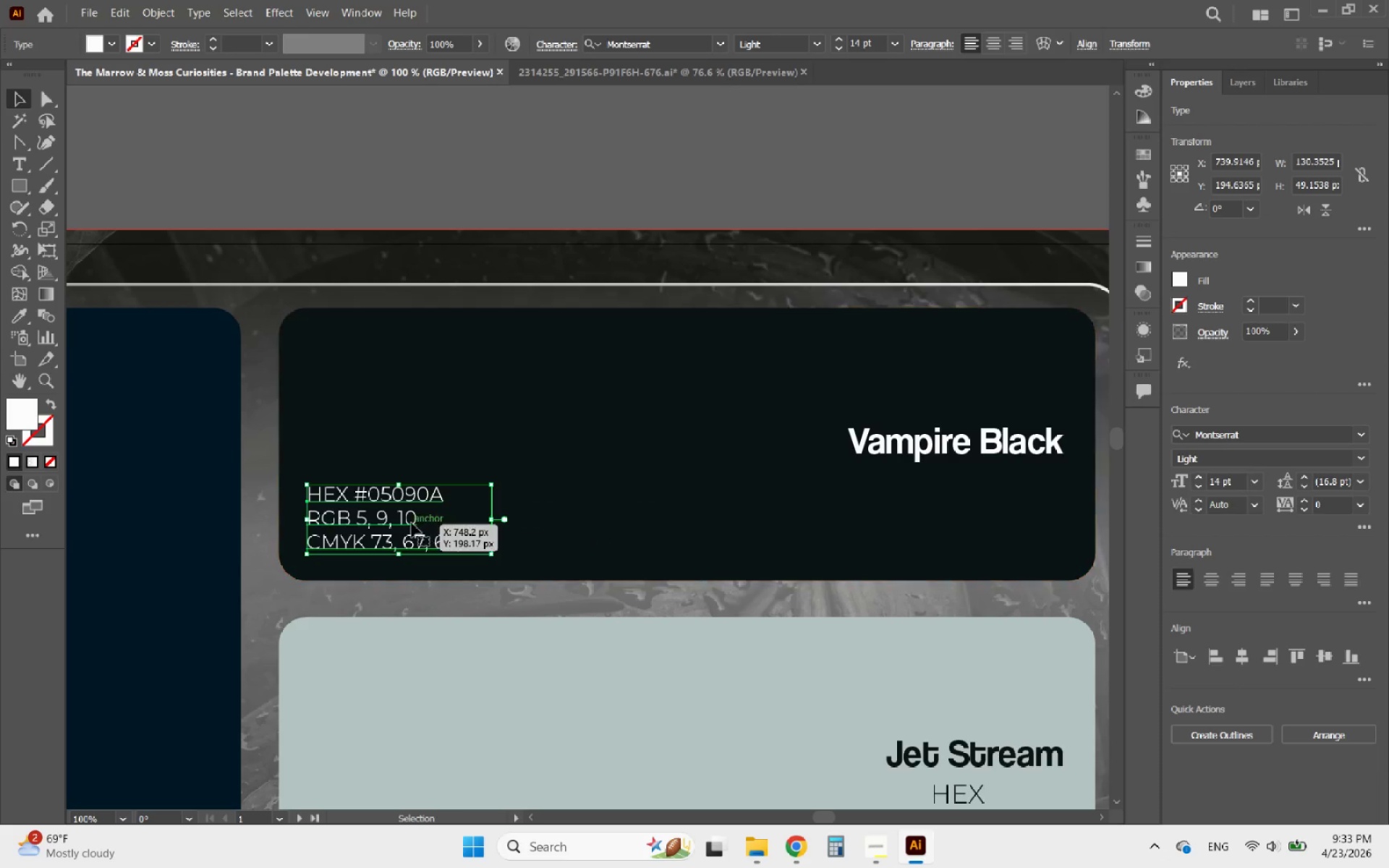 
left_click_drag(start_coordinate=[409, 522], to_coordinate=[407, 531])
 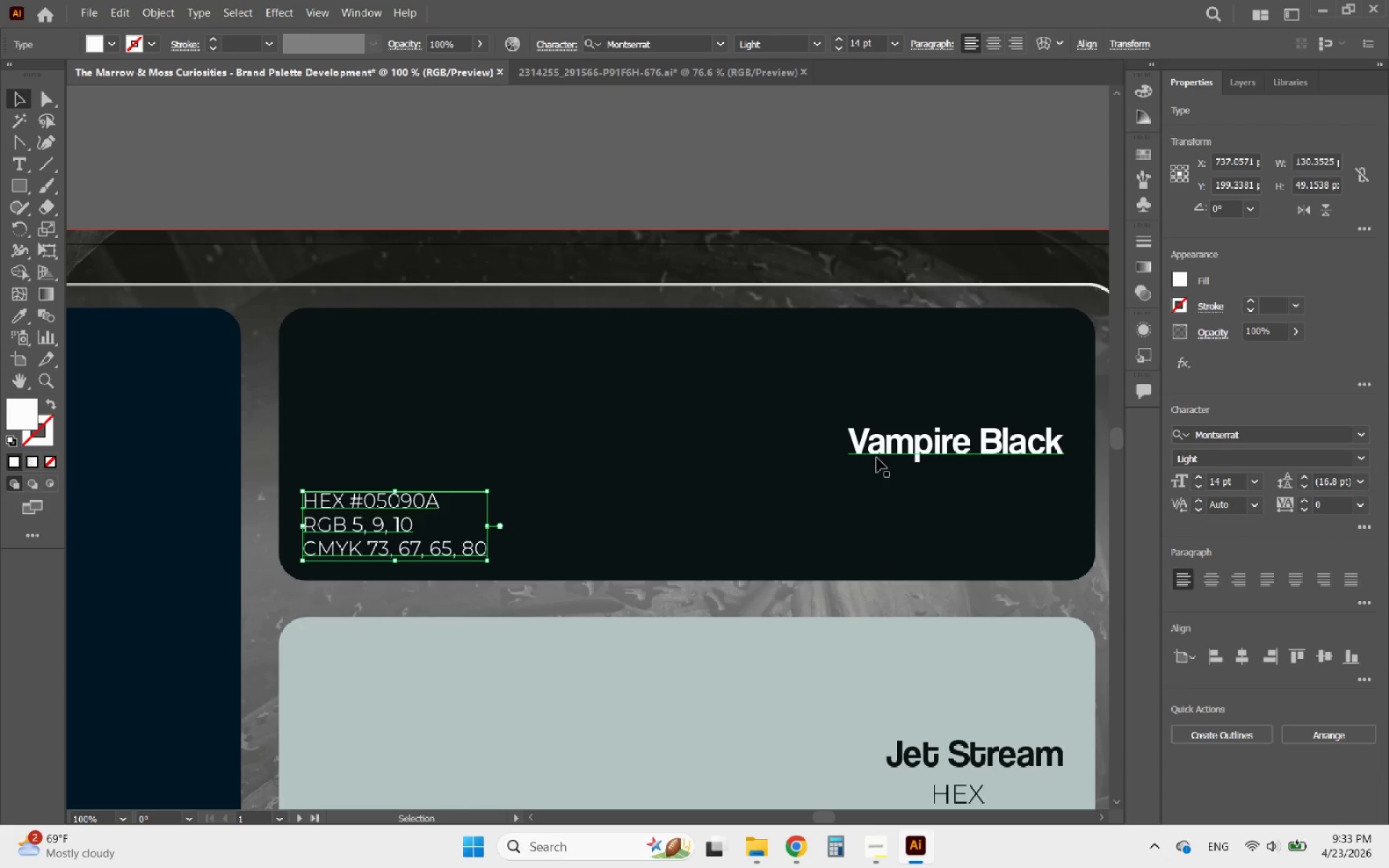 
hold_key(key=ShiftLeft, duration=0.38)
left_click([877, 458])
 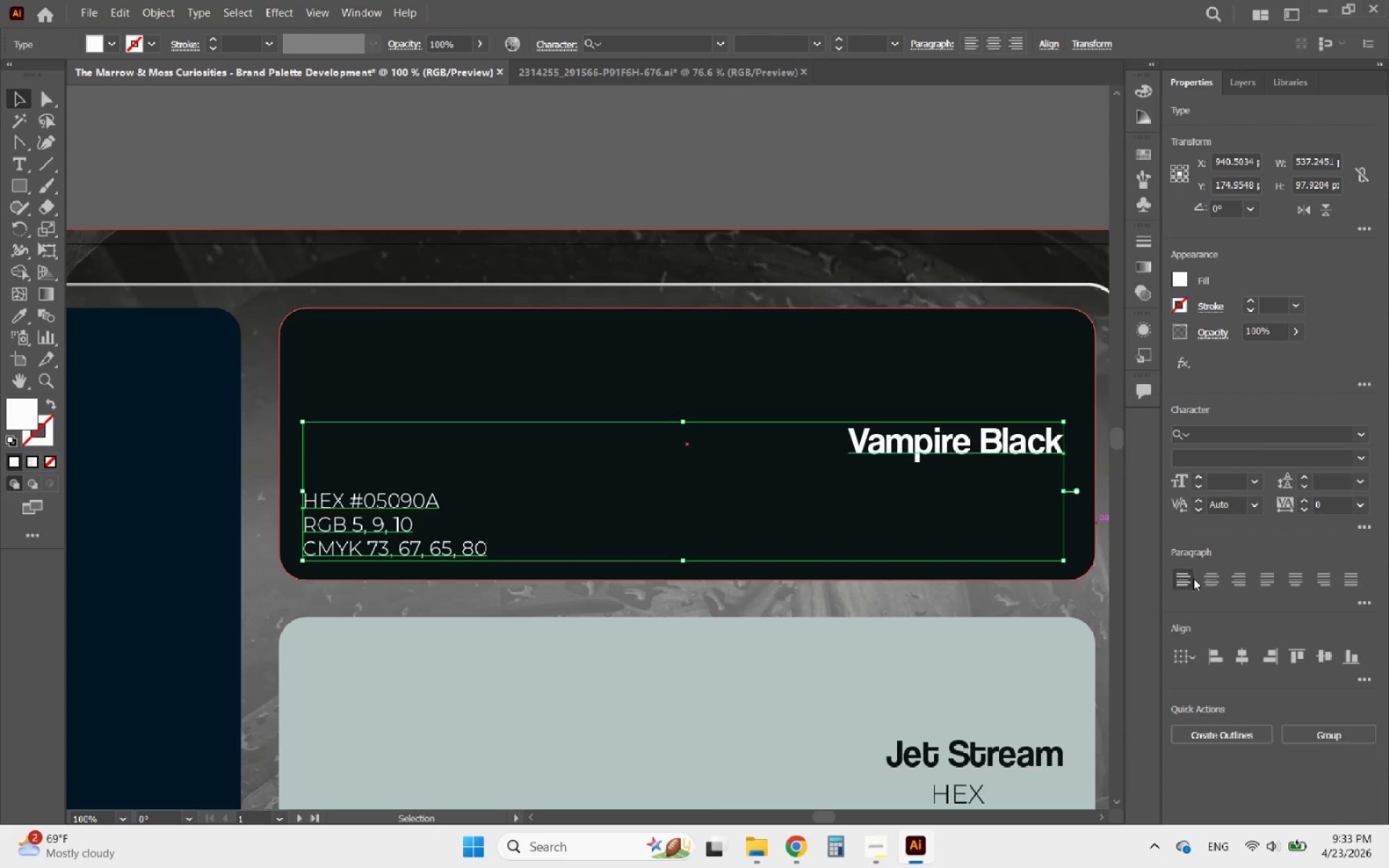 
left_click([363, 529])
 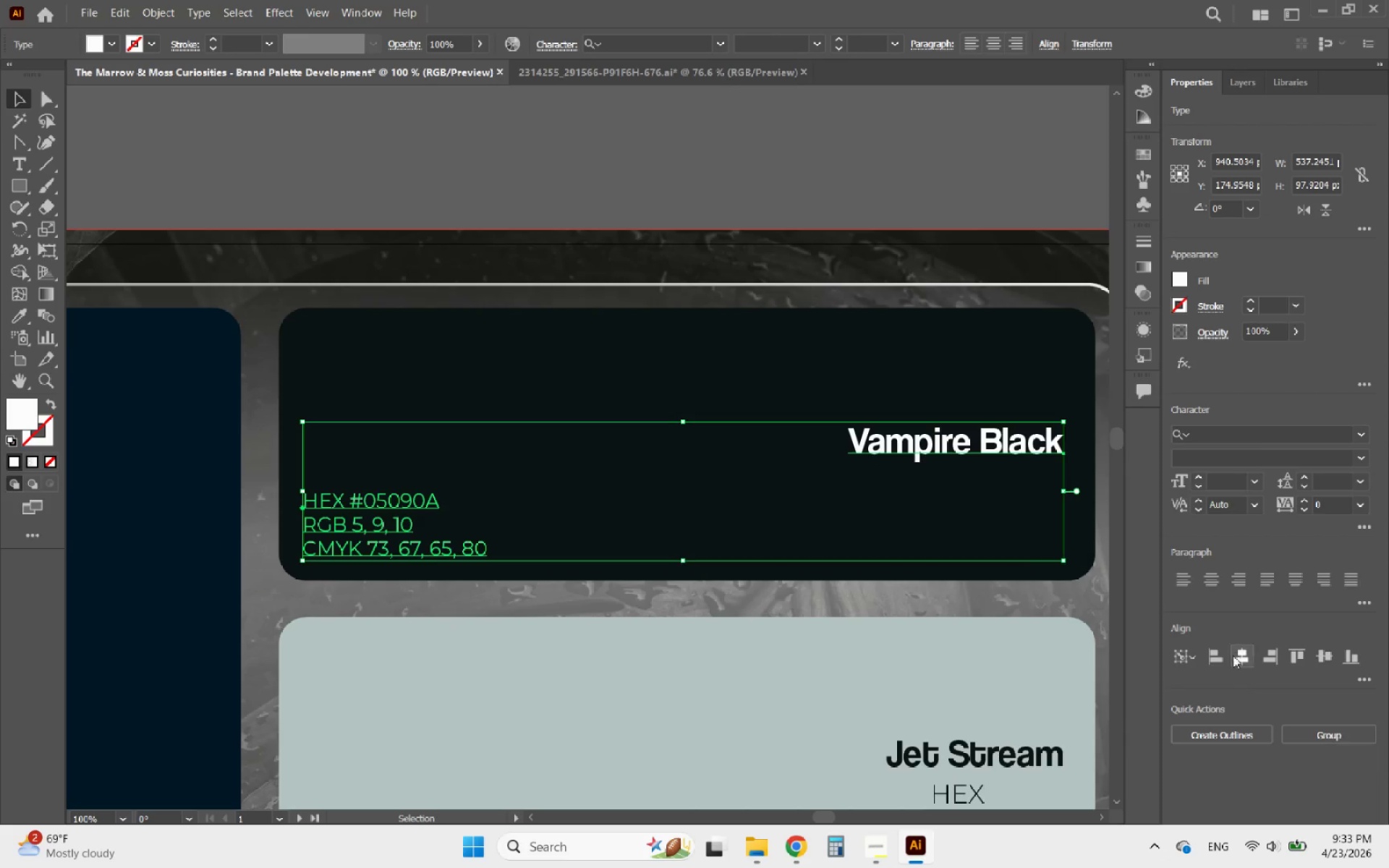 
left_click([1211, 661])
 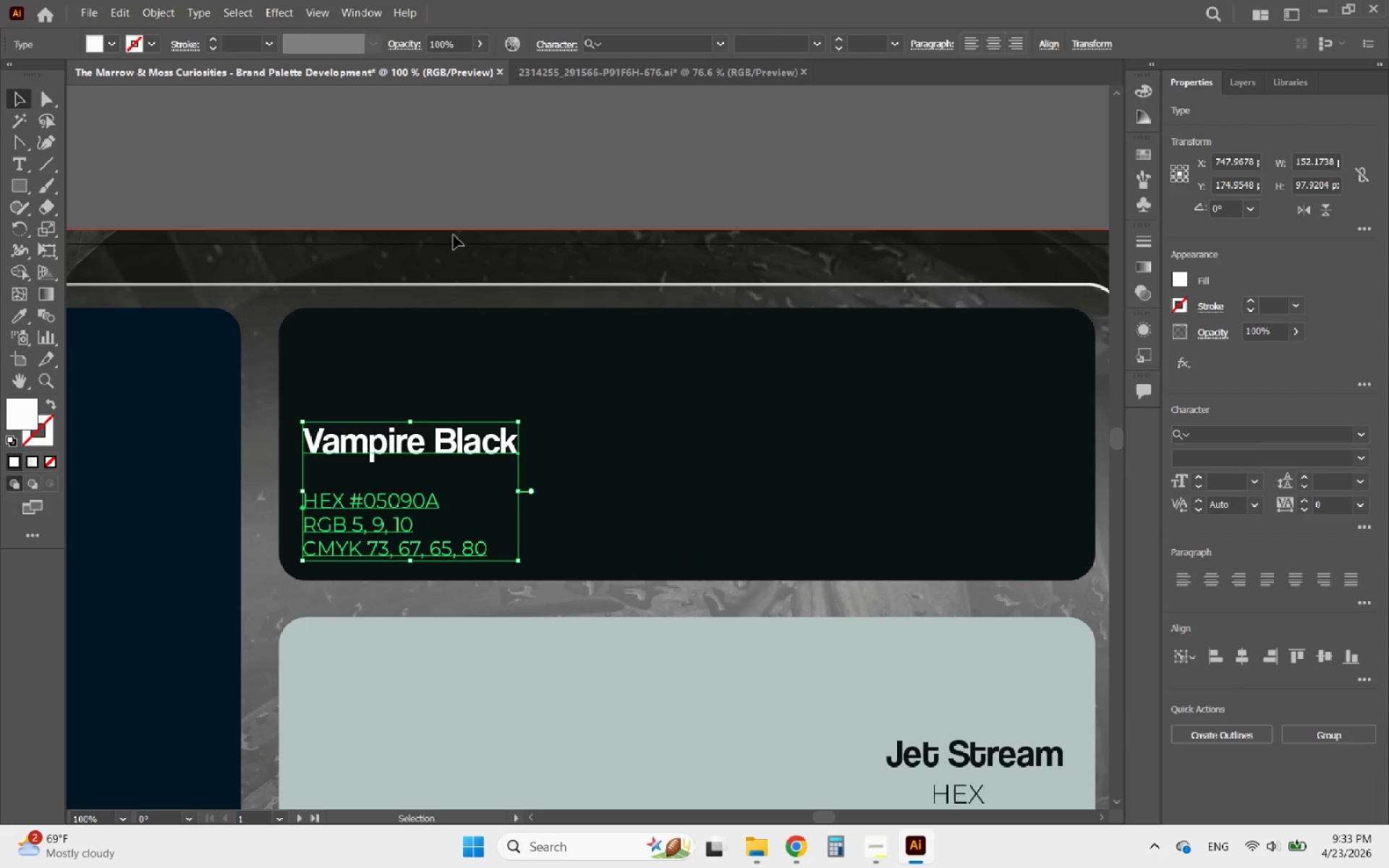 
left_click([483, 173])
 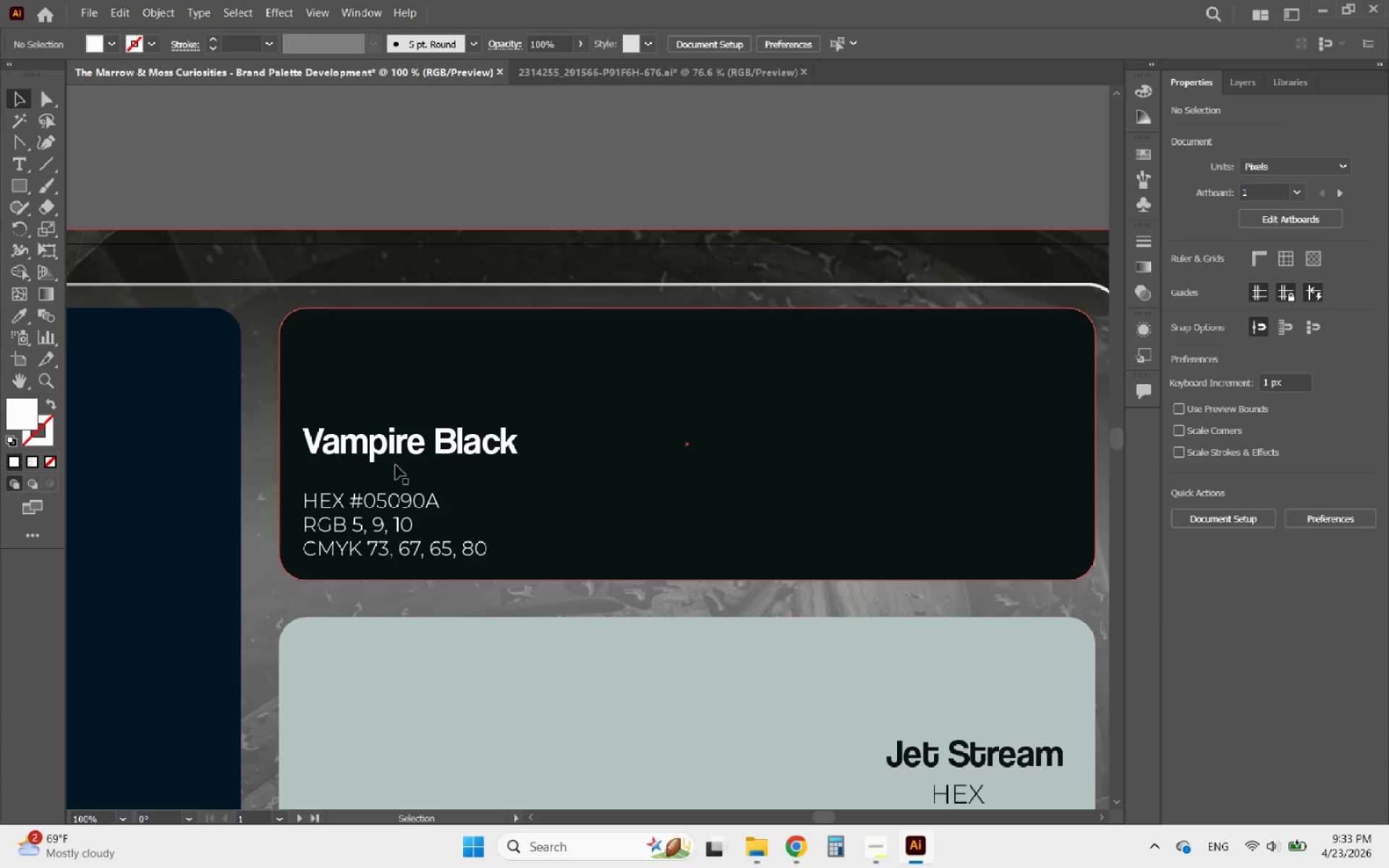 
left_click([398, 461])
 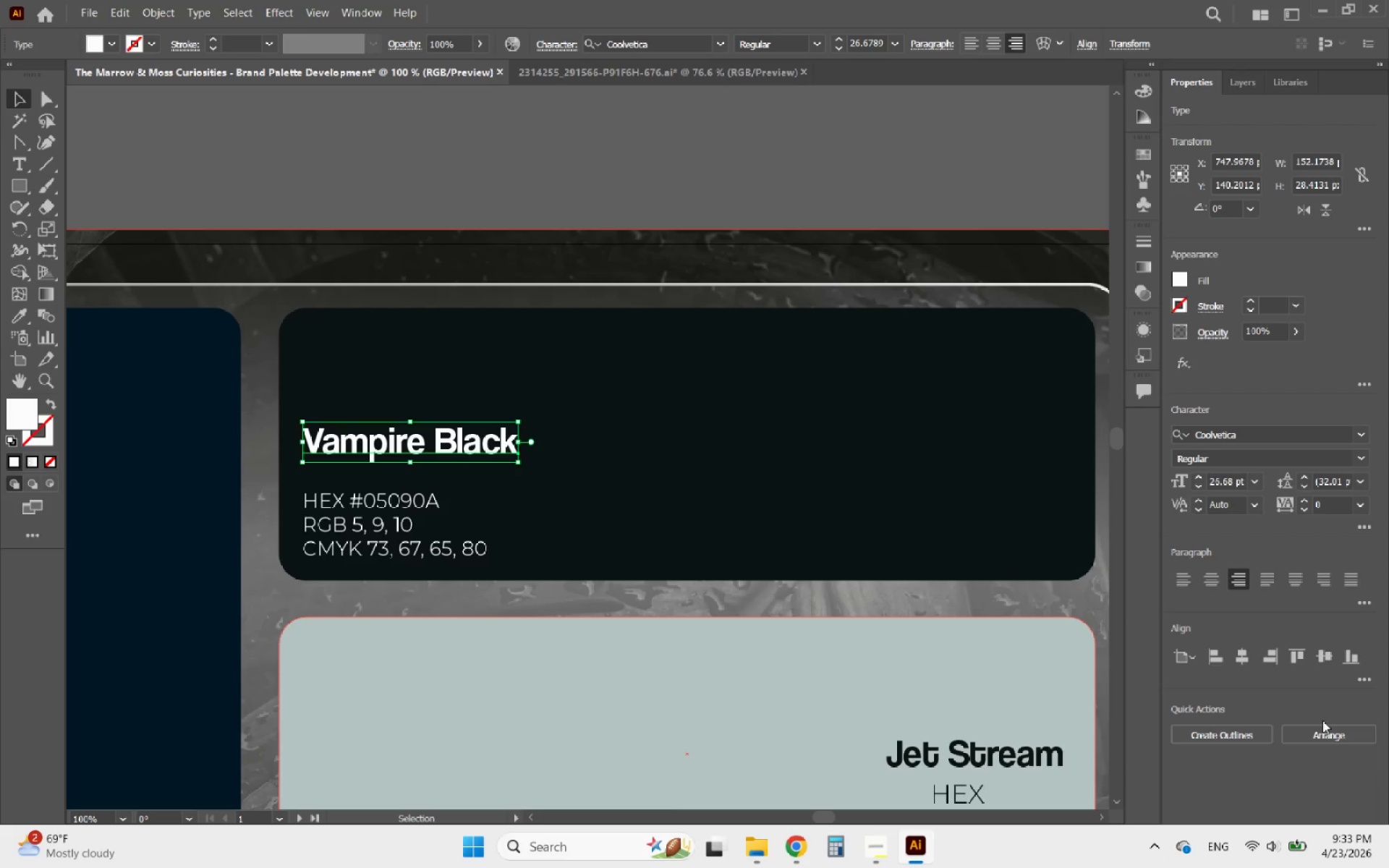 
wait(5.04)
 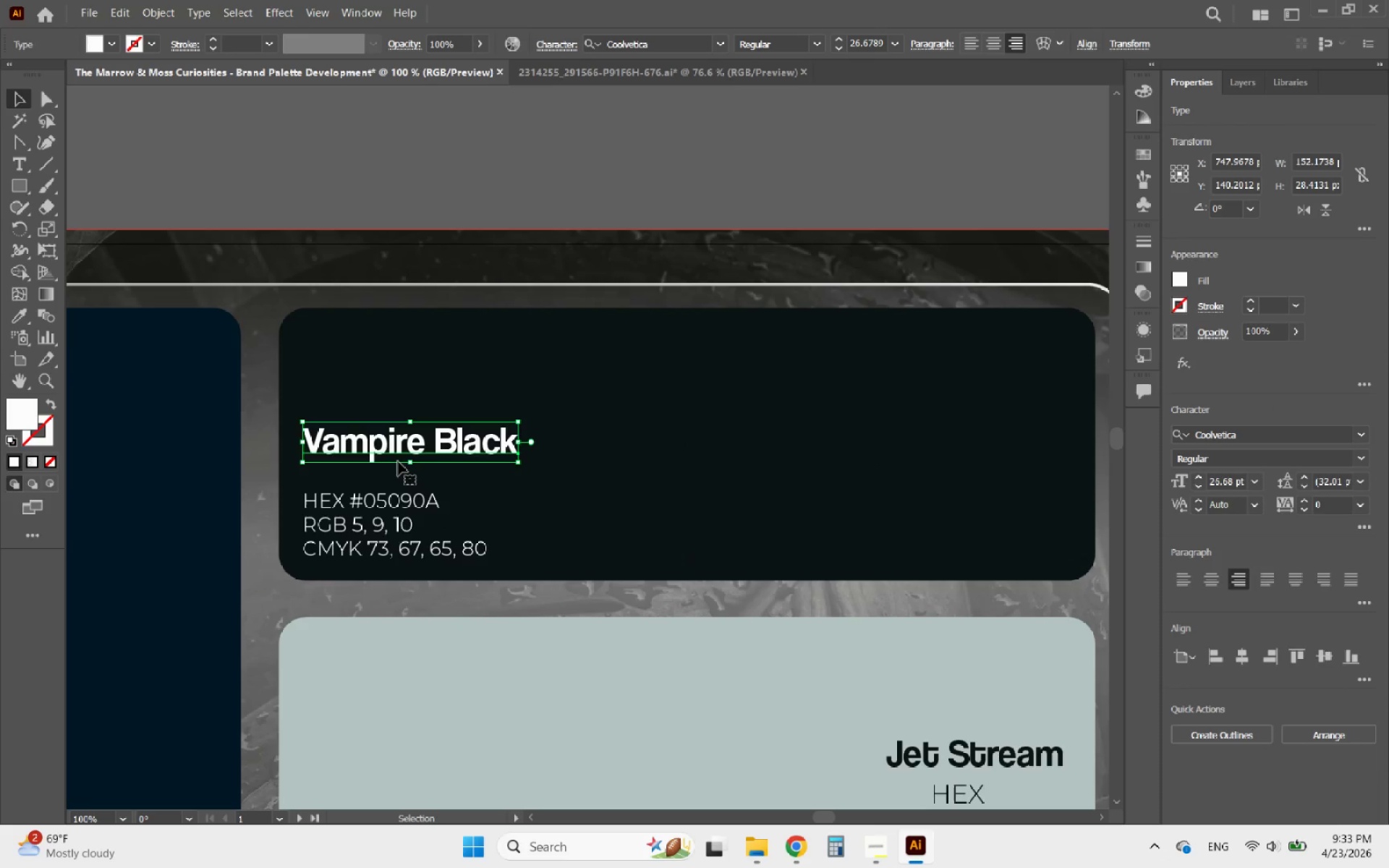 
mouse_move([1214, 648])
 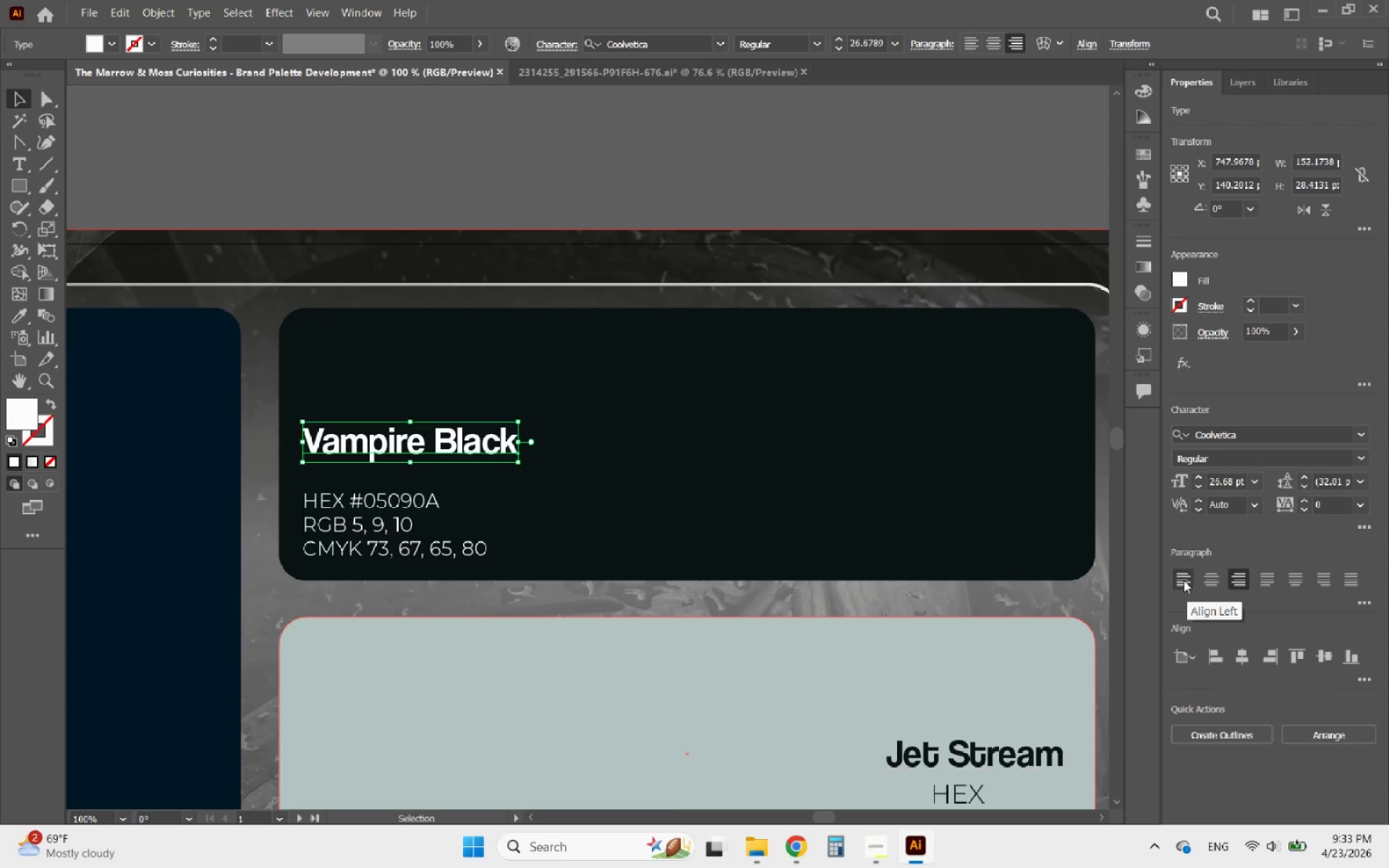 
left_click([1183, 579])
 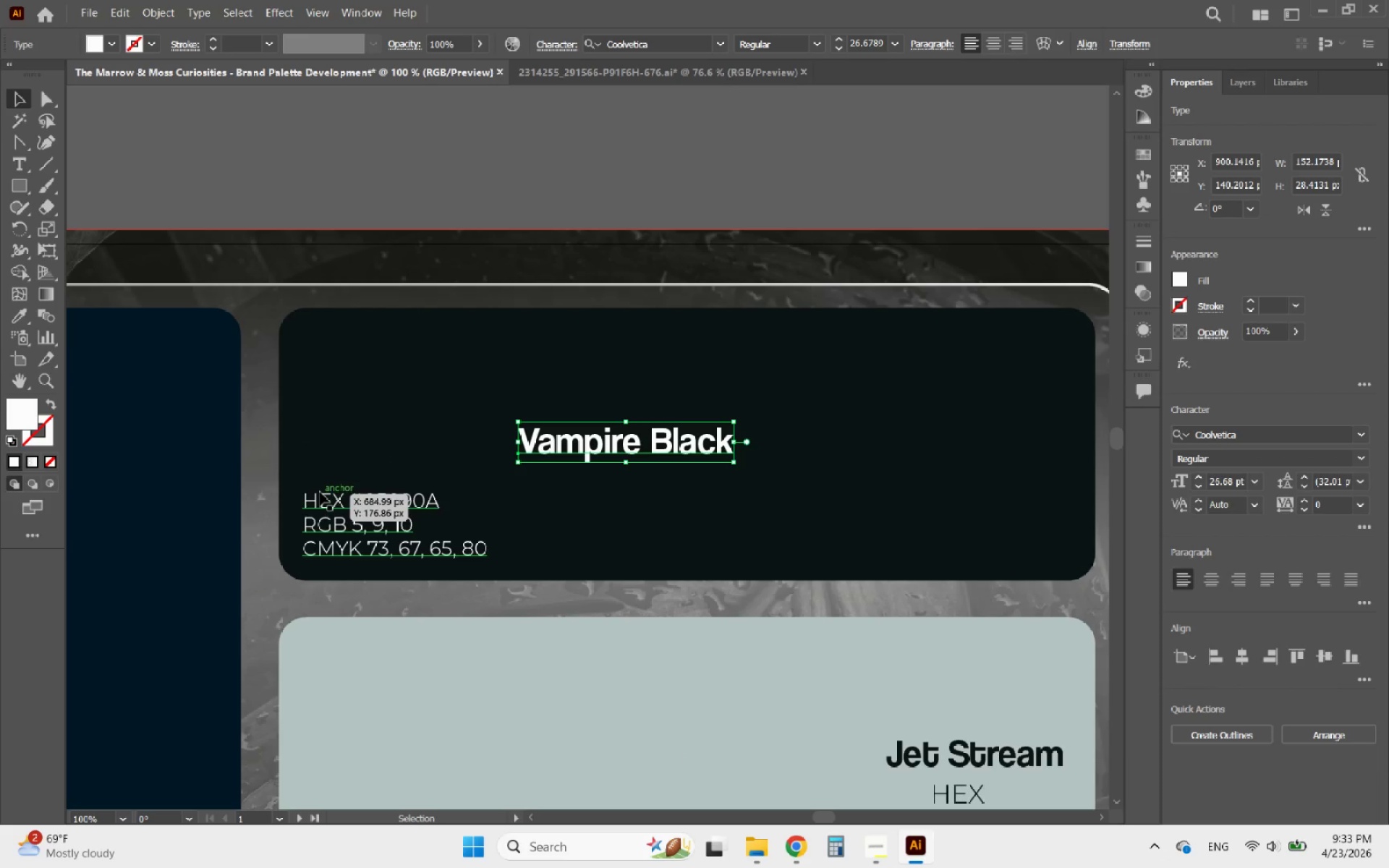 
key(Shift+ShiftLeft)
 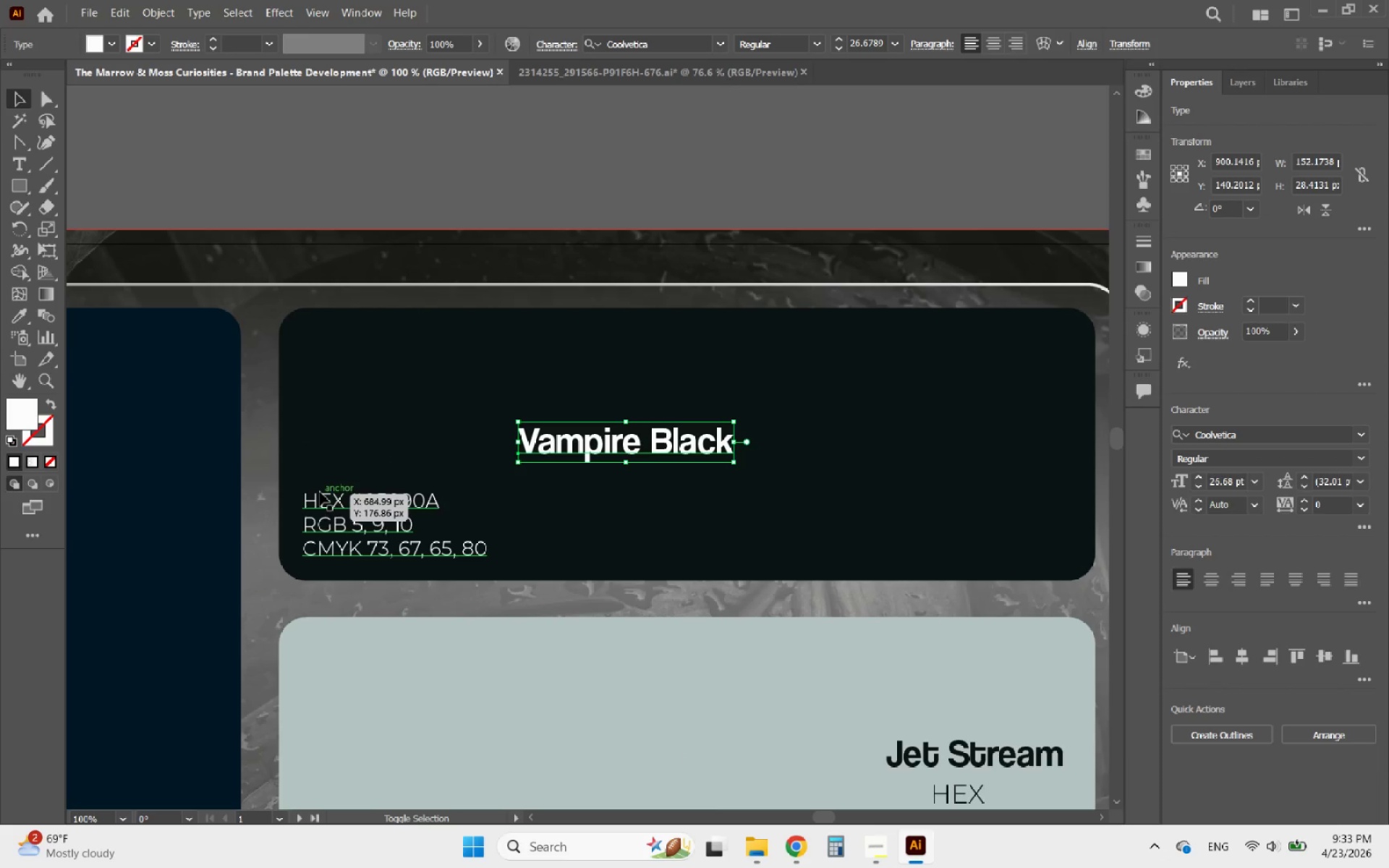 
left_click([320, 492])
 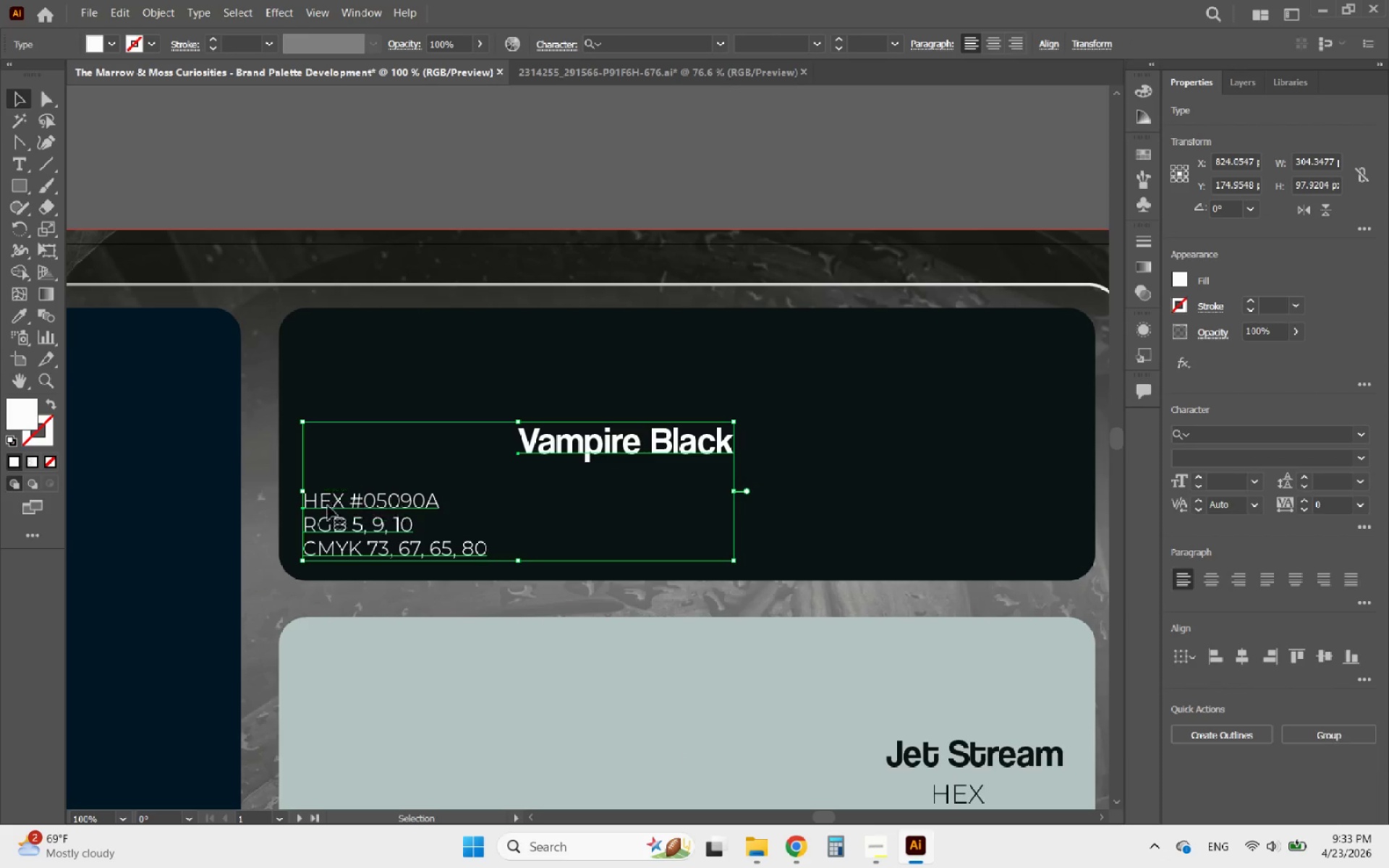 
left_click([330, 509])
 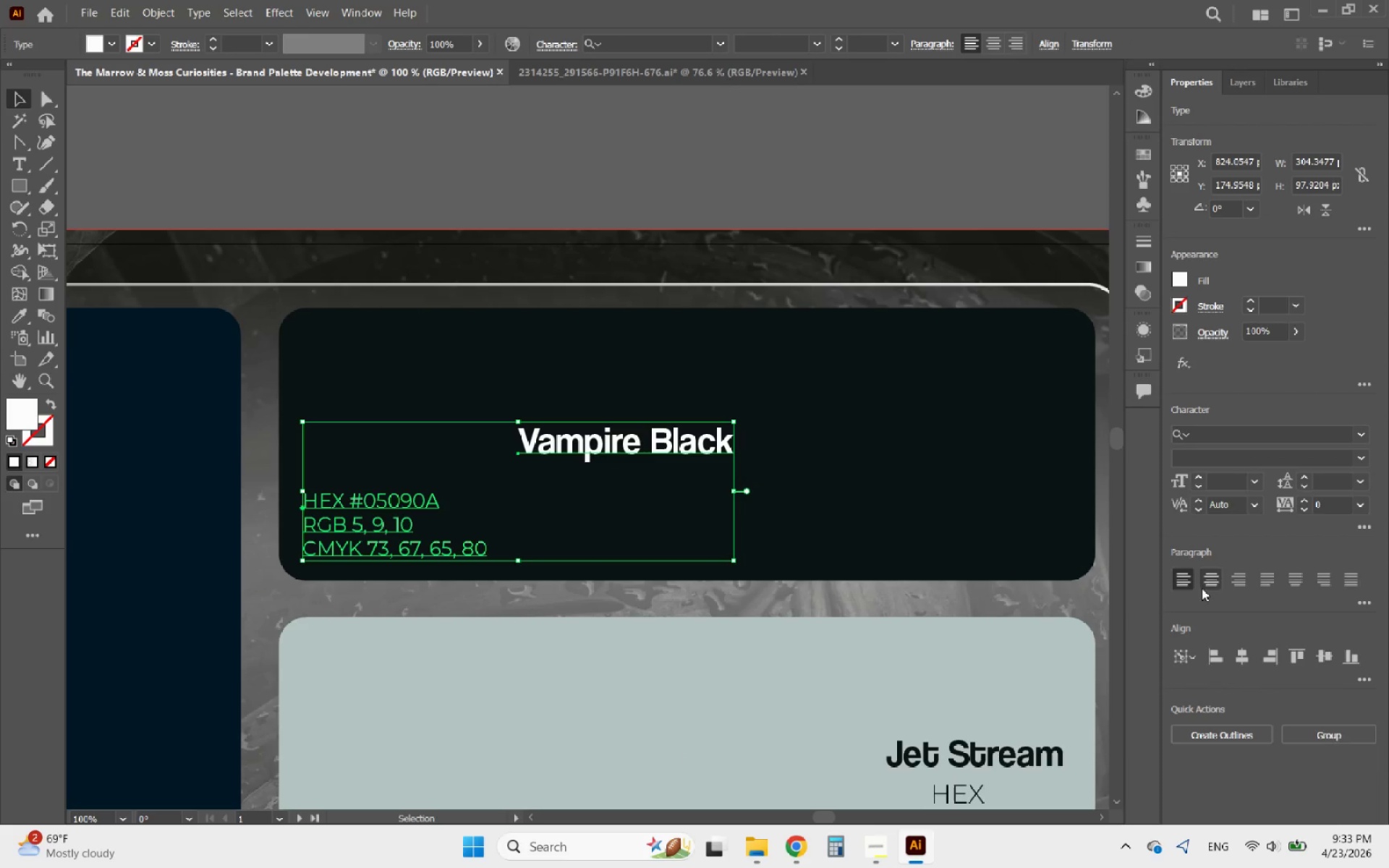 
left_click([1215, 650])
 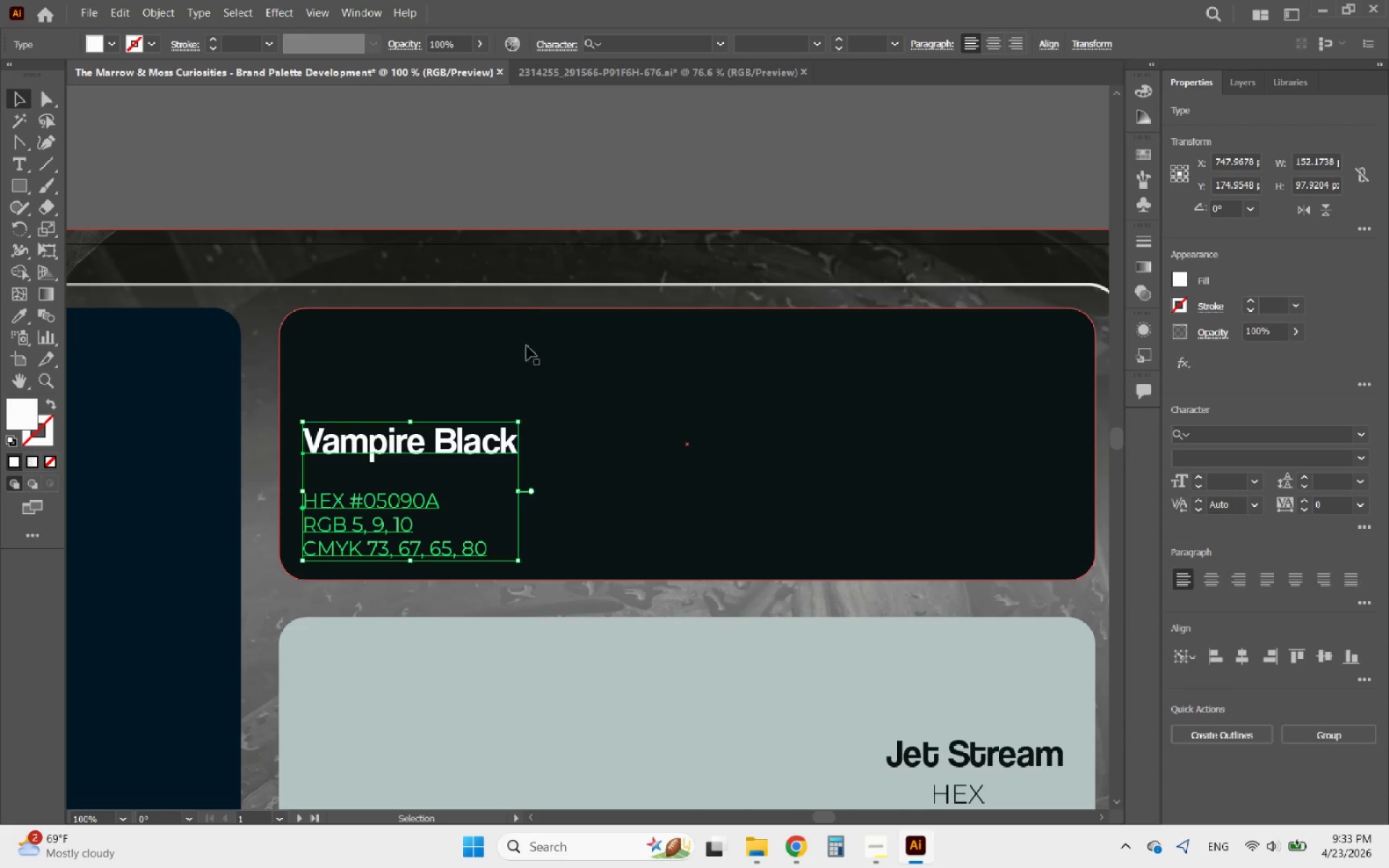 
left_click([525, 197])
 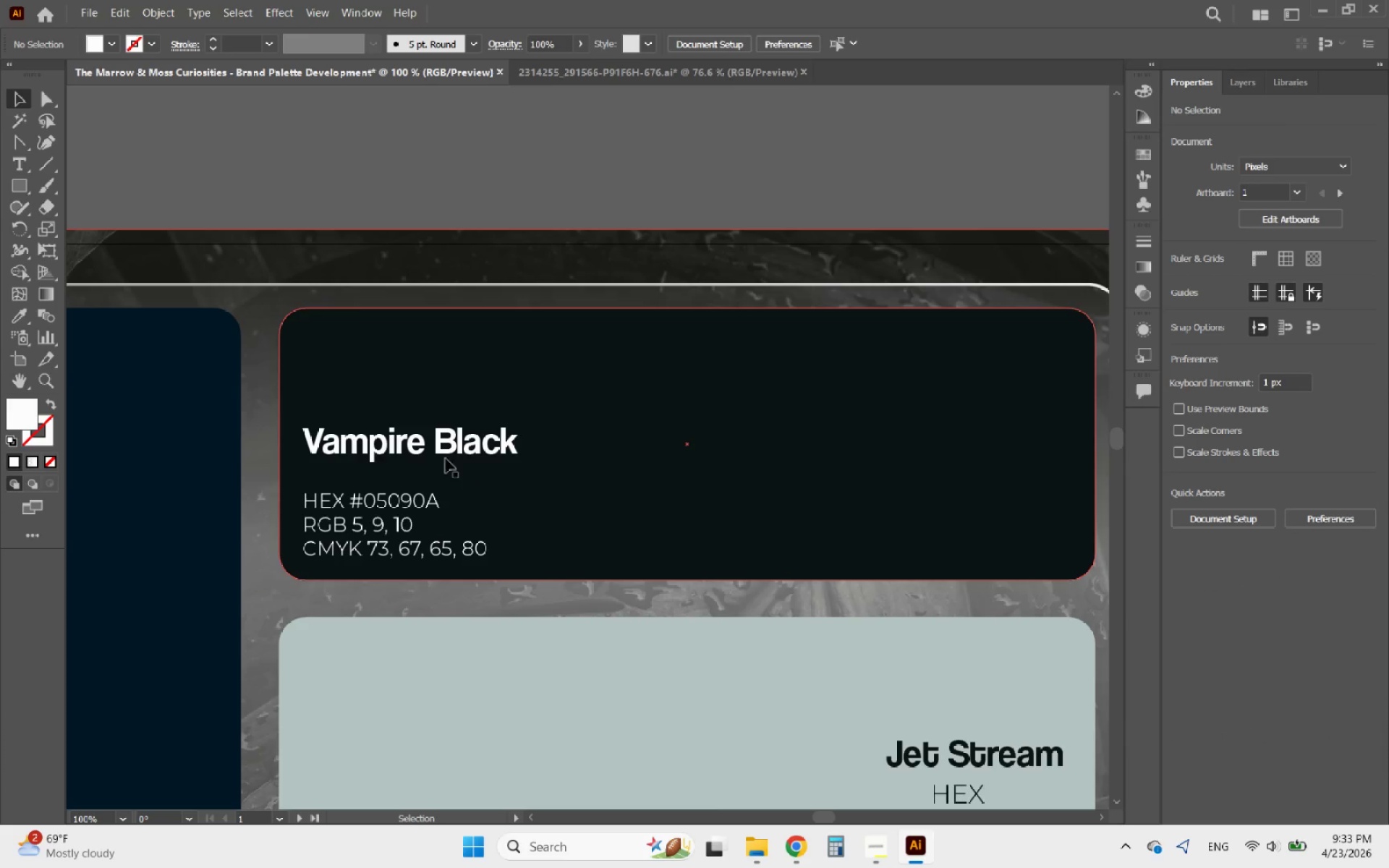 
left_click([435, 446])
 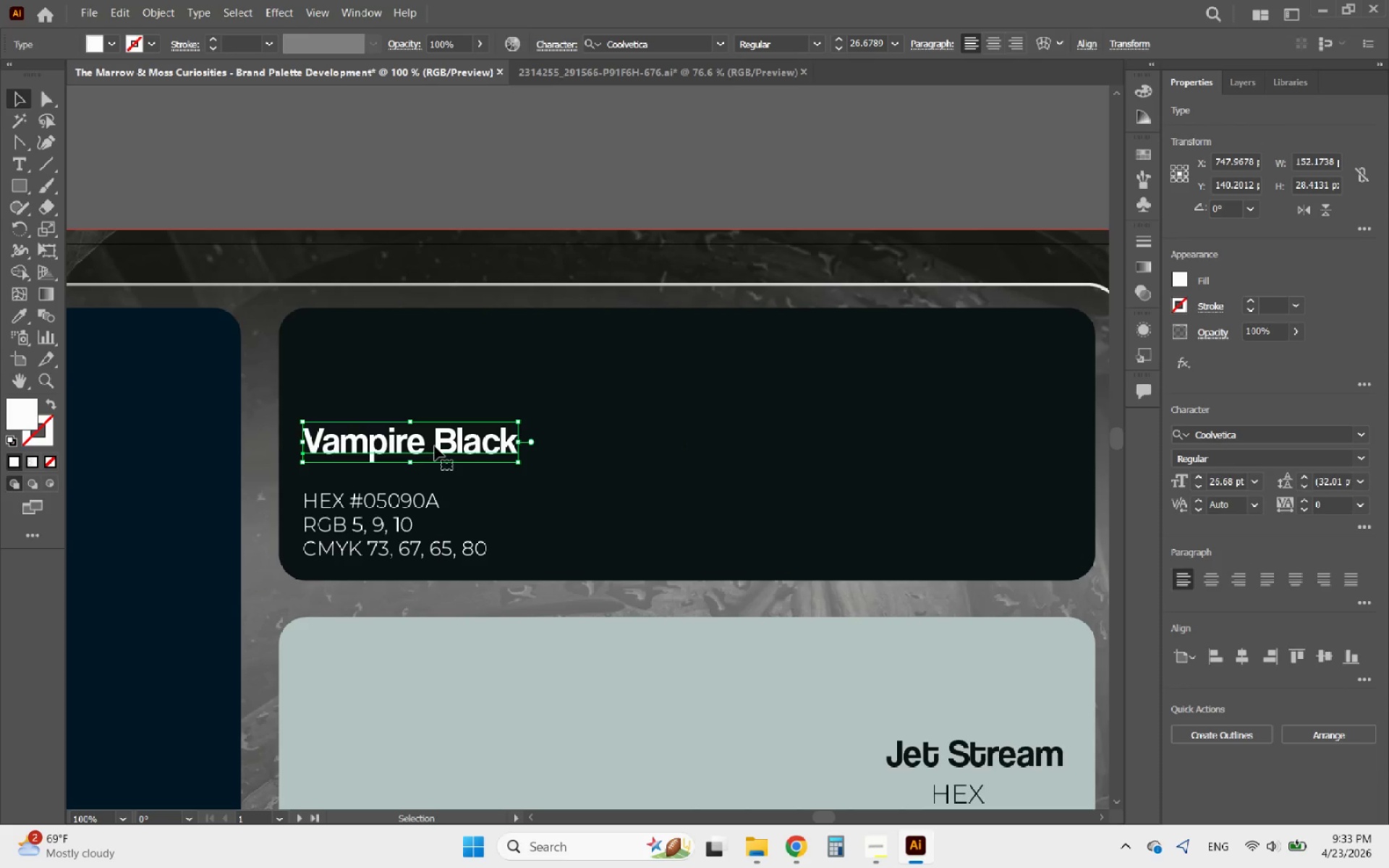 
hold_key(key=ArrowDown, duration=0.88)
 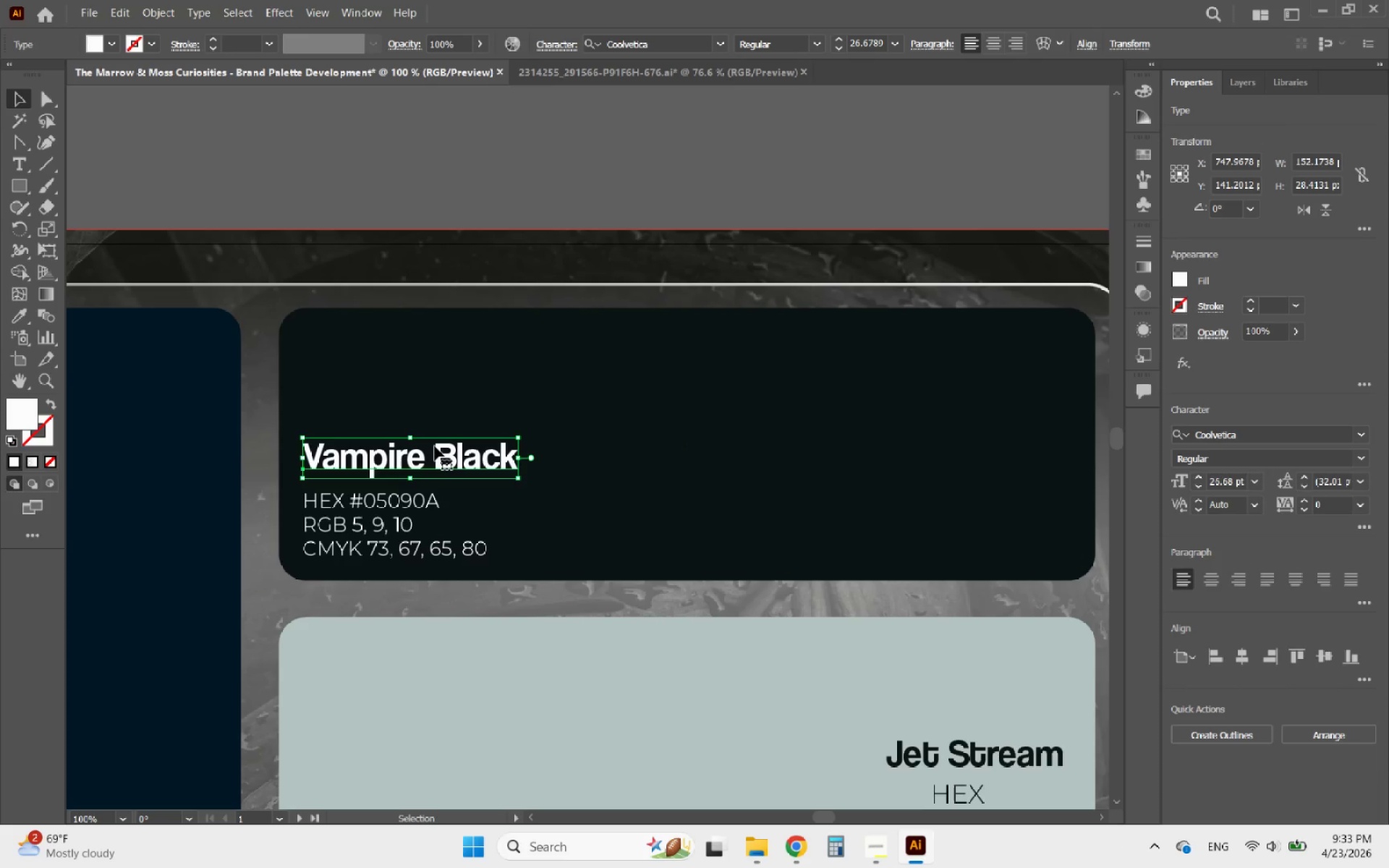 
key(ArrowDown)
 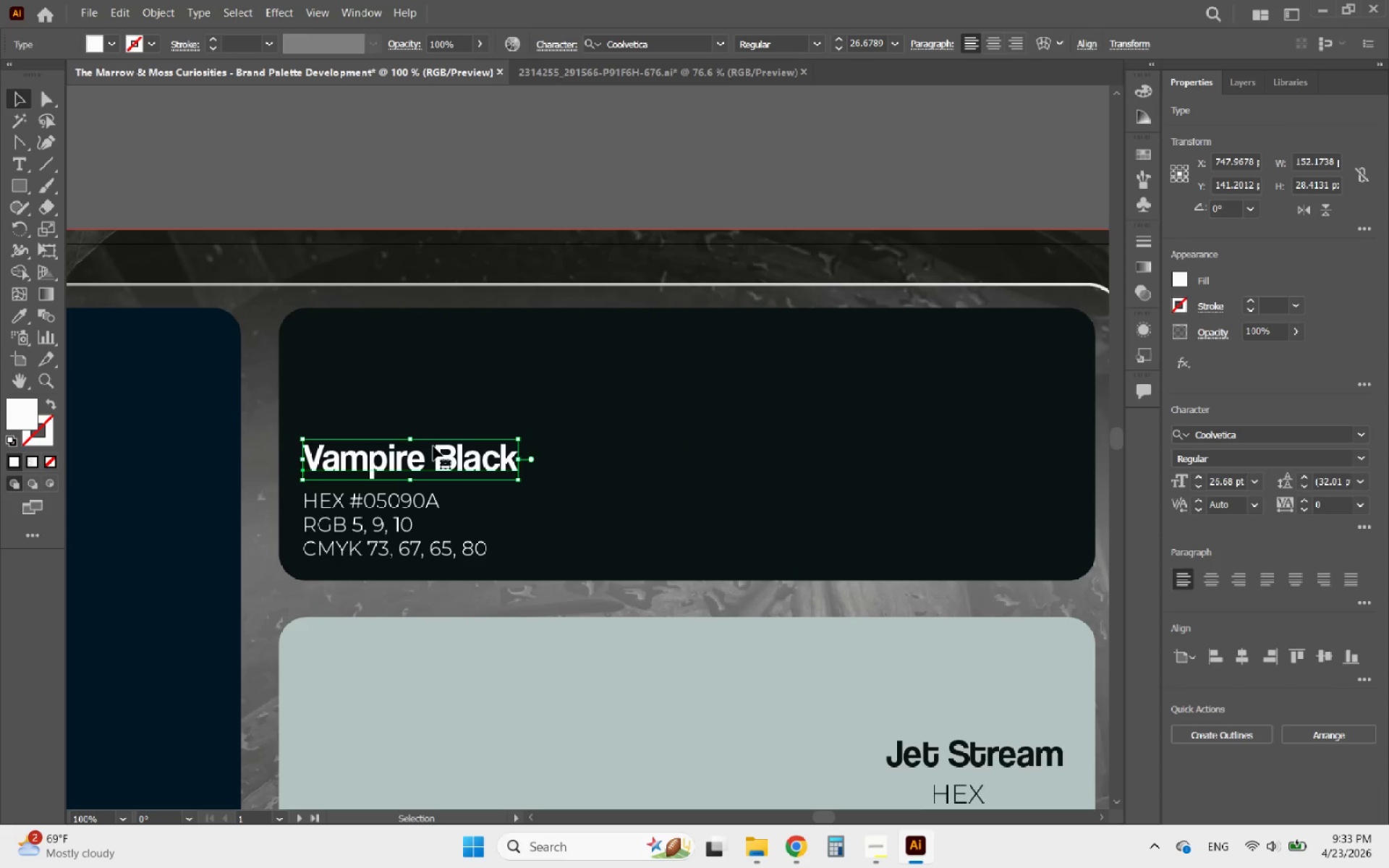 
key(ArrowDown)
 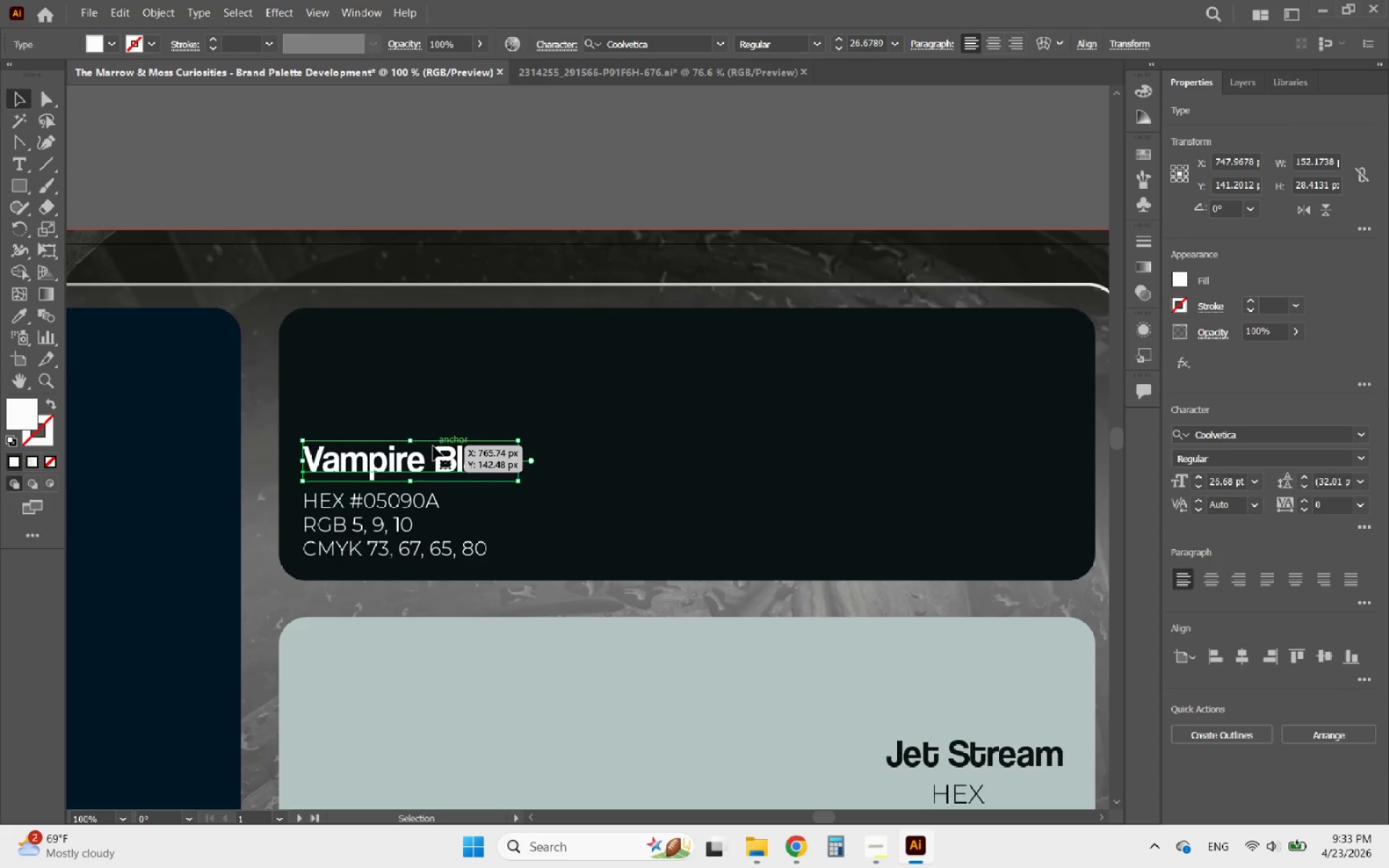 
key(ArrowDown)
 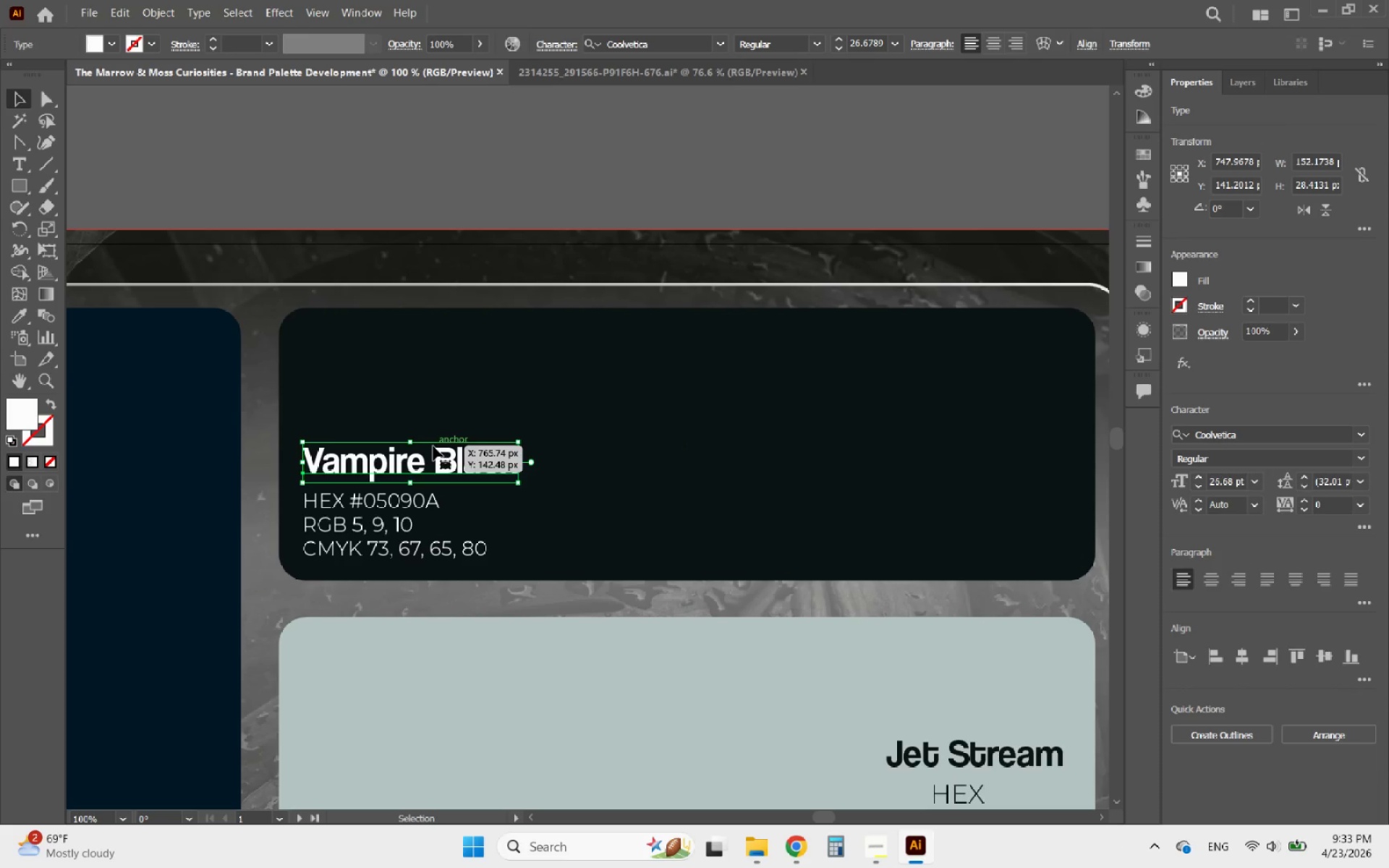 
key(ArrowDown)
 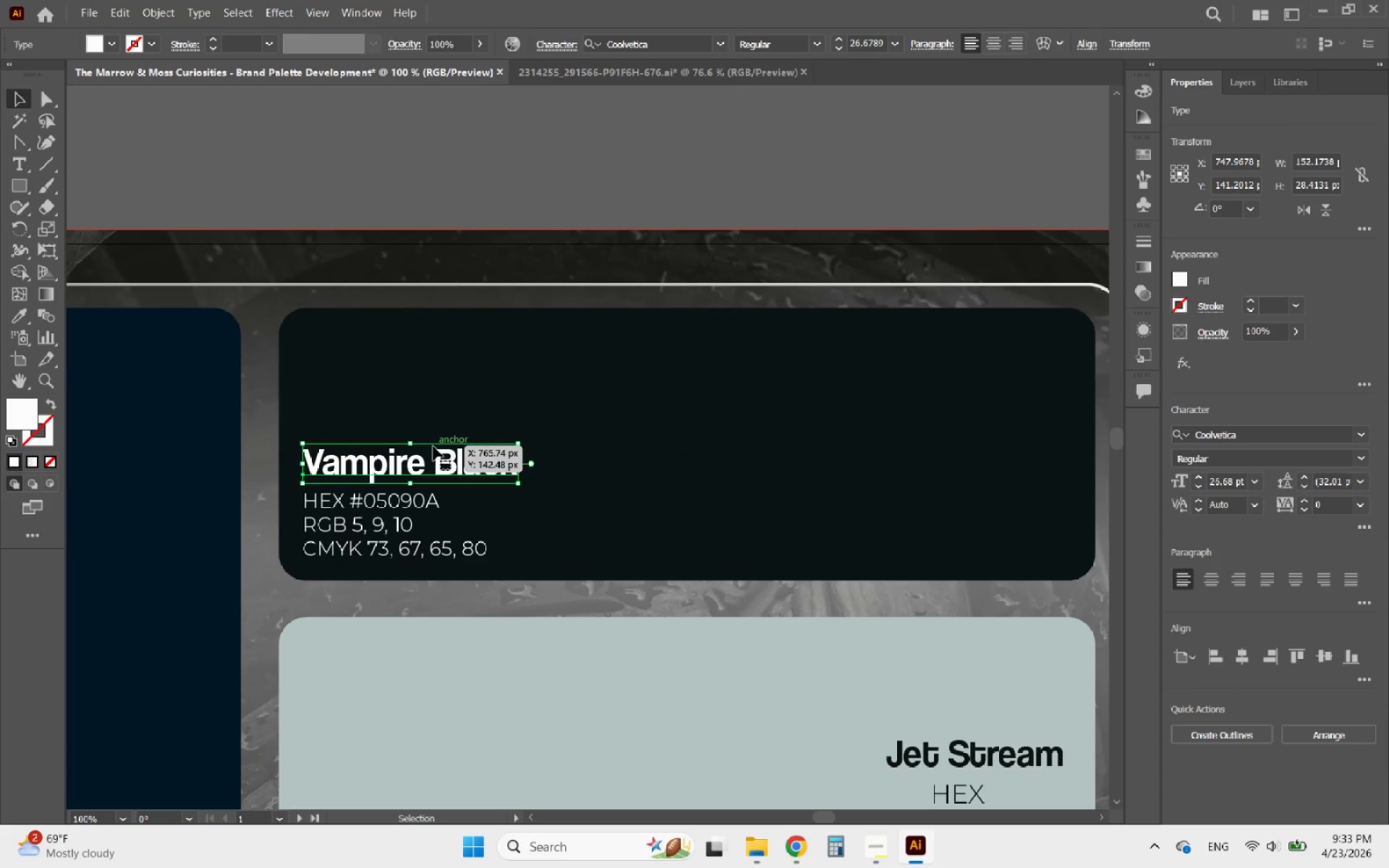 
key(ArrowDown)
 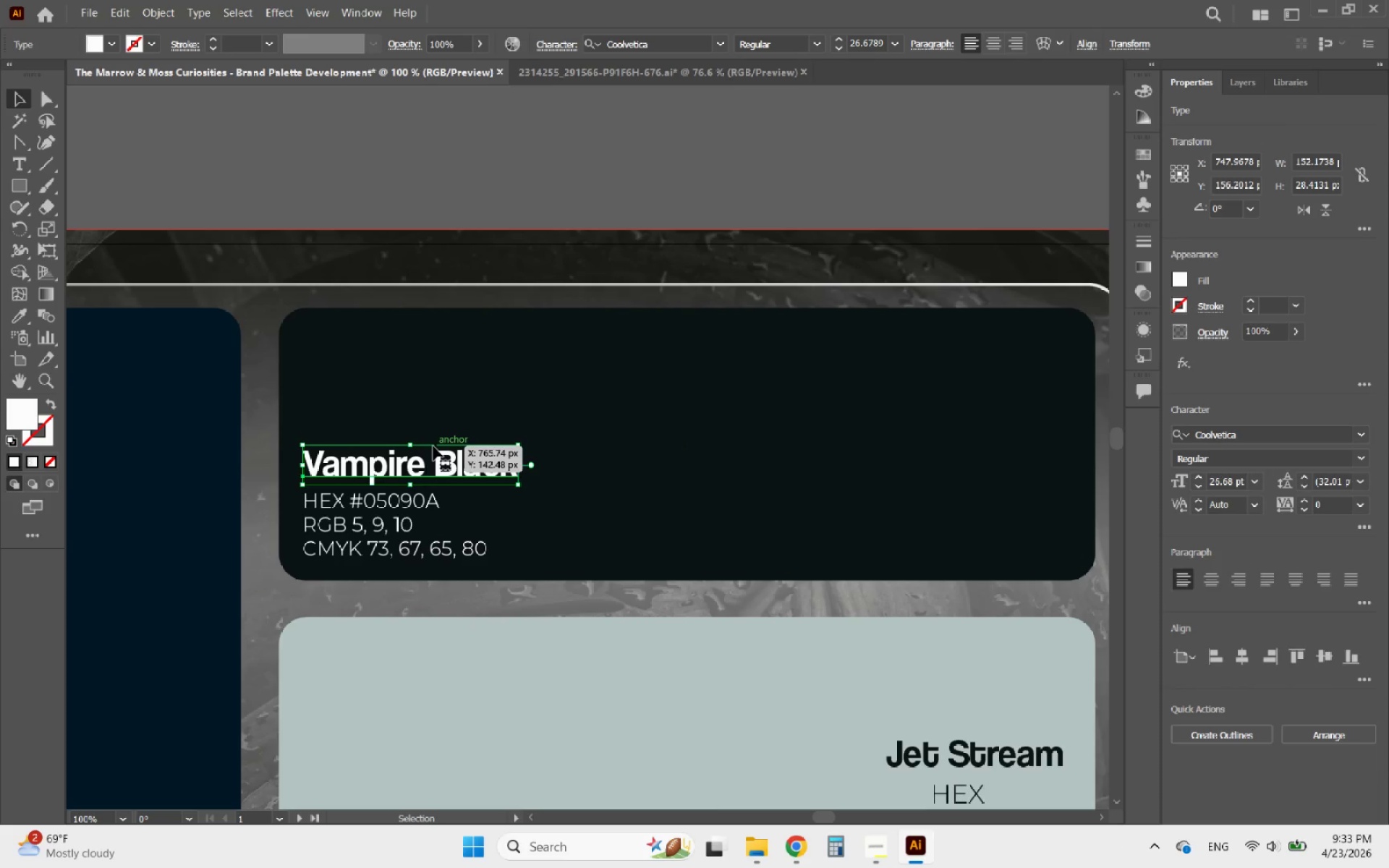 
key(ArrowDown)
 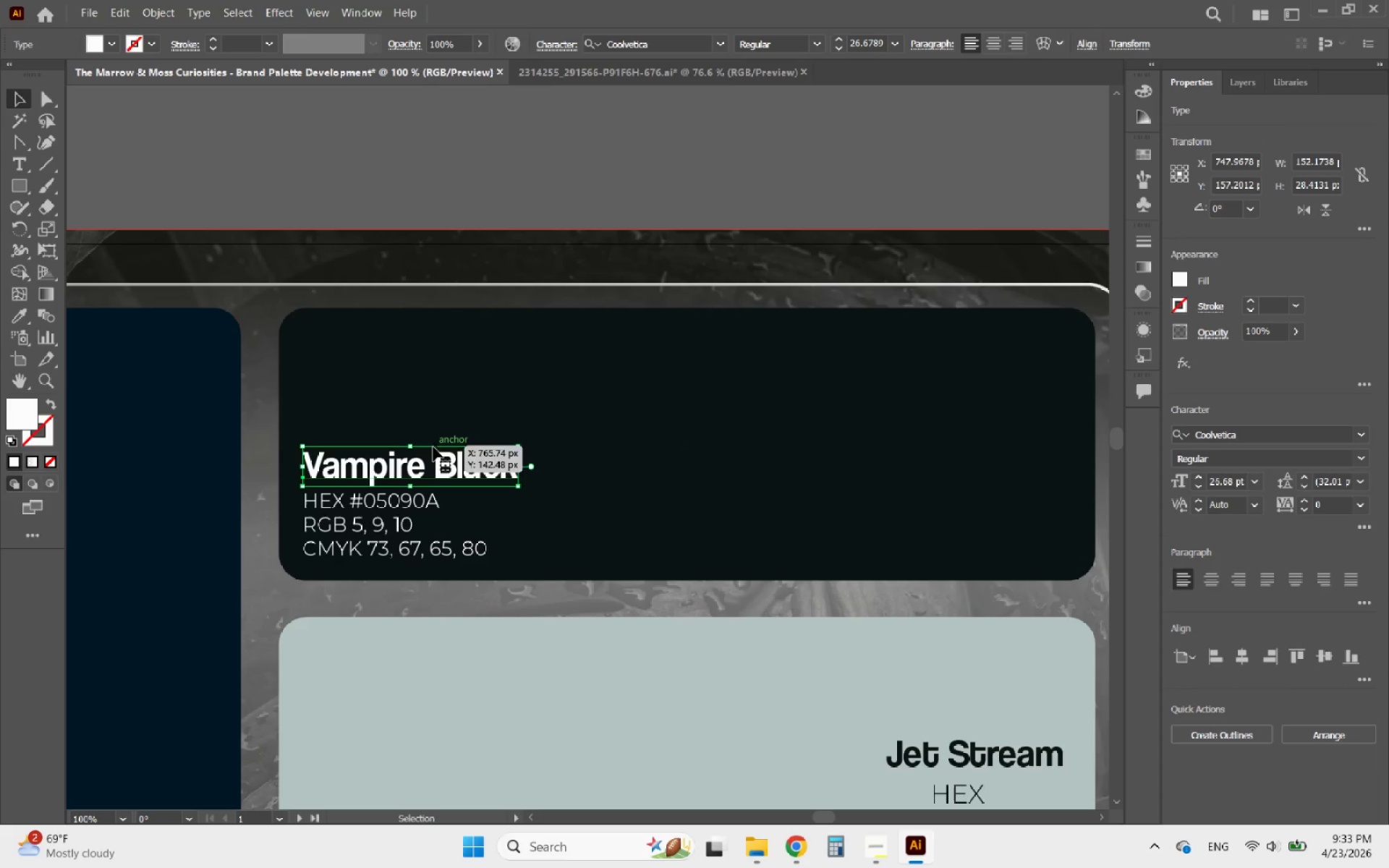 
hold_key(key=AltLeft, duration=0.41)
scroll: coordinate [487, 475], scroll_direction: down, amount: 2.0
 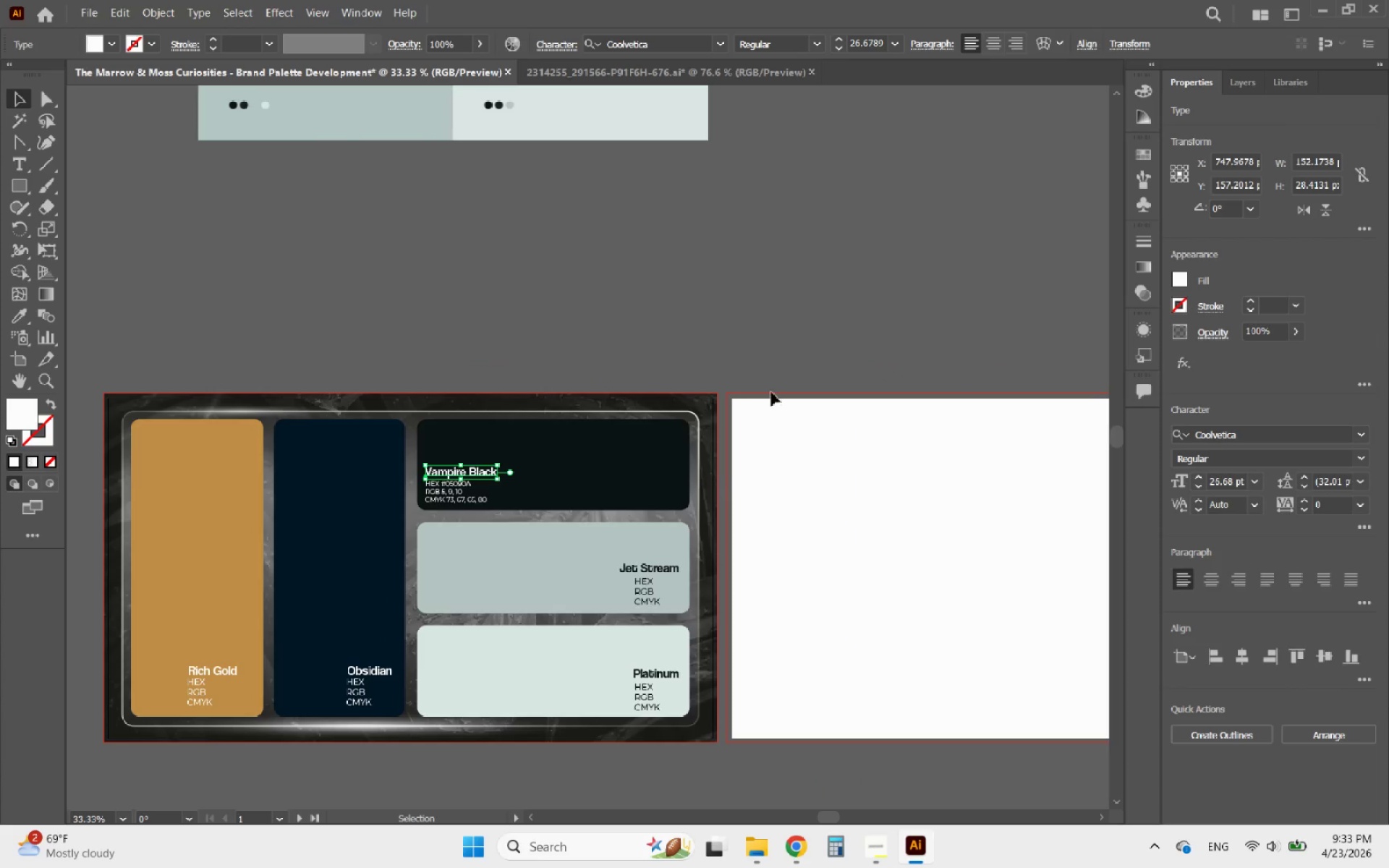 
left_click([836, 294])
 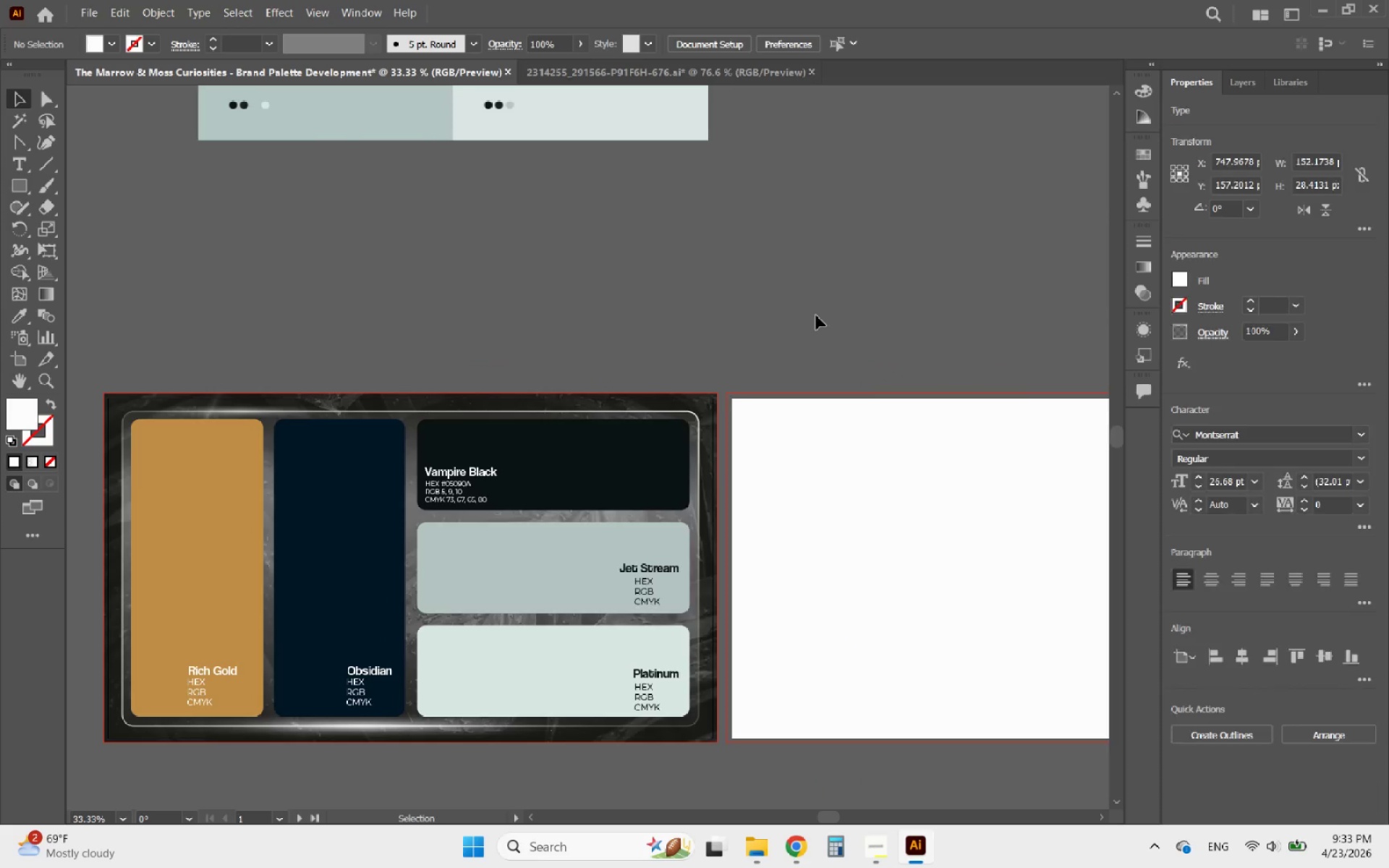 
hold_key(key=AltLeft, duration=1.02)
scroll: coordinate [523, 595], scroll_direction: up, amount: 1.0
 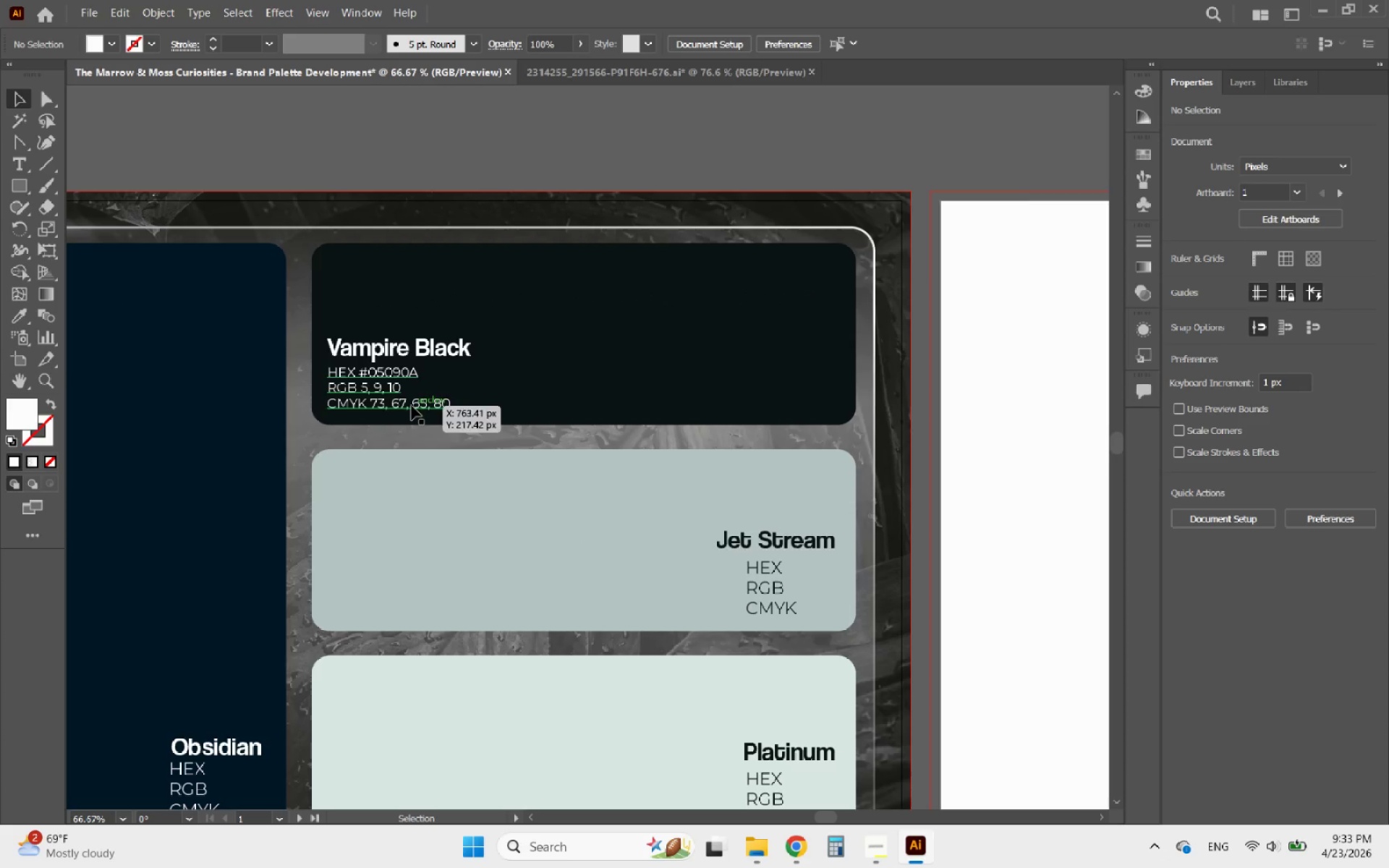 
left_click([408, 404])
 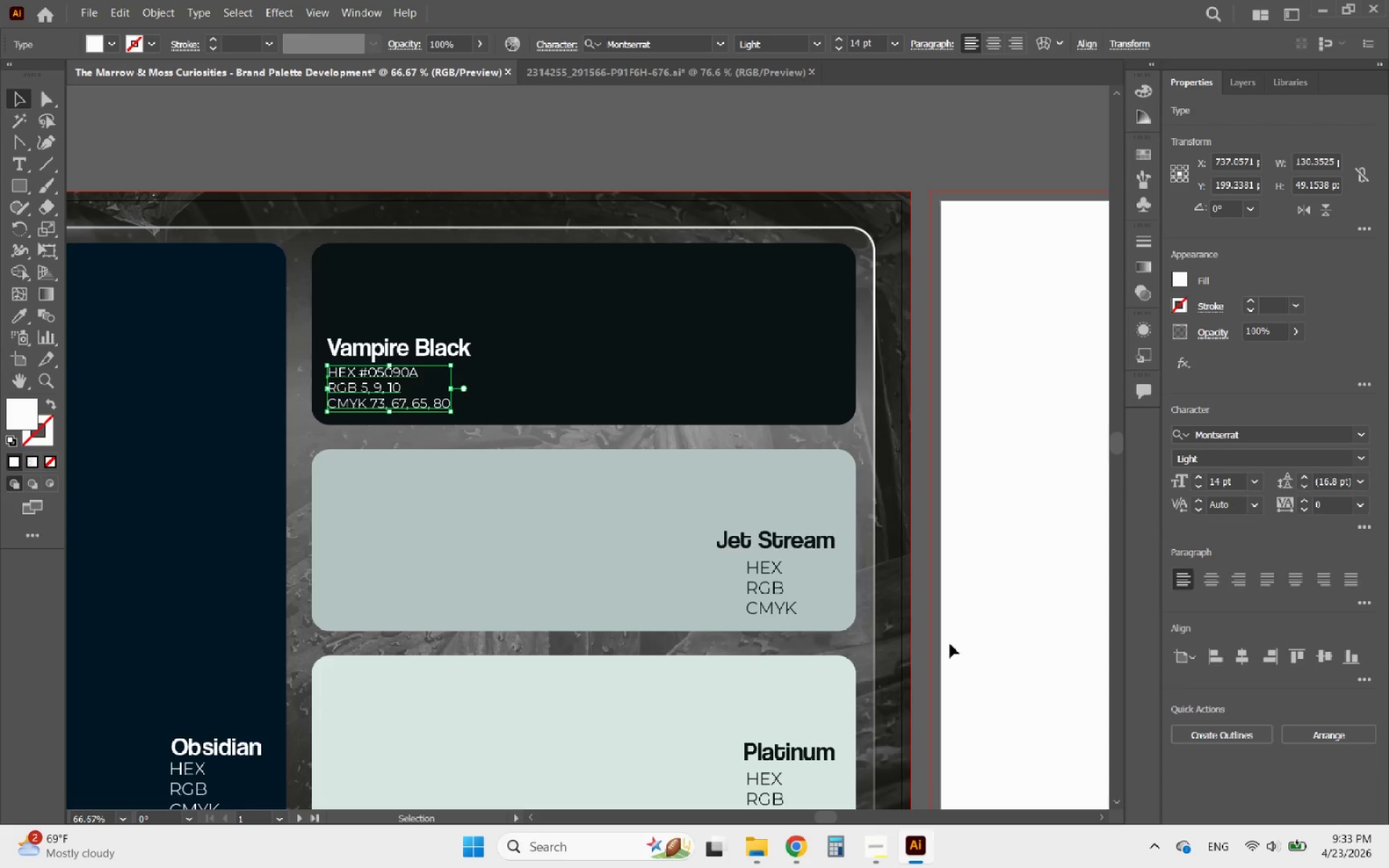 
left_click([786, 605])
 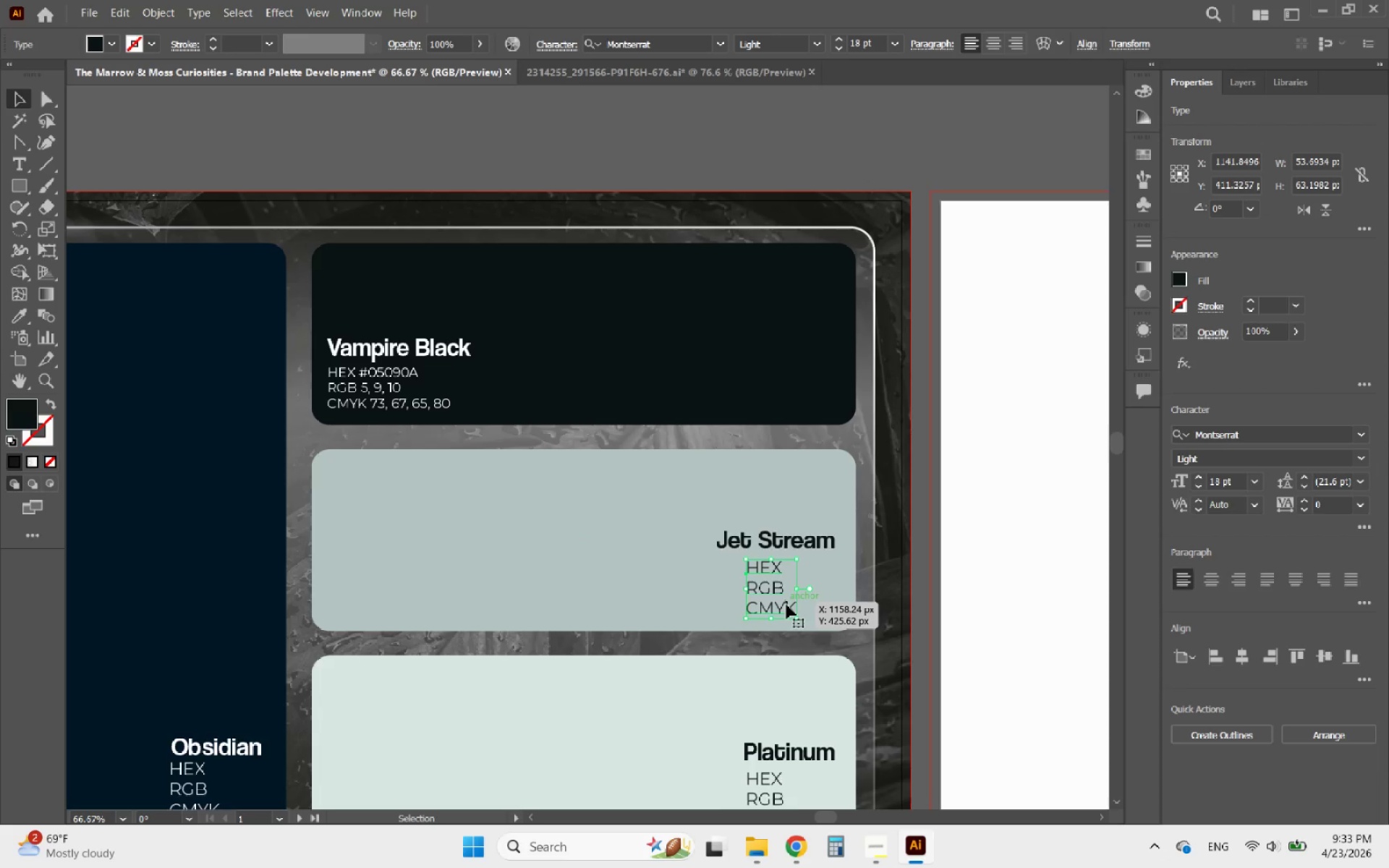 
scroll: coordinate [786, 605], scroll_direction: down, amount: 3.0
 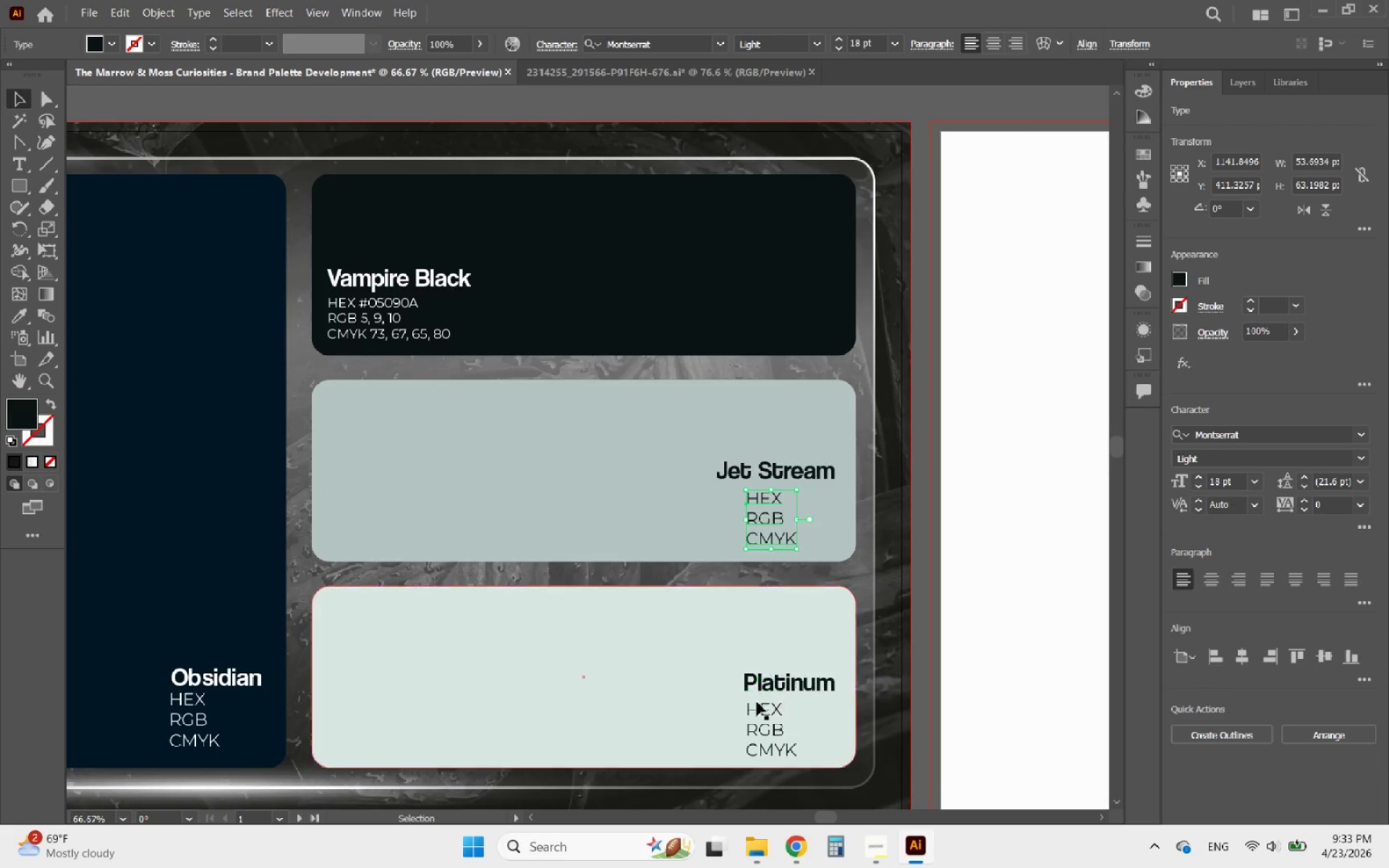 
hold_key(key=ShiftLeft, duration=0.56)
left_click([763, 720])
 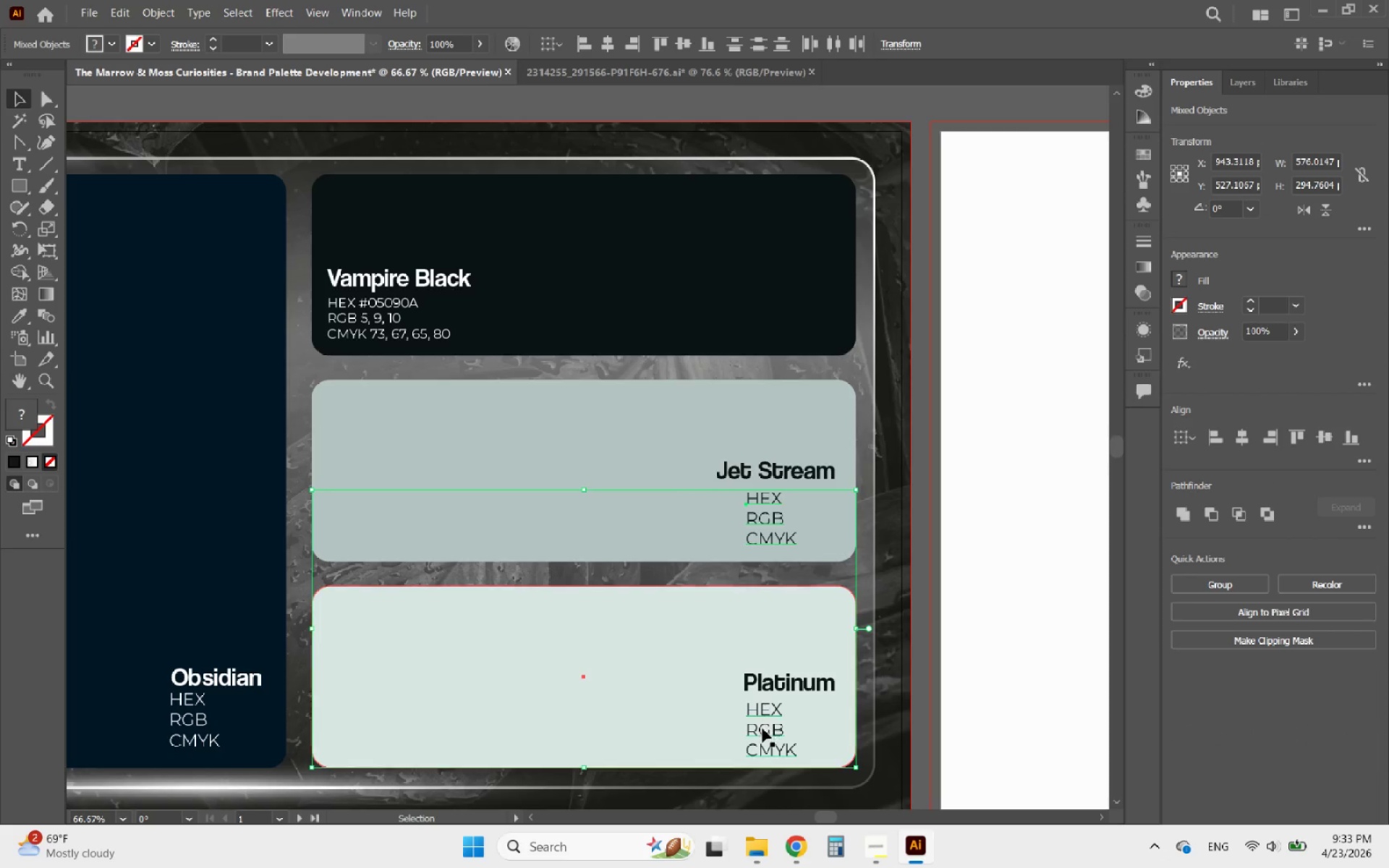 
left_click([763, 729])
 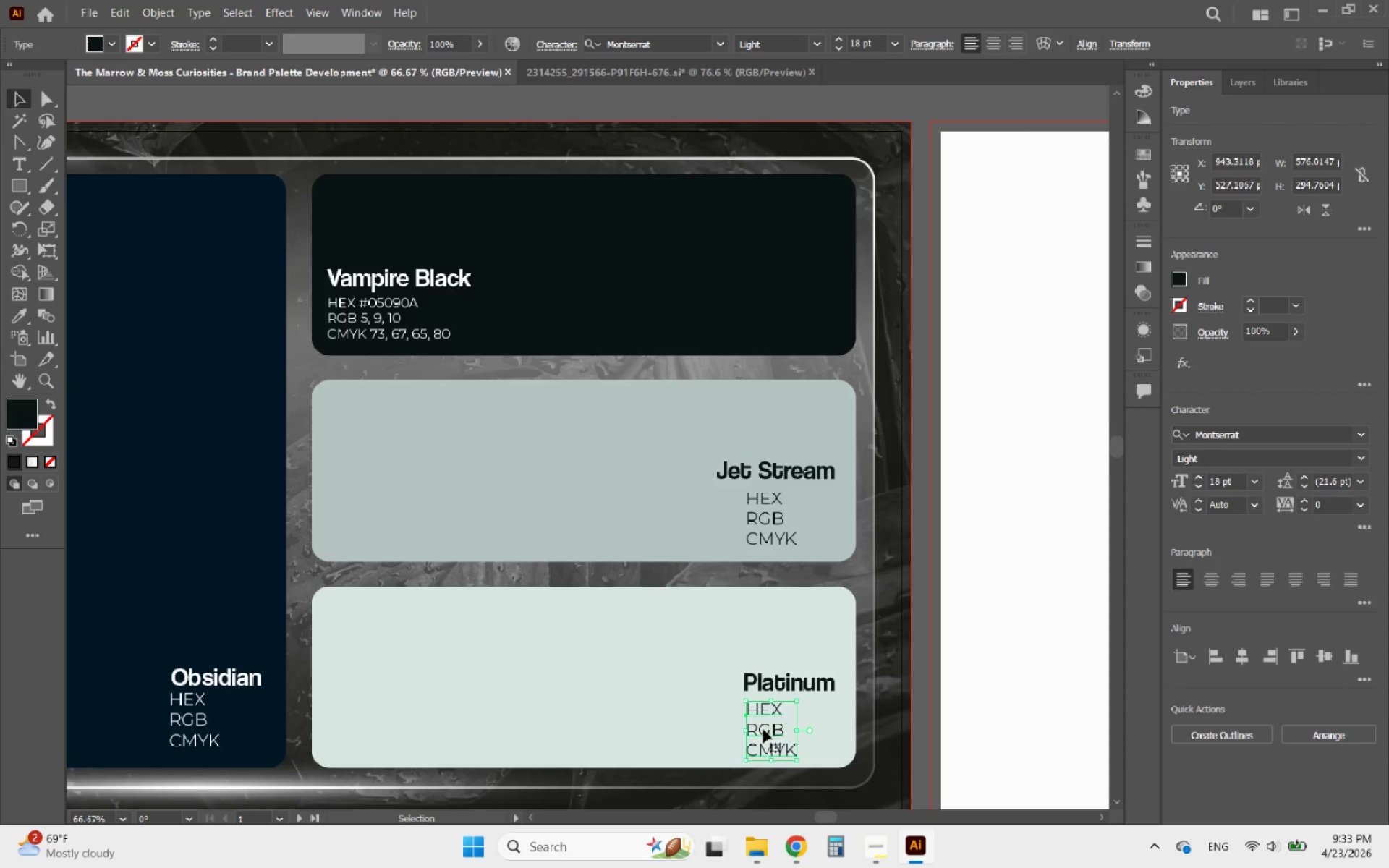 
hold_key(key=ShiftLeft, duration=0.92)
left_click([781, 532])
 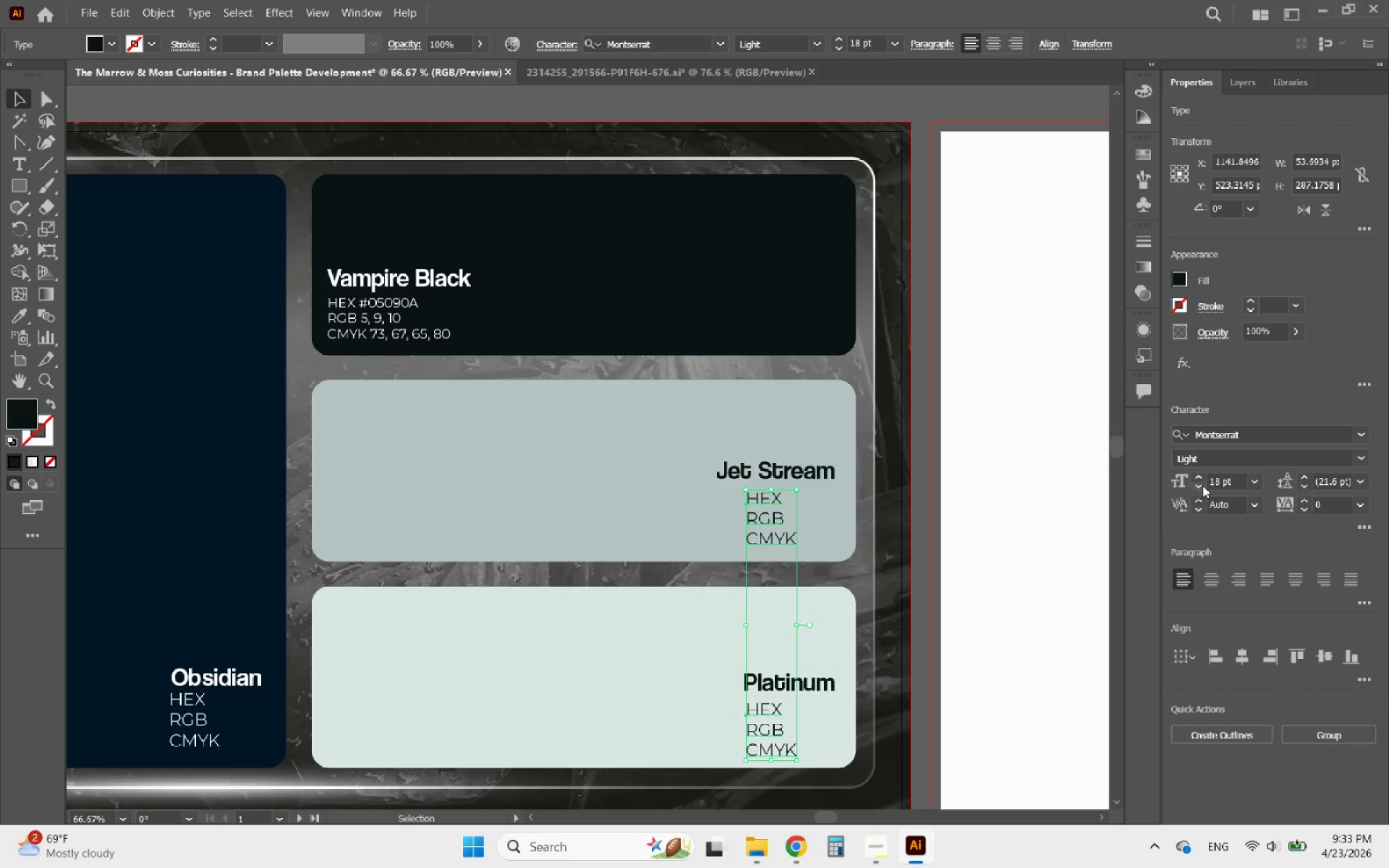 
double_click([1200, 485])
 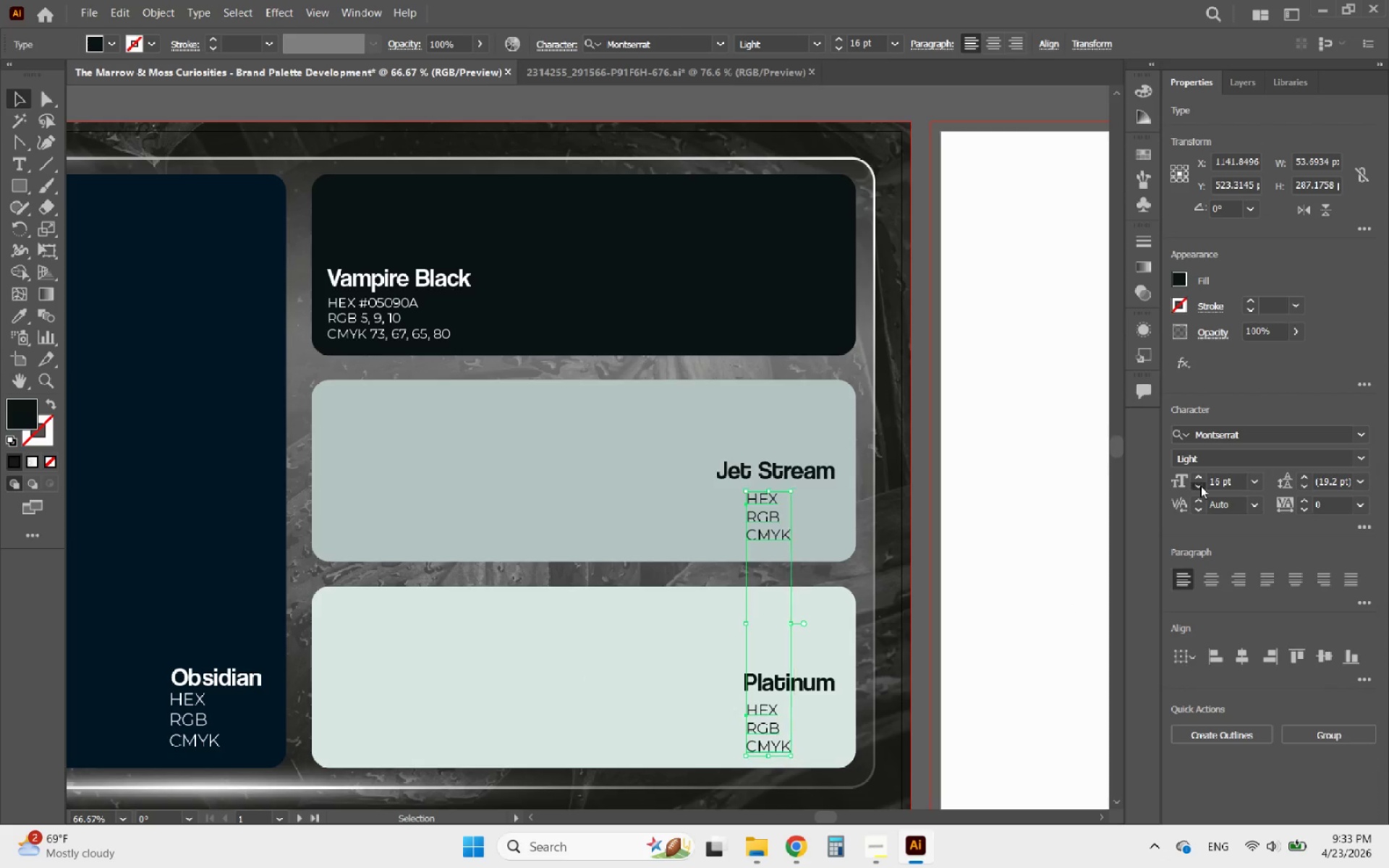 
triple_click([1200, 485])
 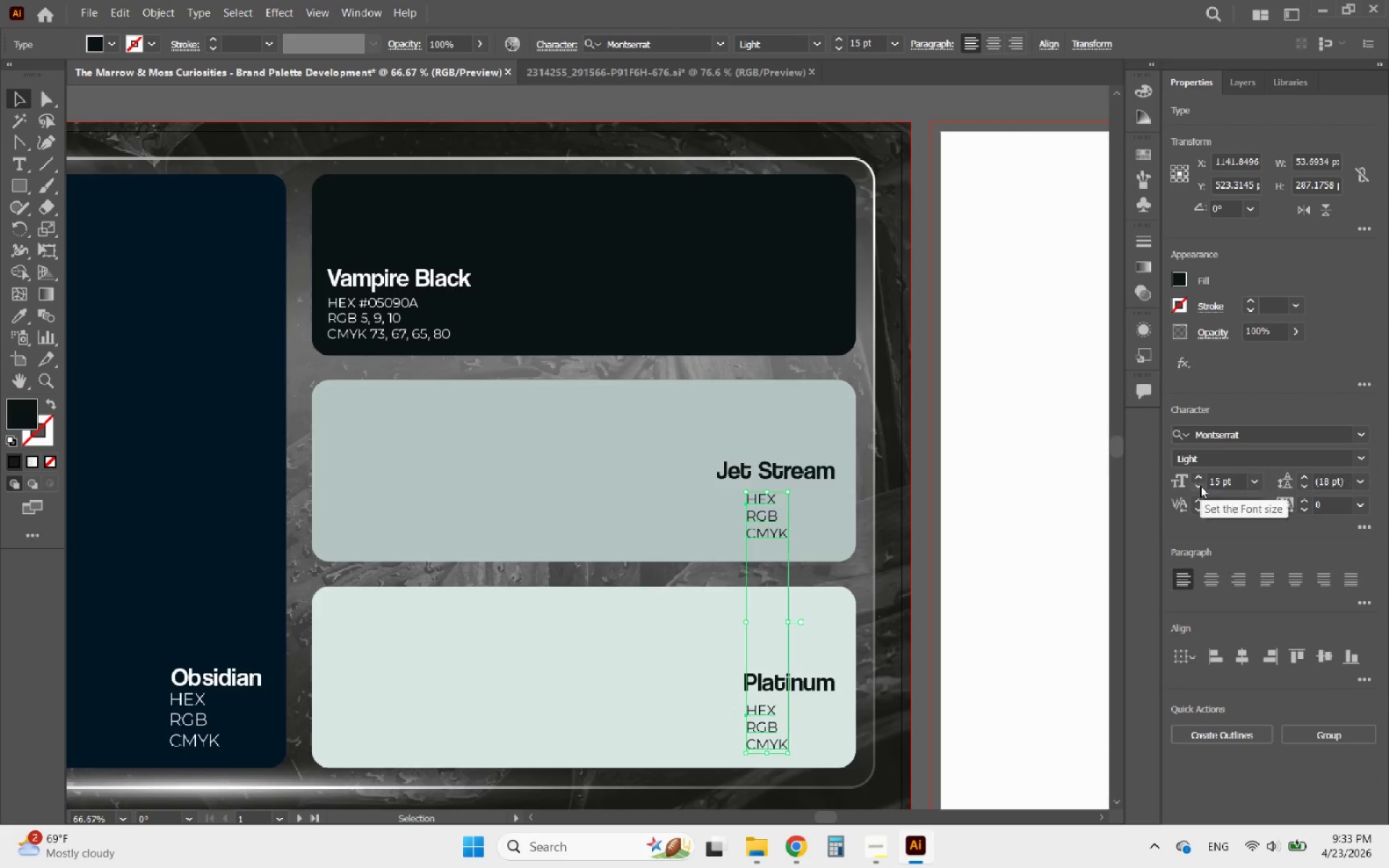 
triple_click([1200, 485])
 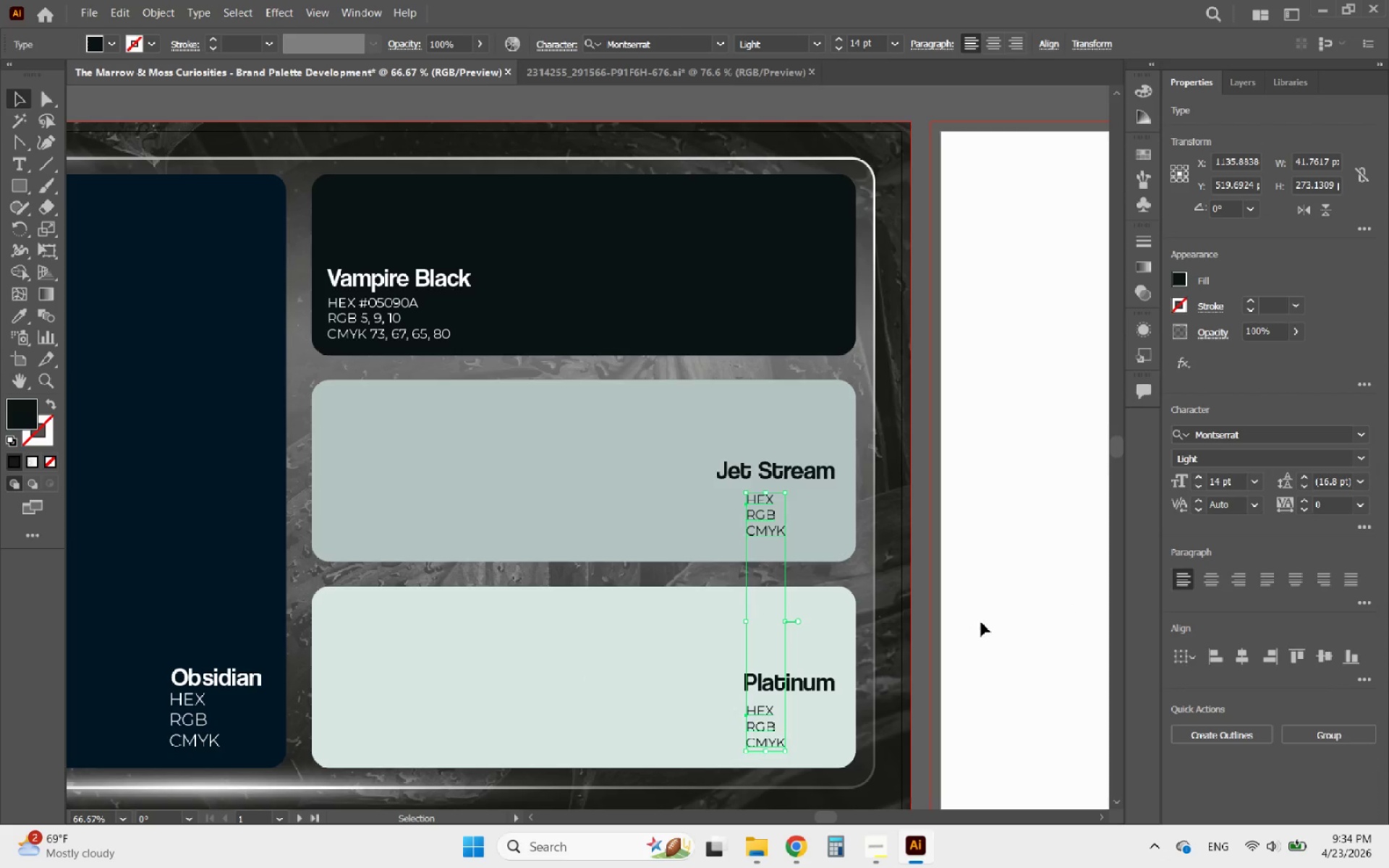 
left_click([981, 622])
 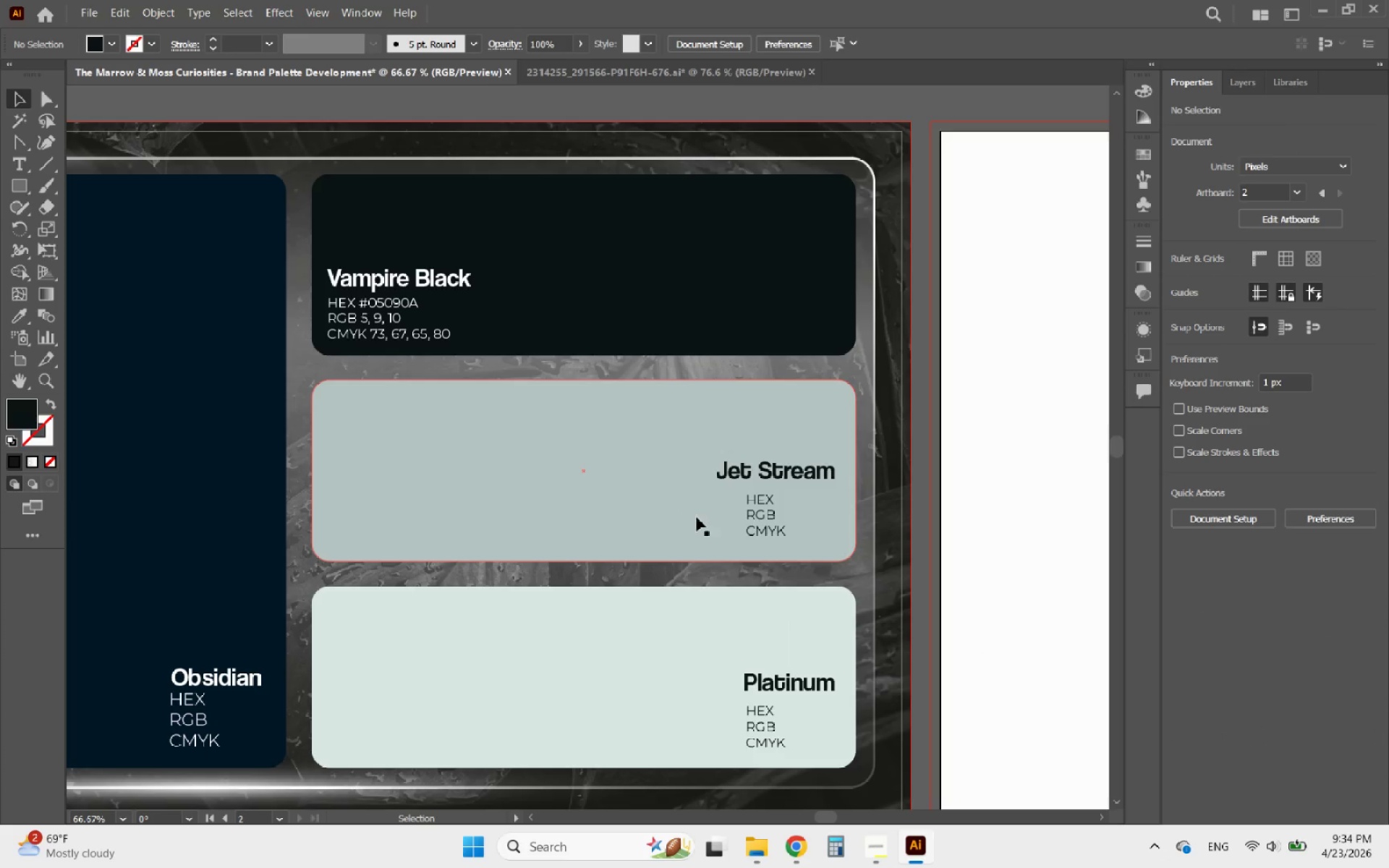 
left_click_drag(start_coordinate=[754, 527], to_coordinate=[337, 539])
 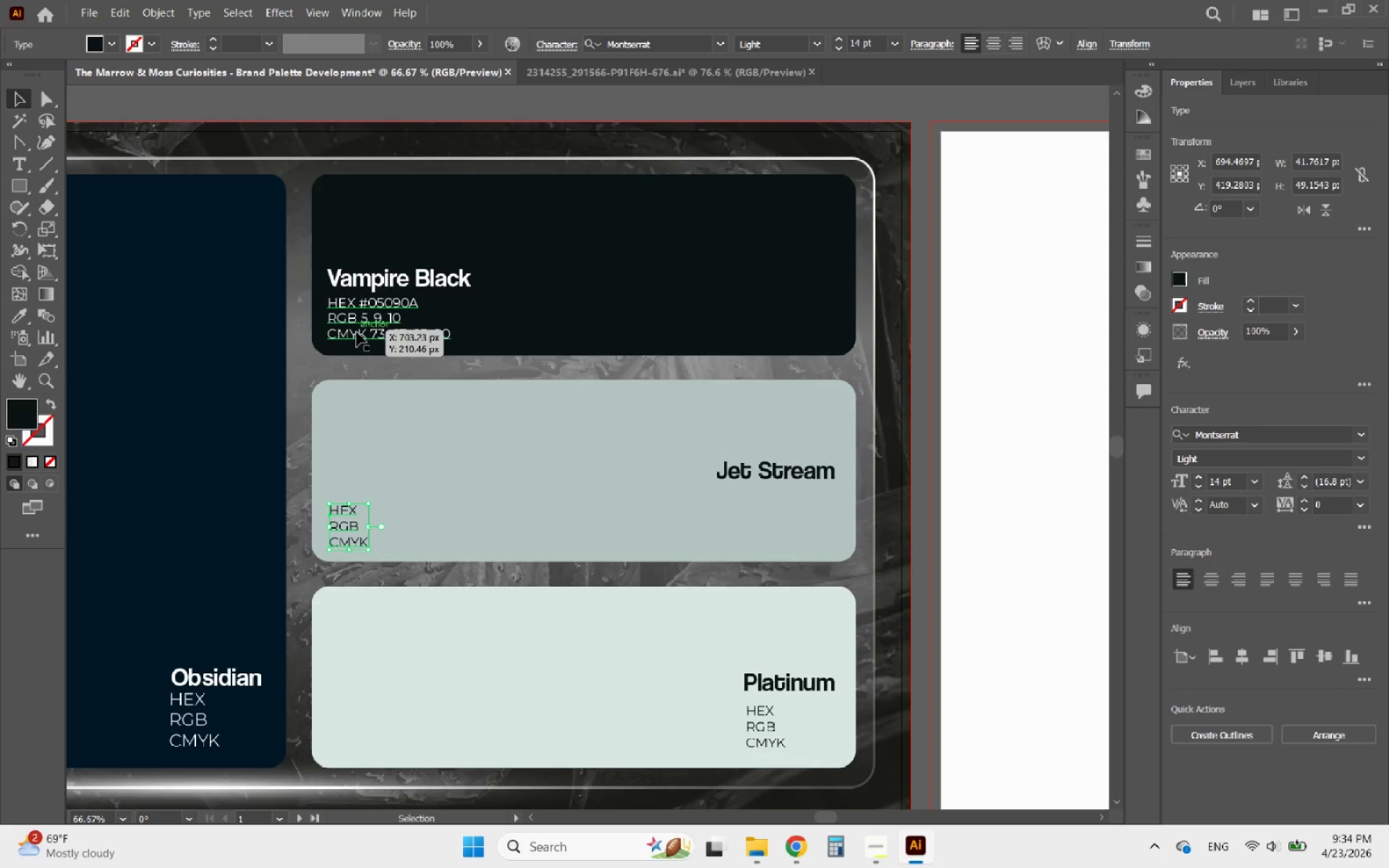 
left_click([357, 332])
 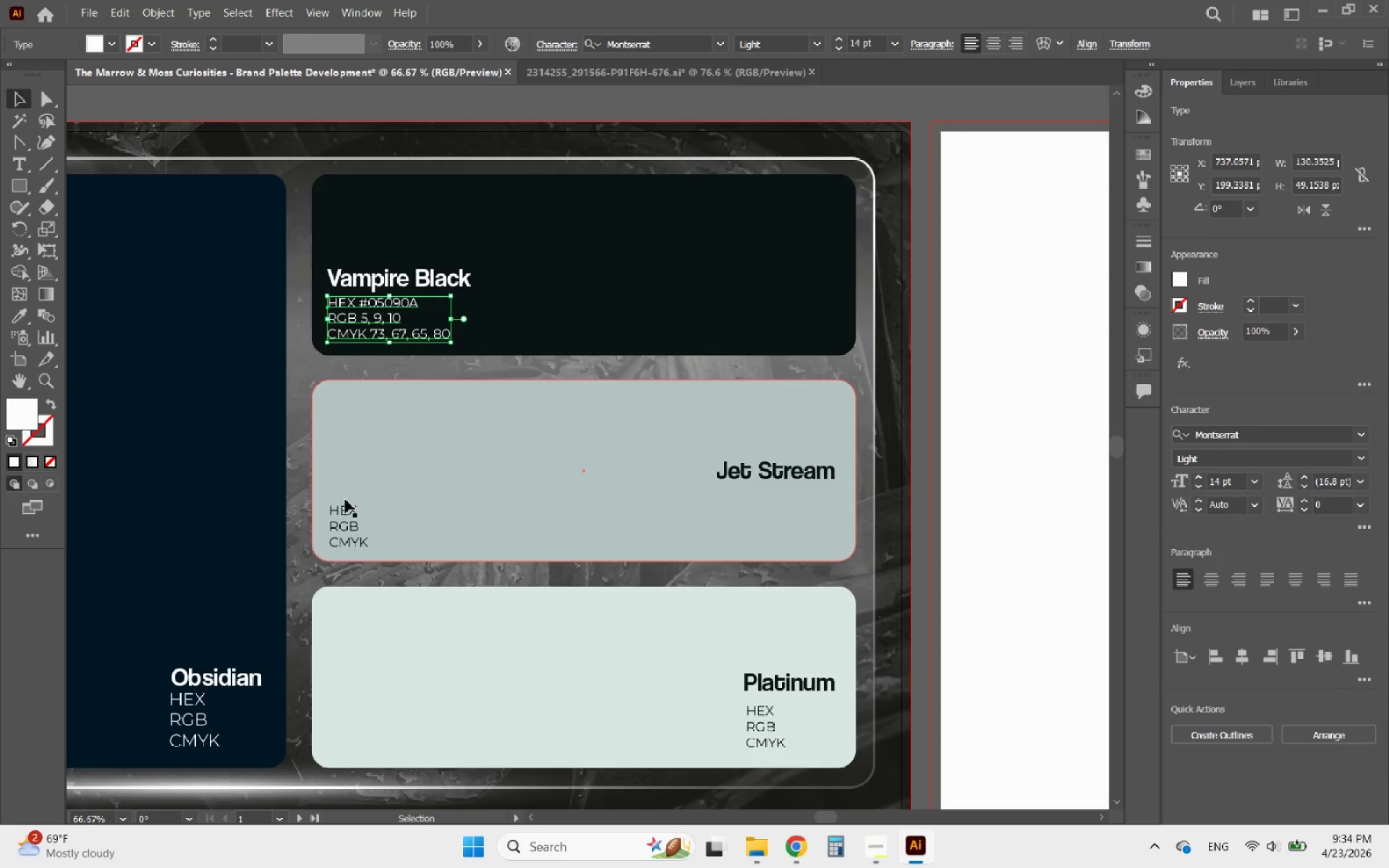 
left_click([344, 528])
 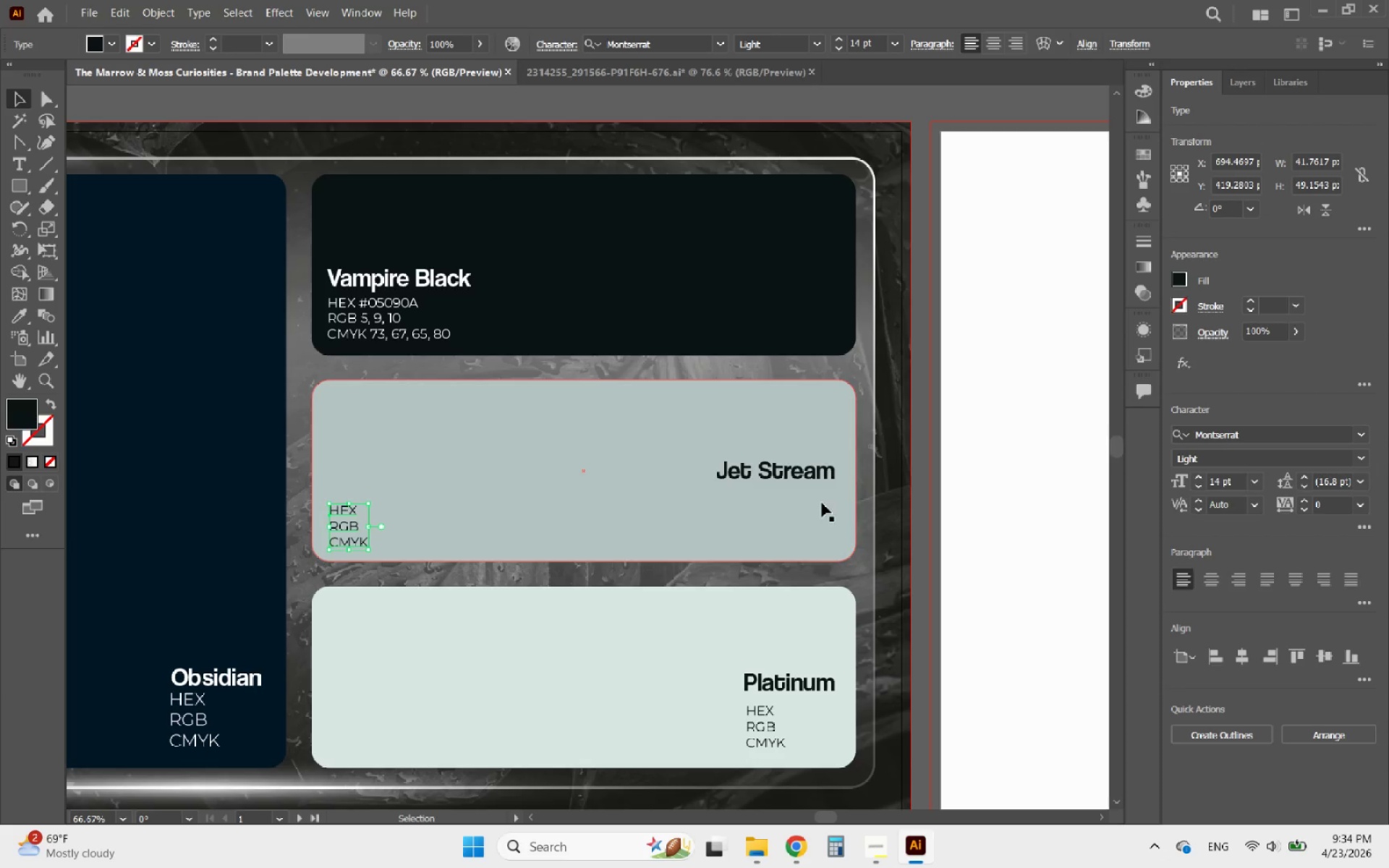 
left_click_drag(start_coordinate=[802, 475], to_coordinate=[415, 491])
 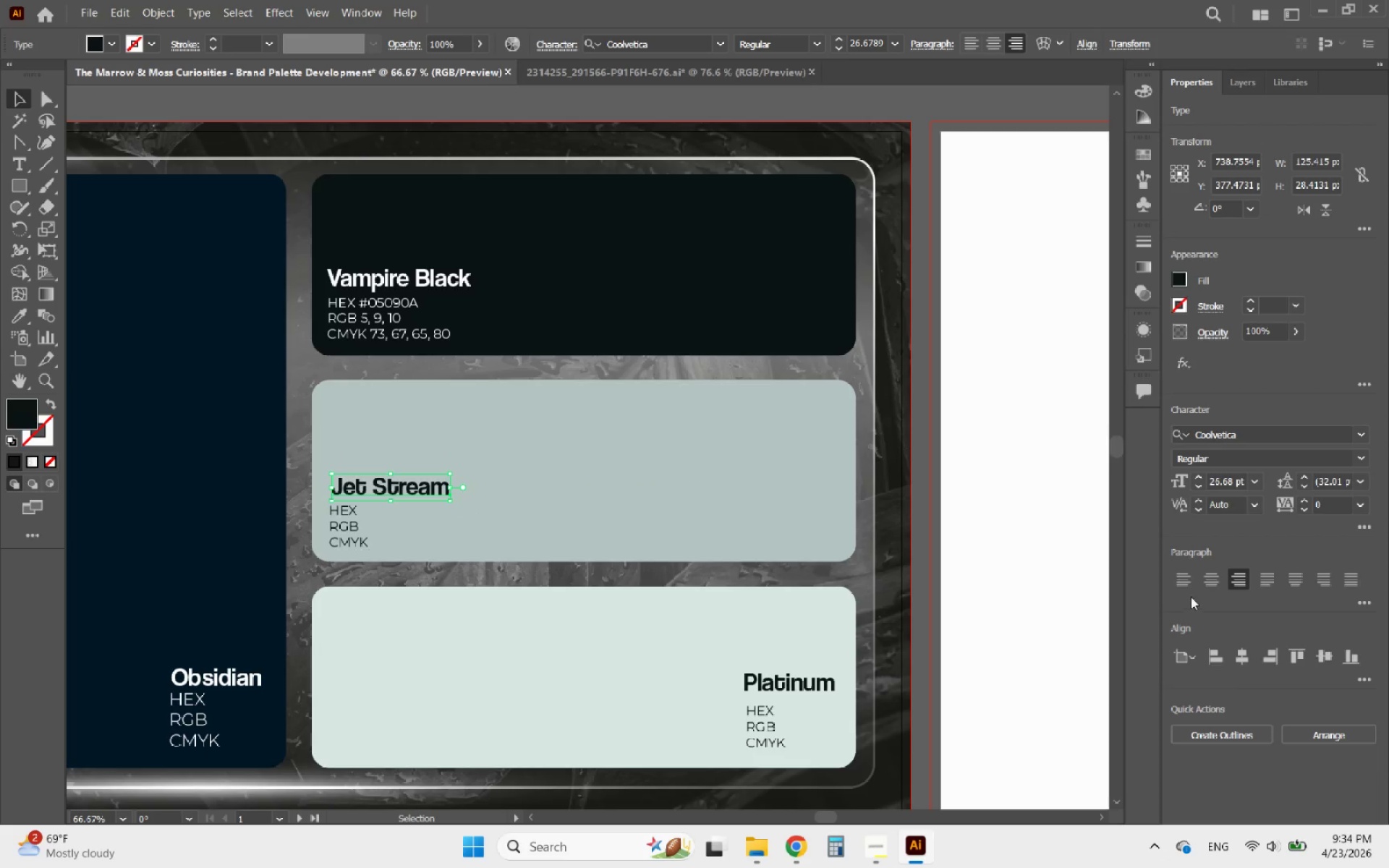 
left_click([1186, 586])
 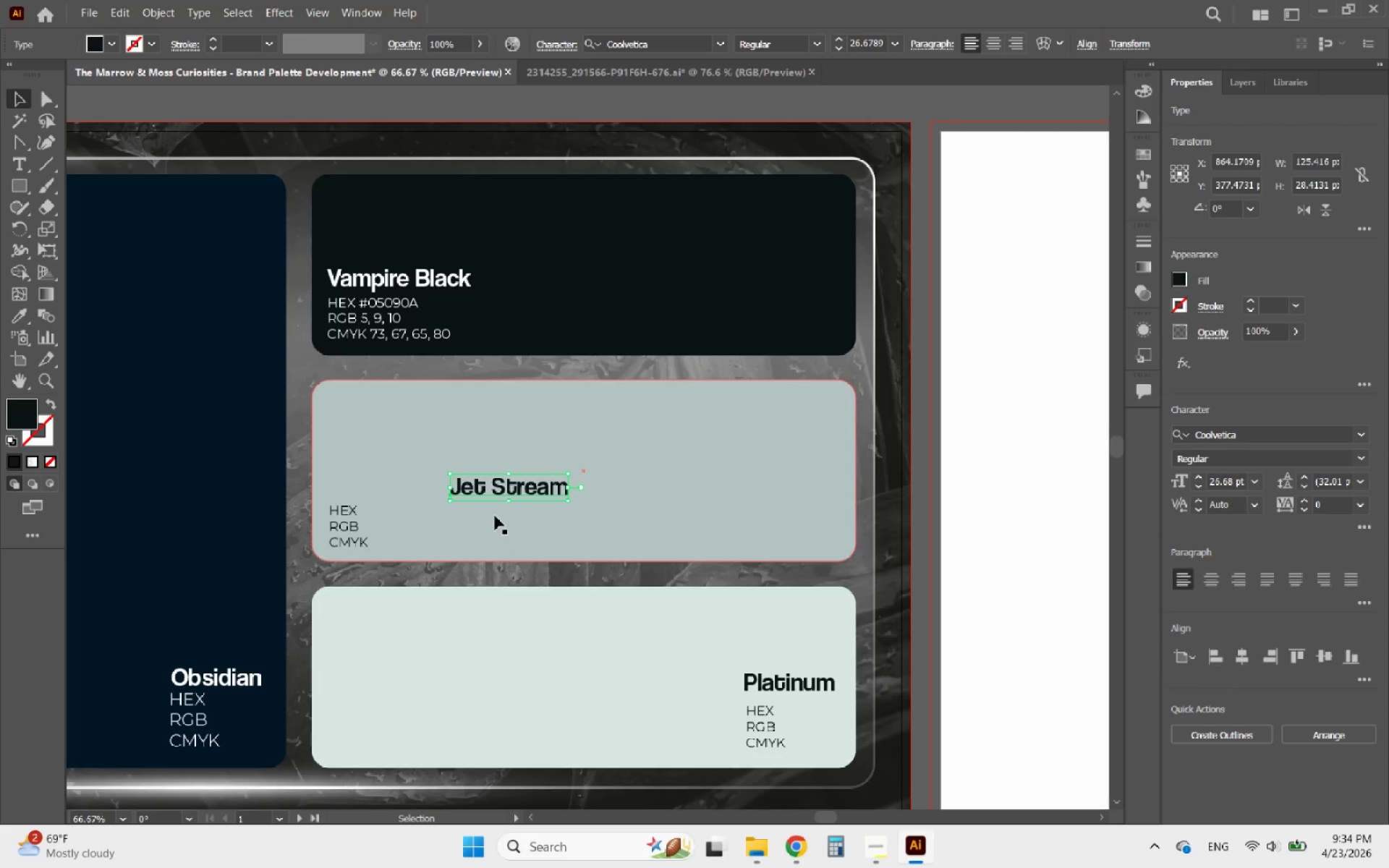 
hold_key(key=ShiftLeft, duration=0.55)
left_click([334, 514])
 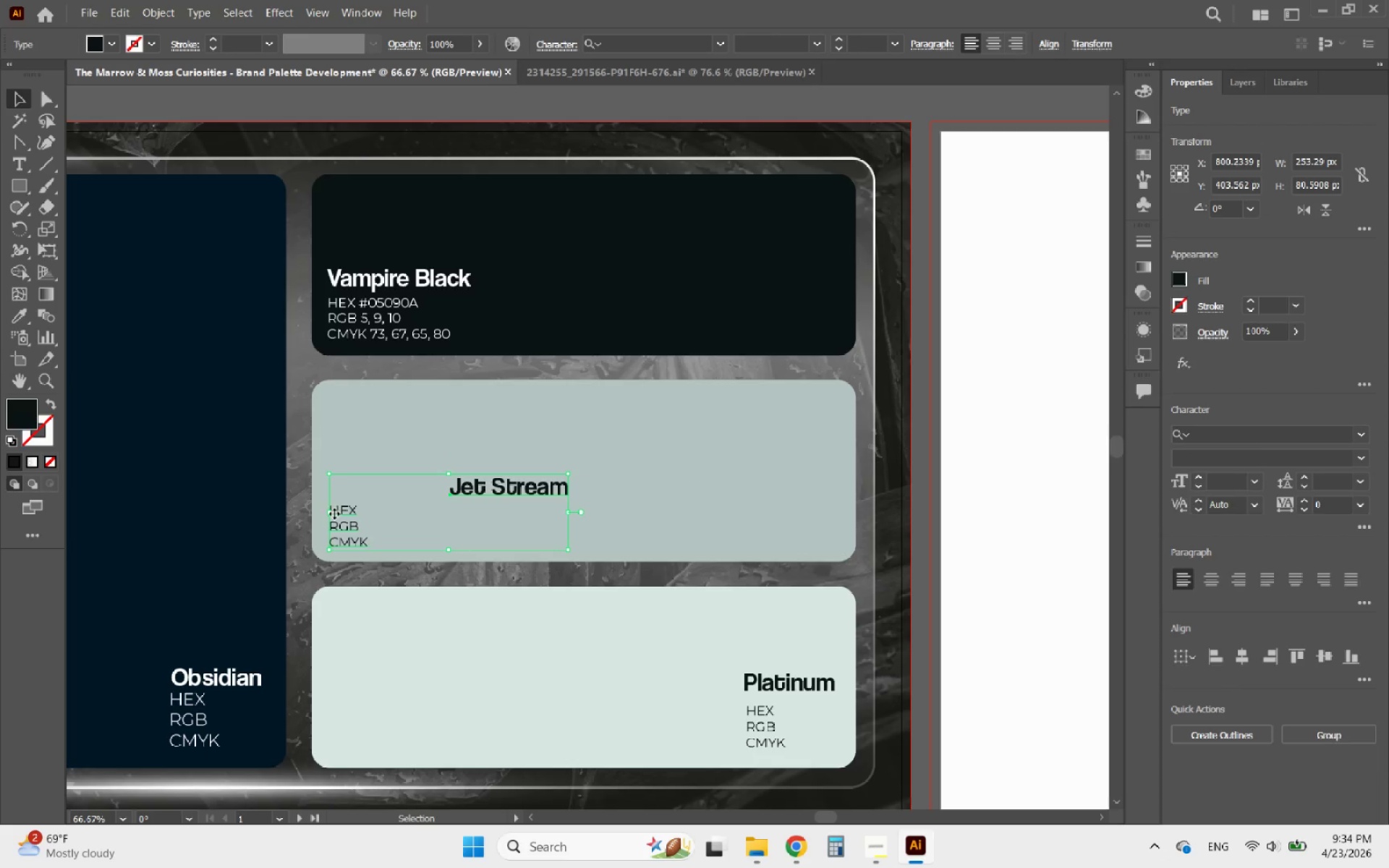 
left_click([334, 514])
 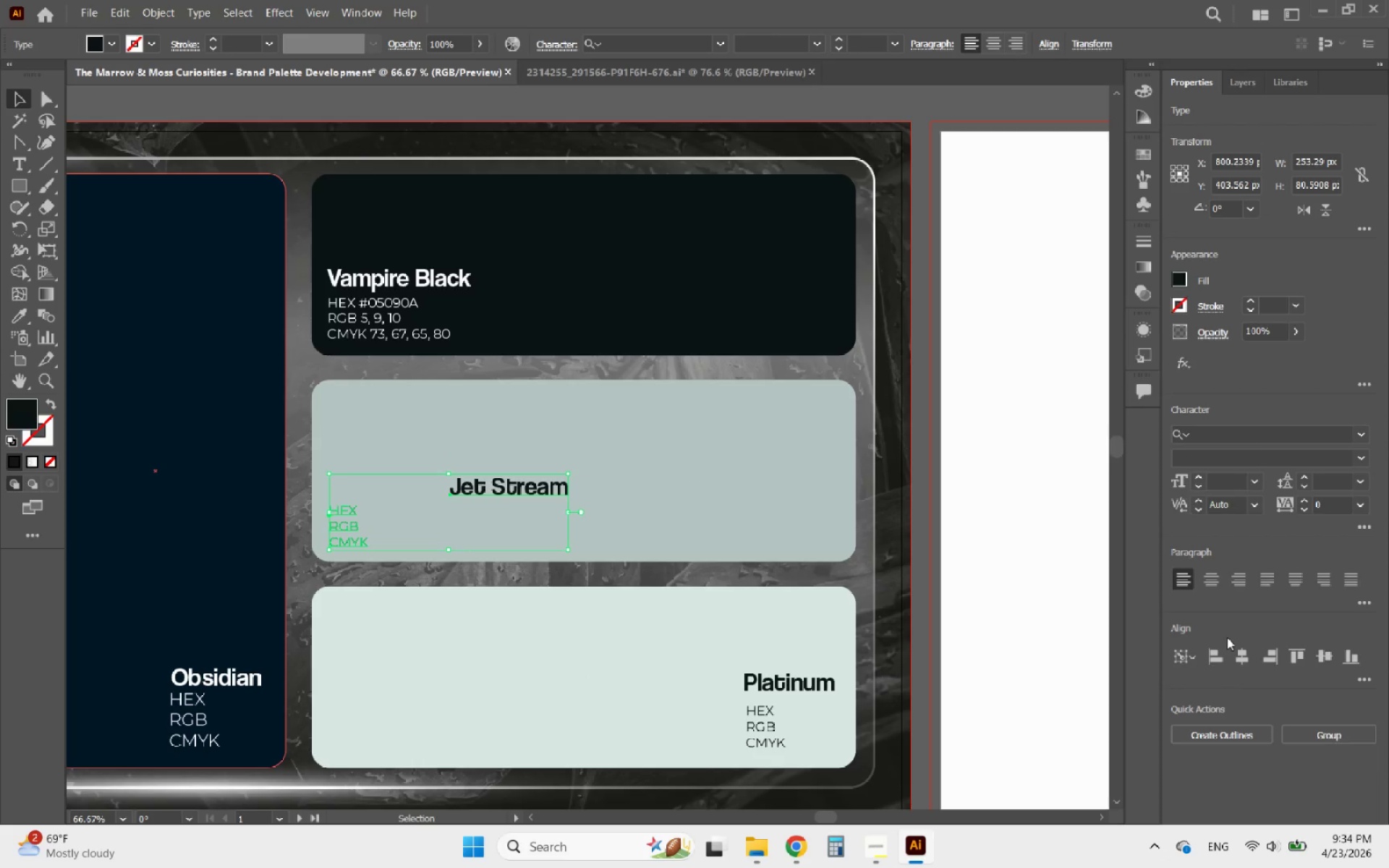 
left_click([1214, 653])
 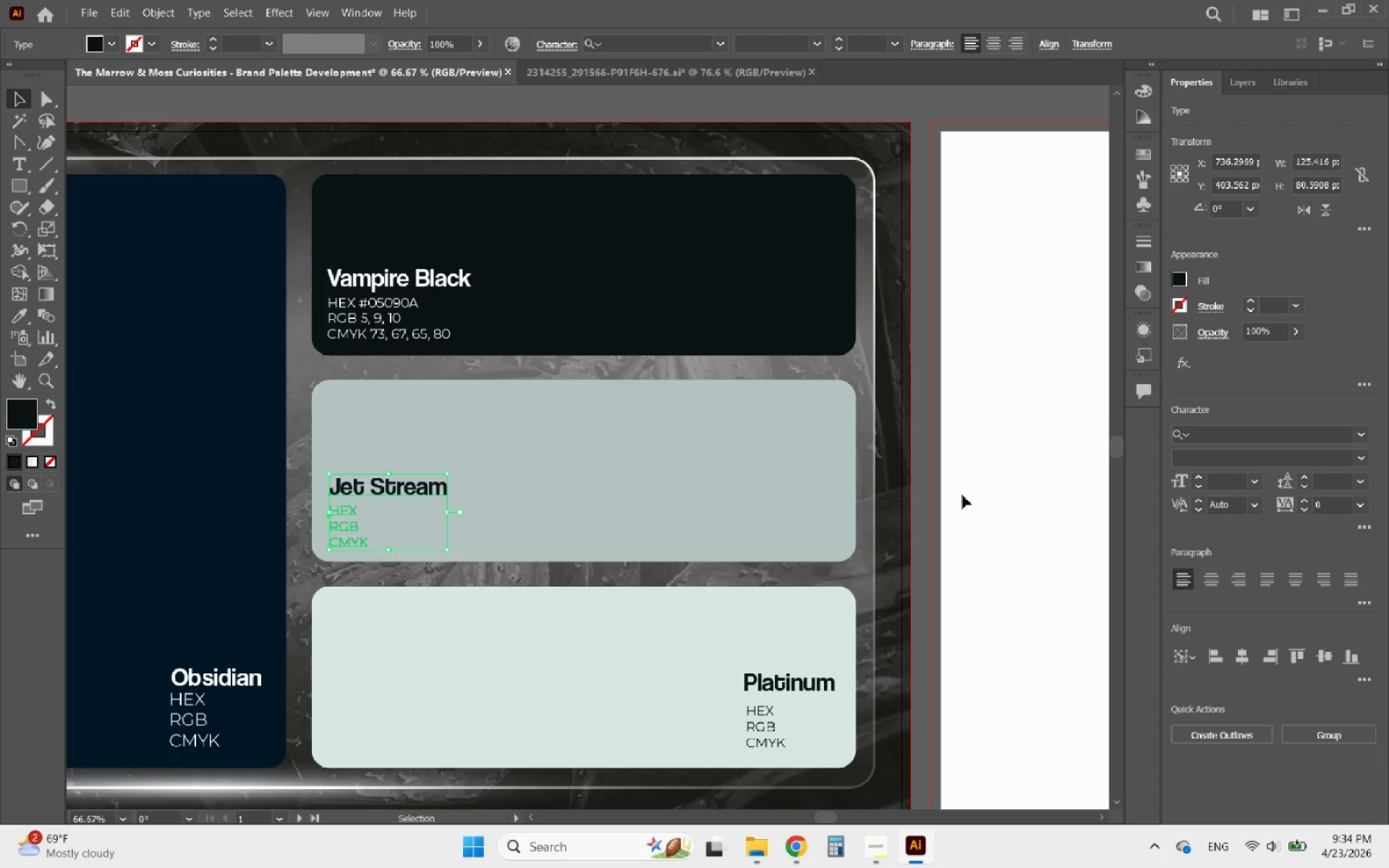 
left_click([961, 493])
 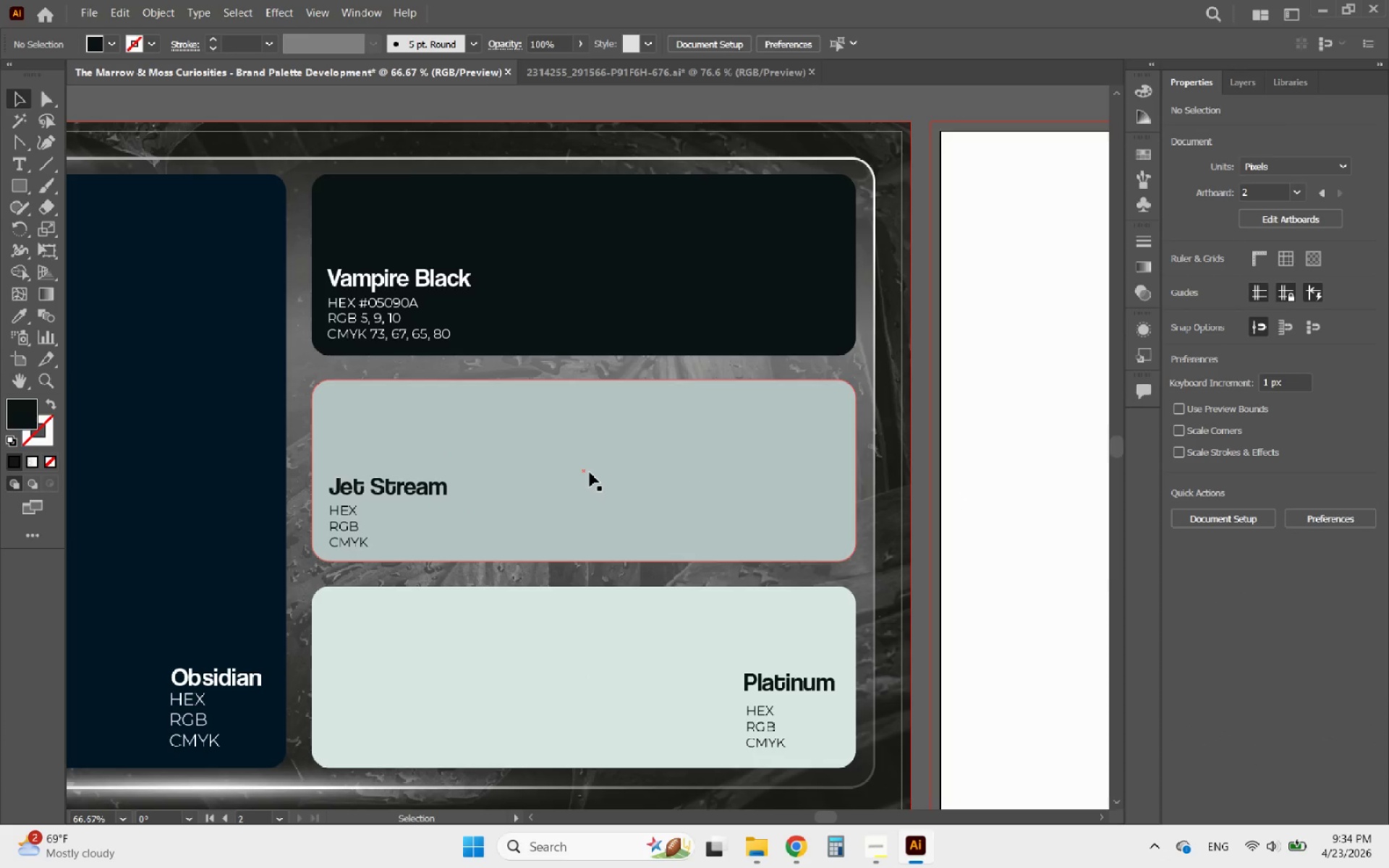 
left_click([590, 472])
 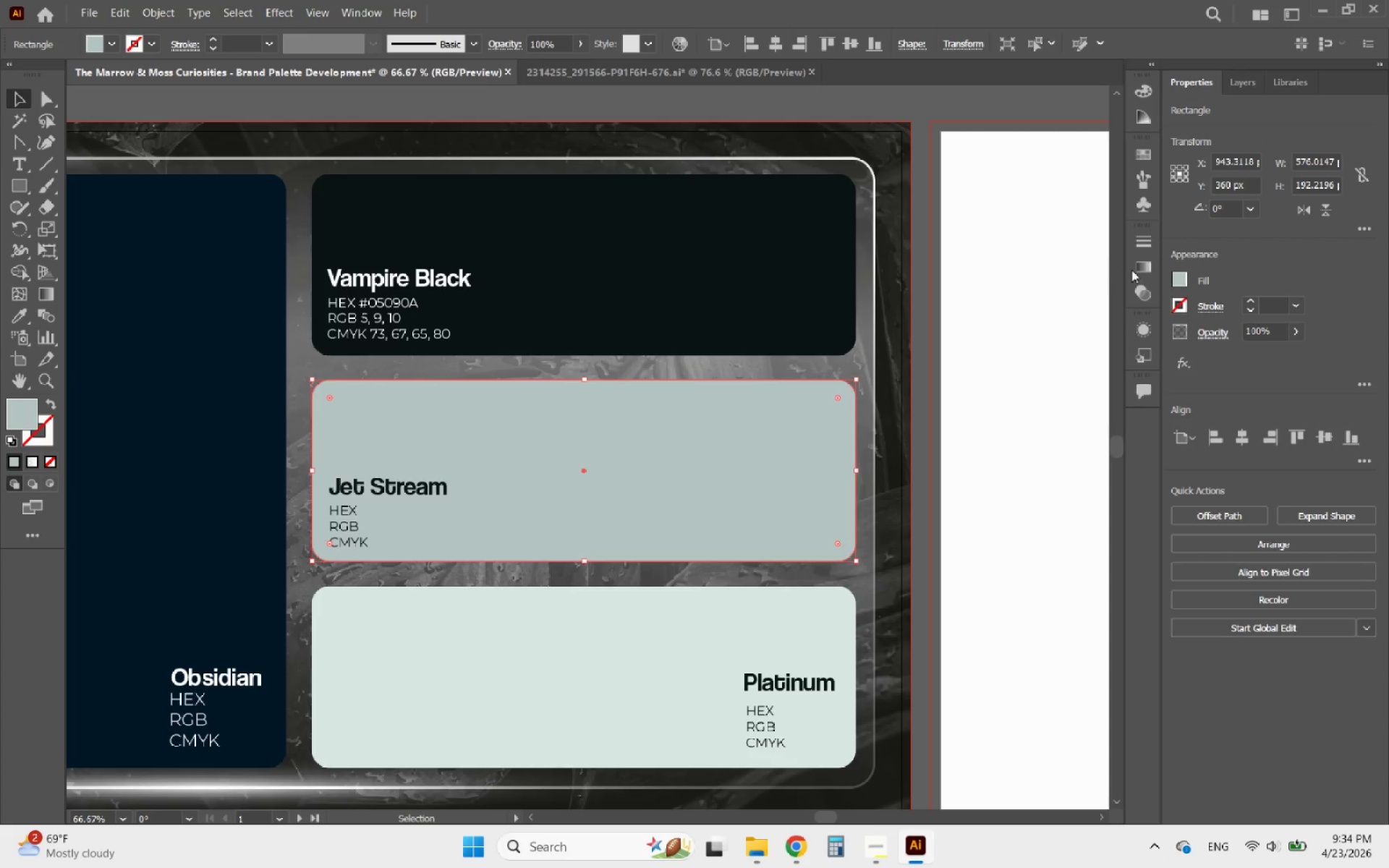 
left_click([1177, 276])
 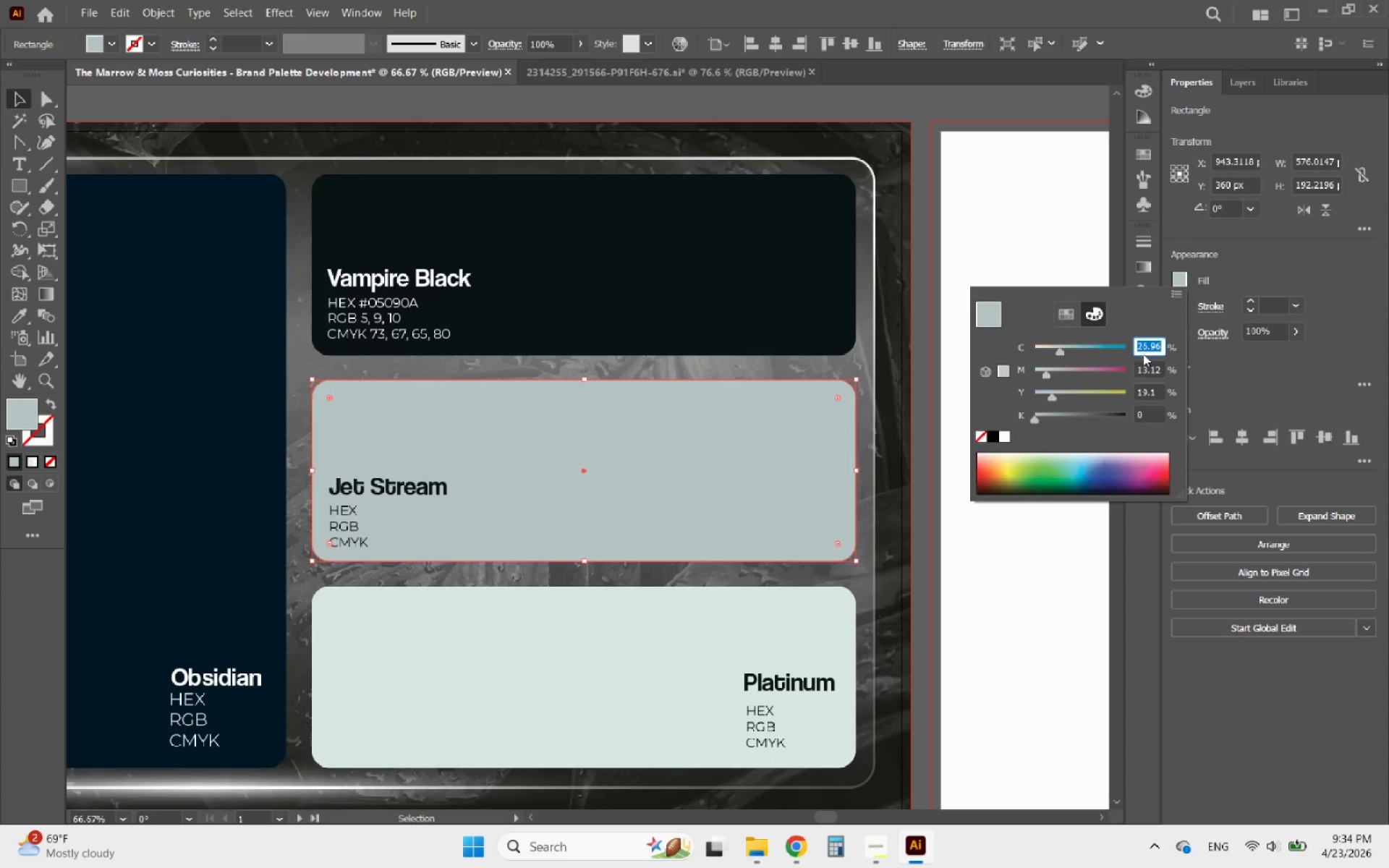 
key(Control+C)
 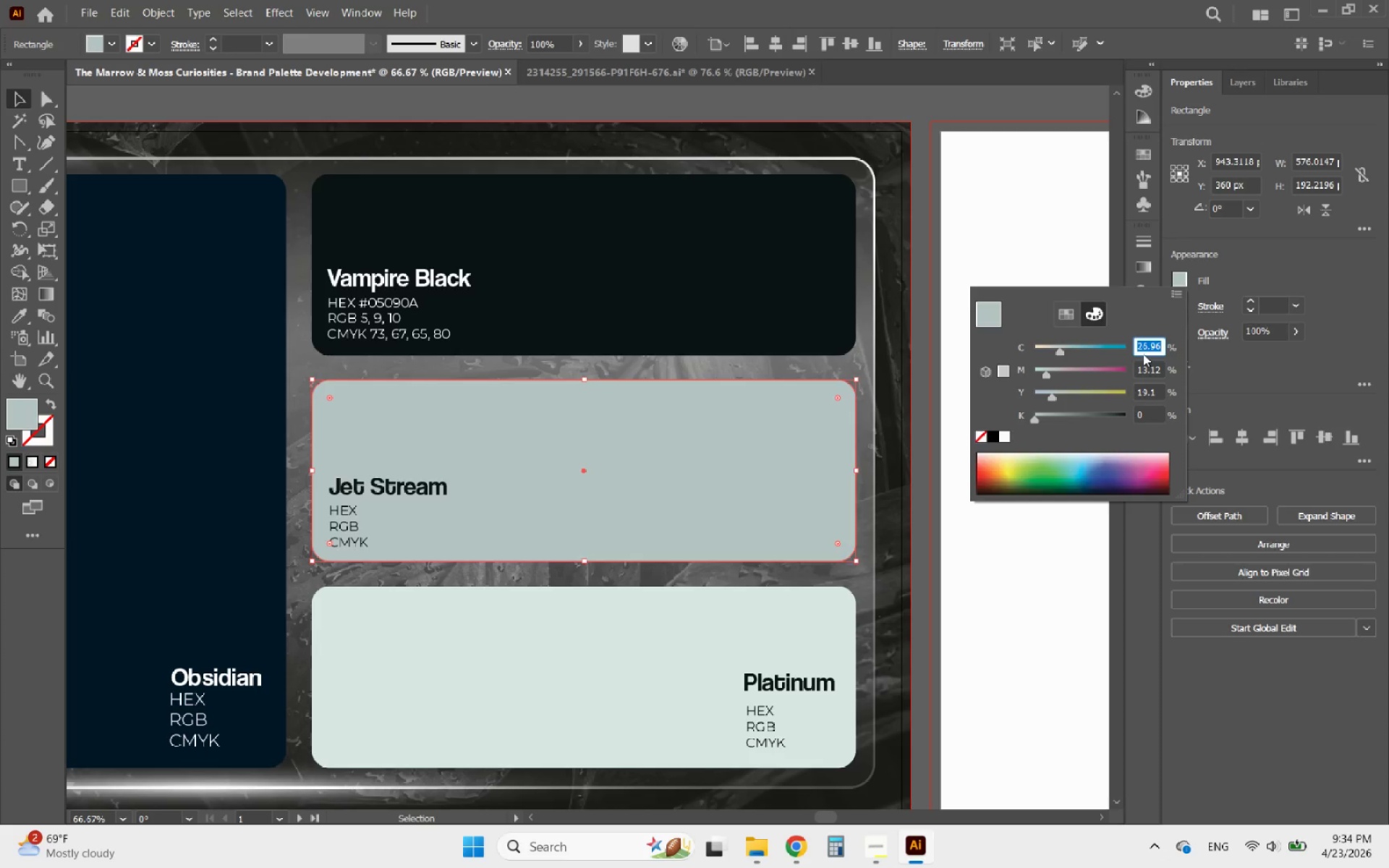 
key(Control+C)
 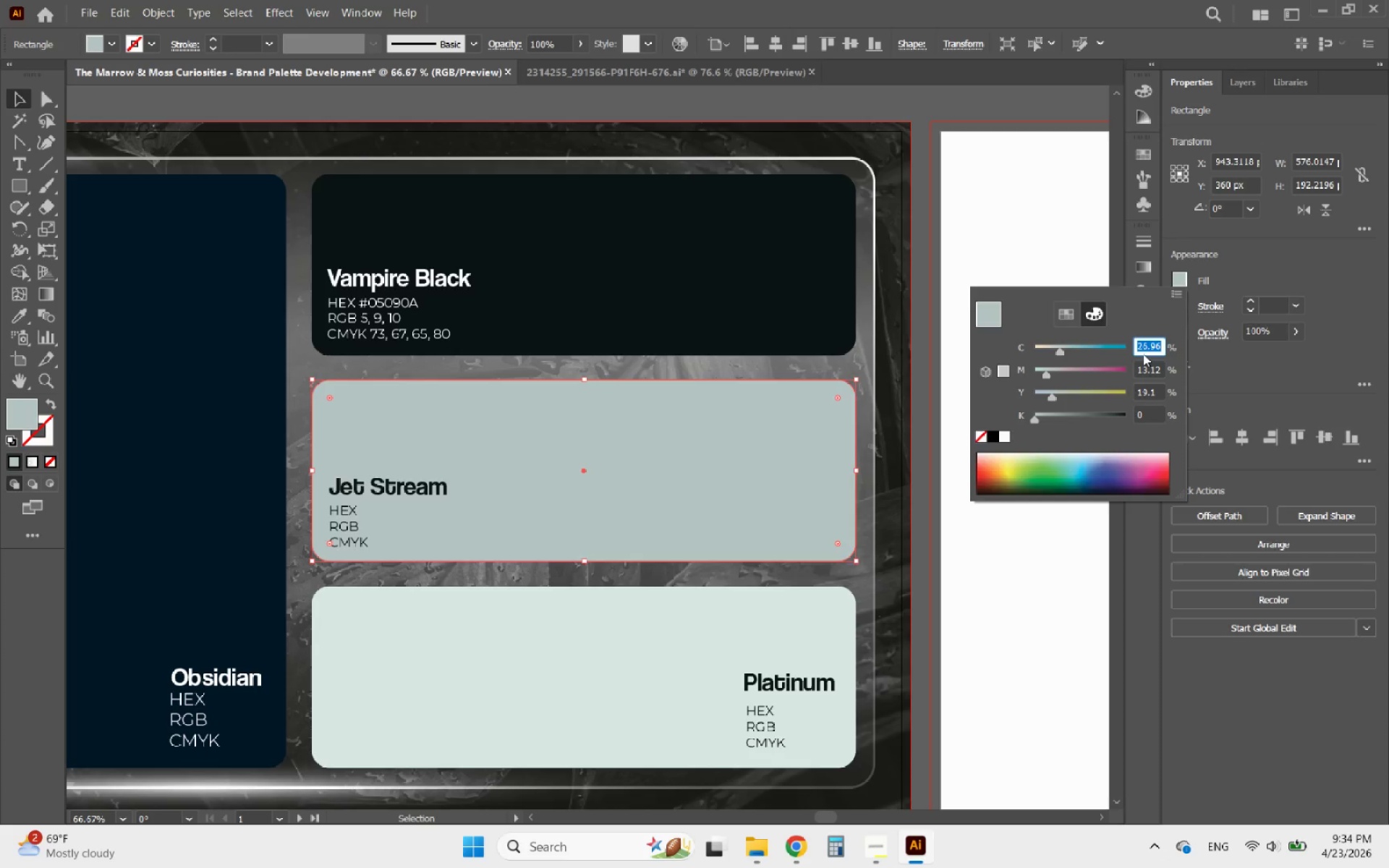 
key(Control+C)
 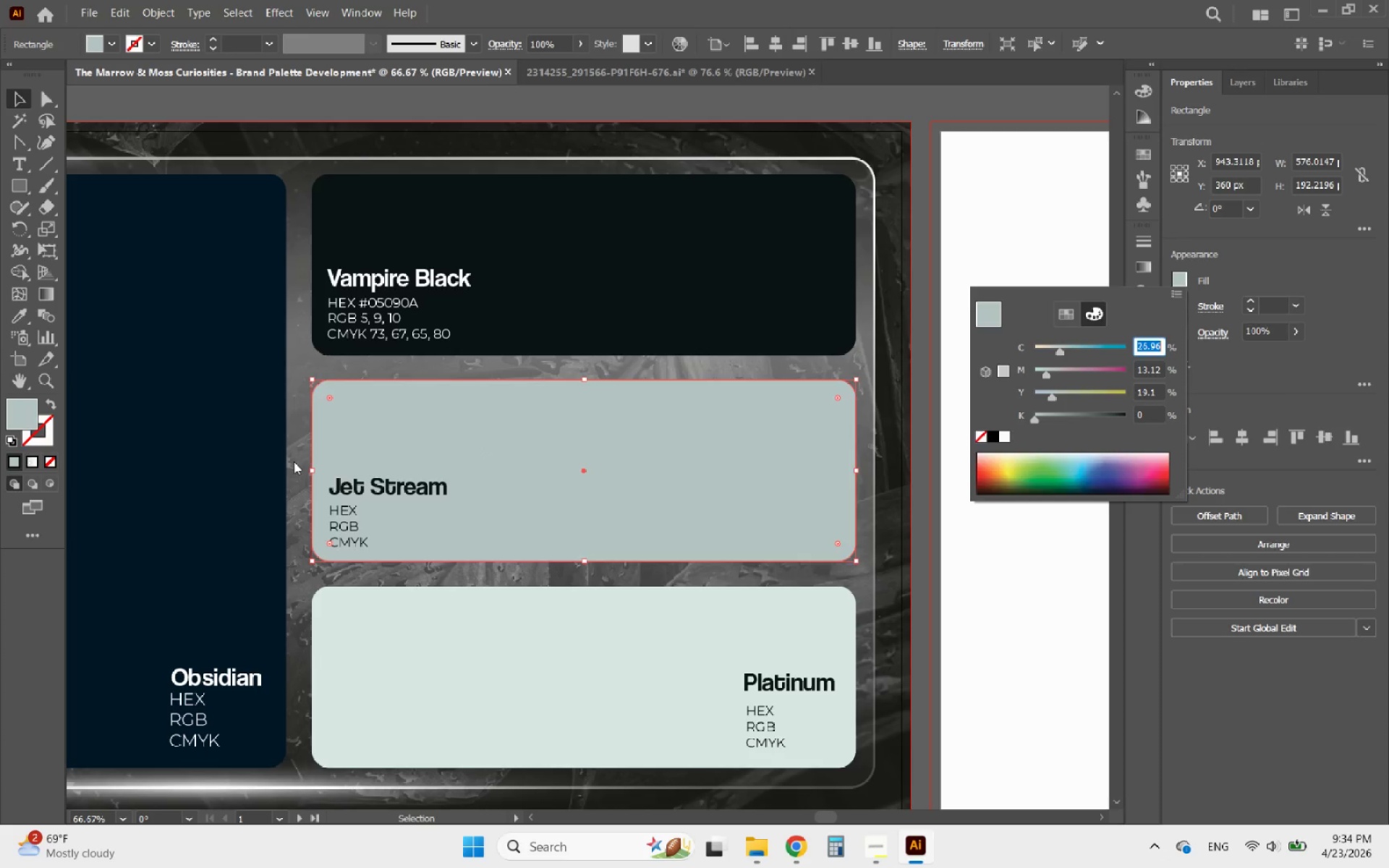 
left_click([340, 522])
 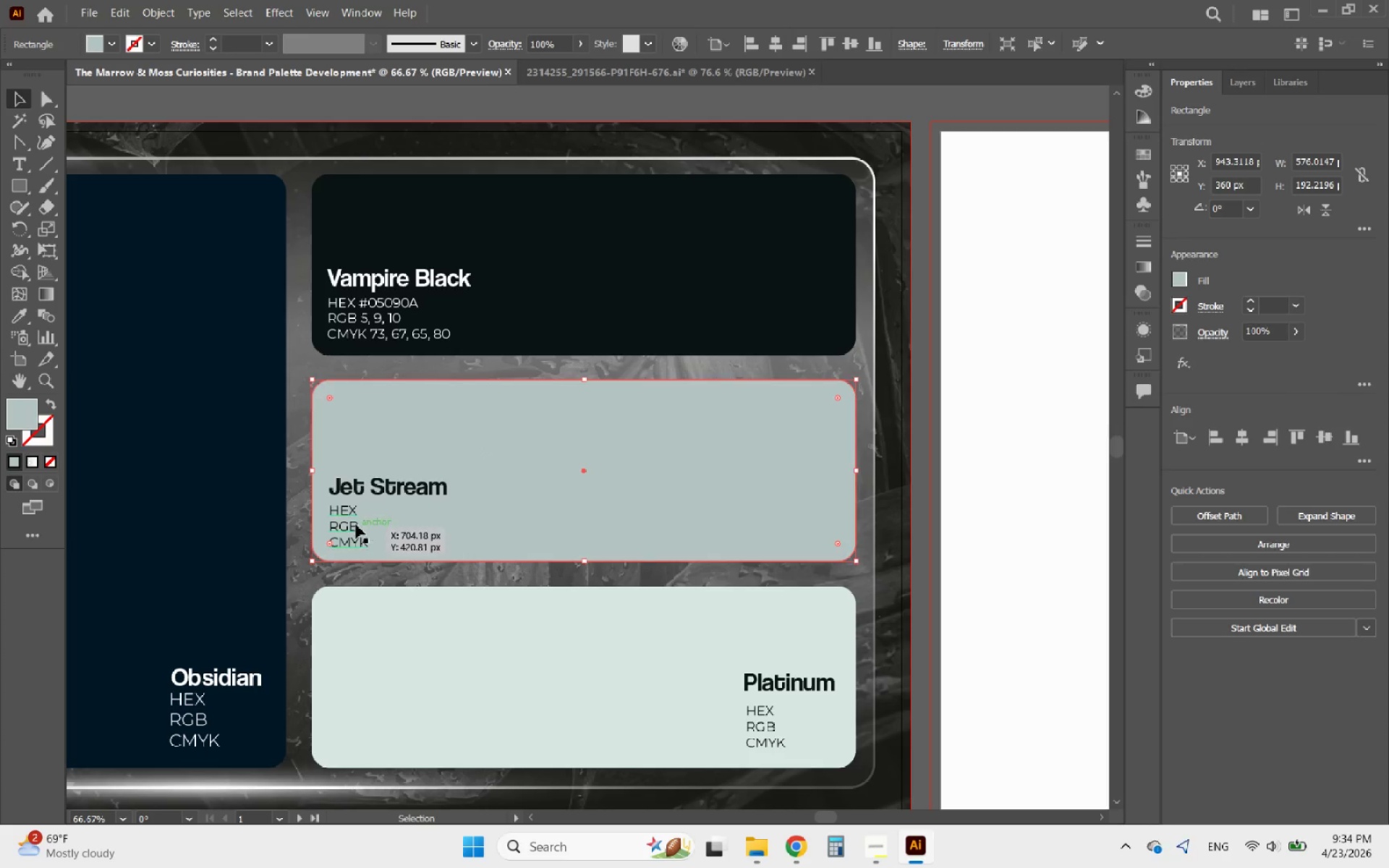 
double_click([352, 522])
 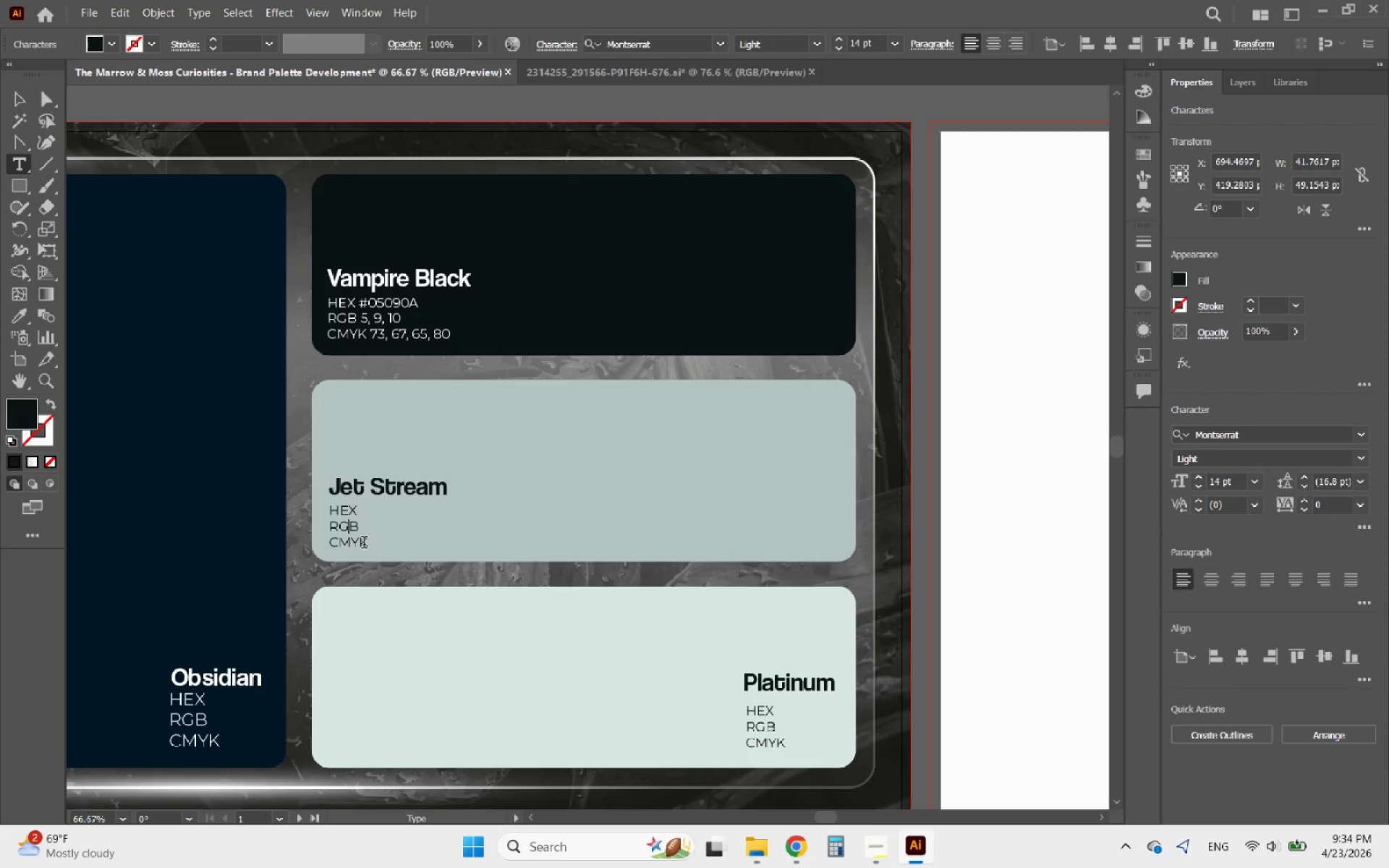 
left_click([364, 542])
 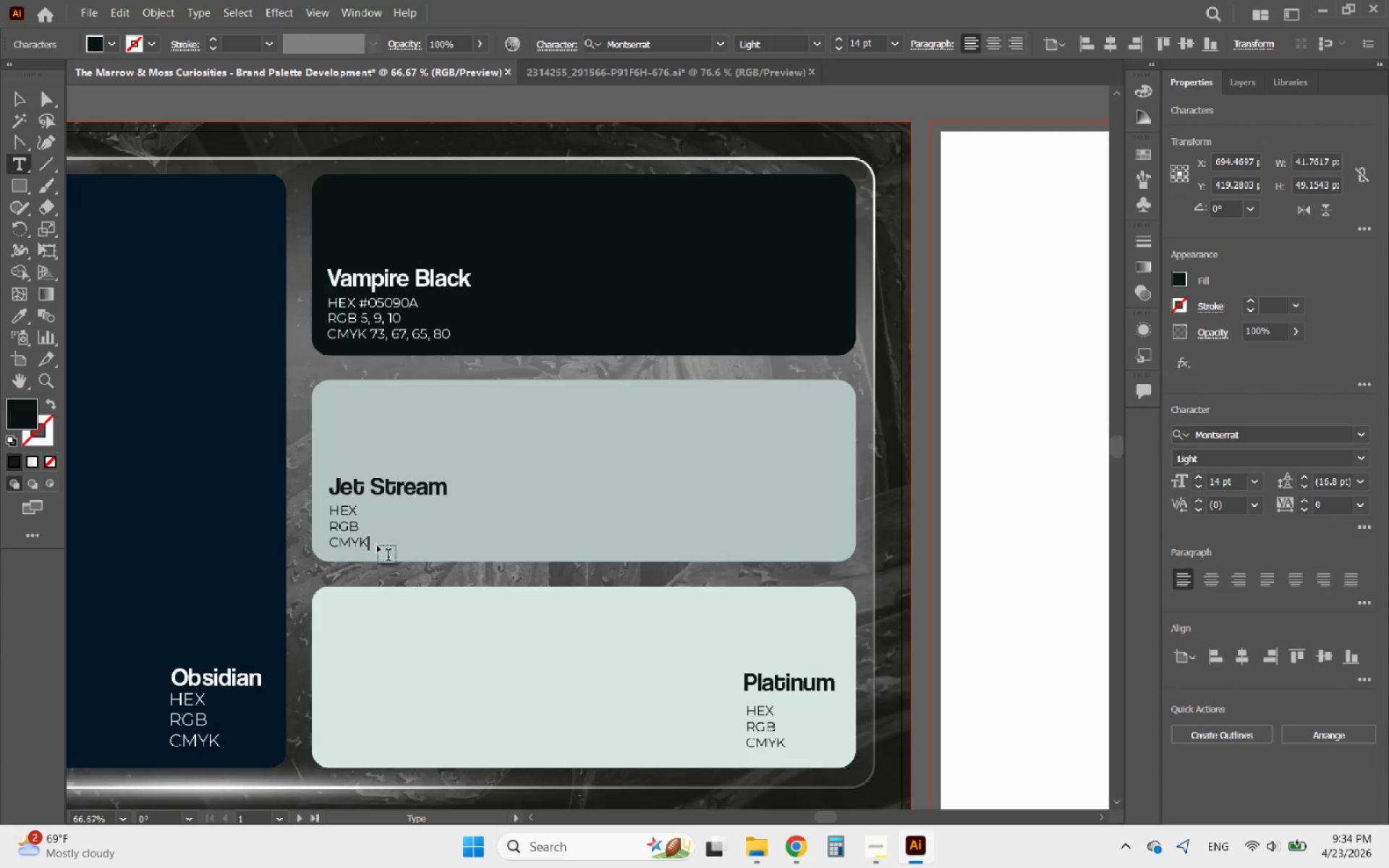 
key(Space)
 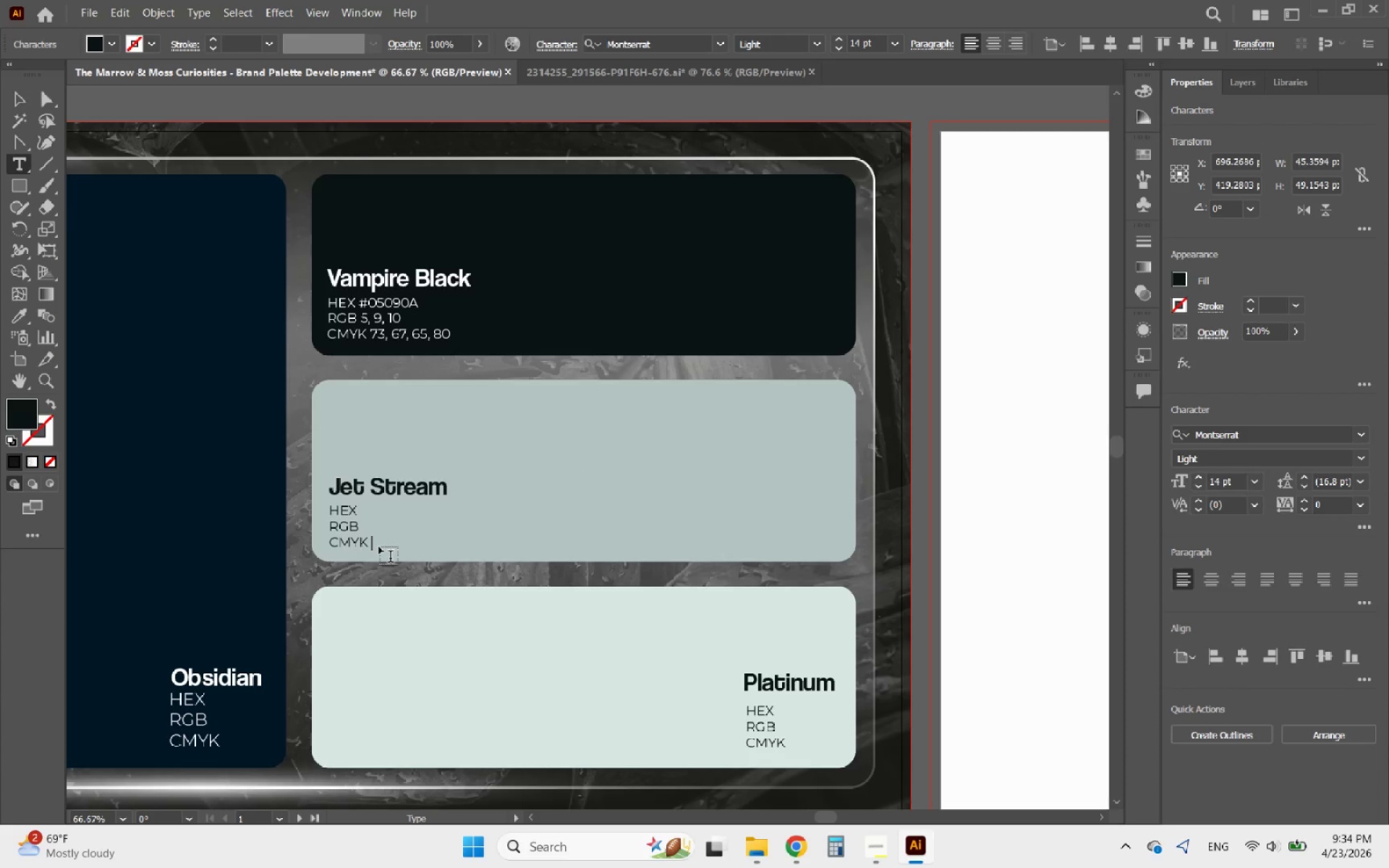 
key(Control+V)
 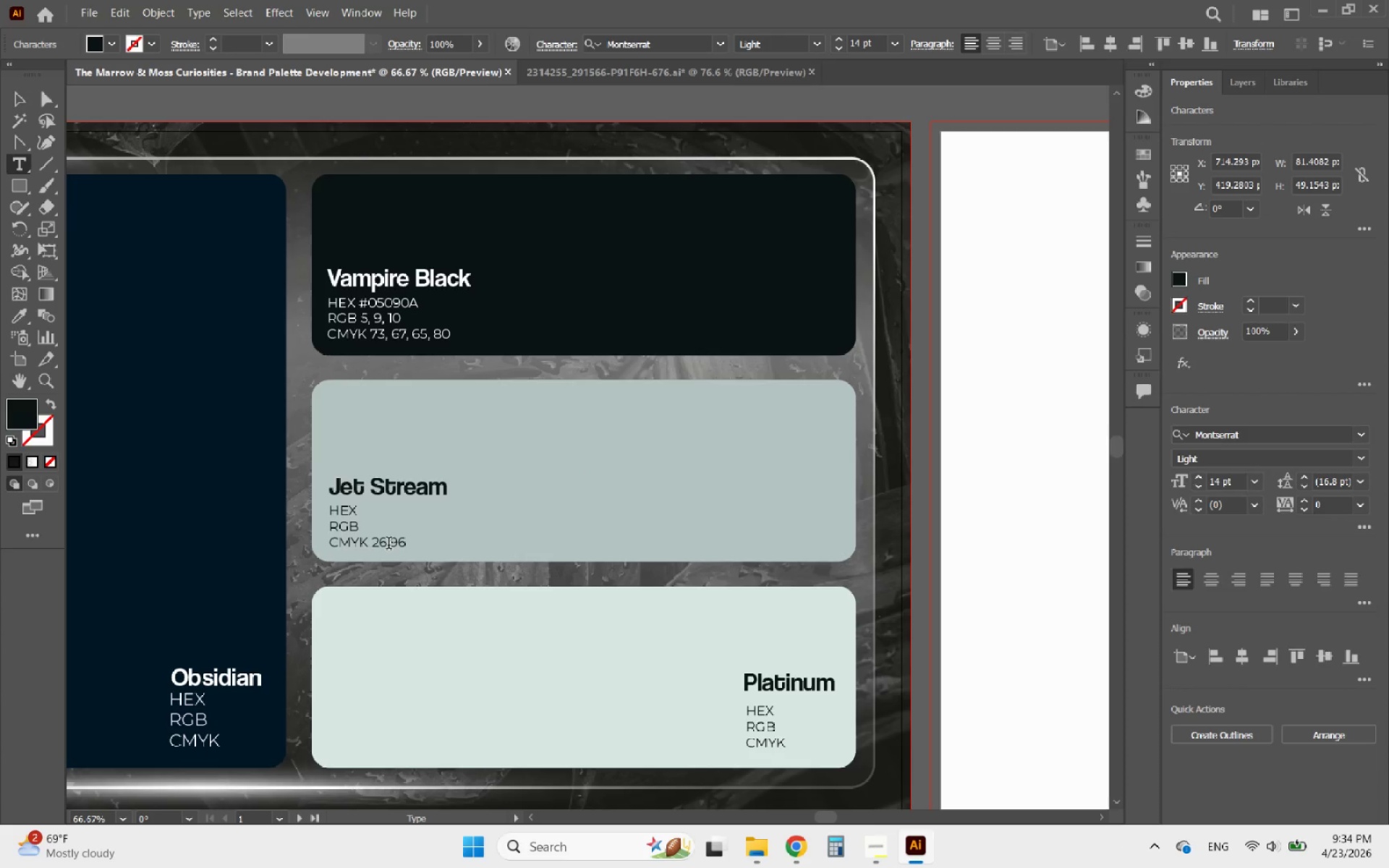 
left_click_drag(start_coordinate=[381, 544], to_coordinate=[405, 544])
 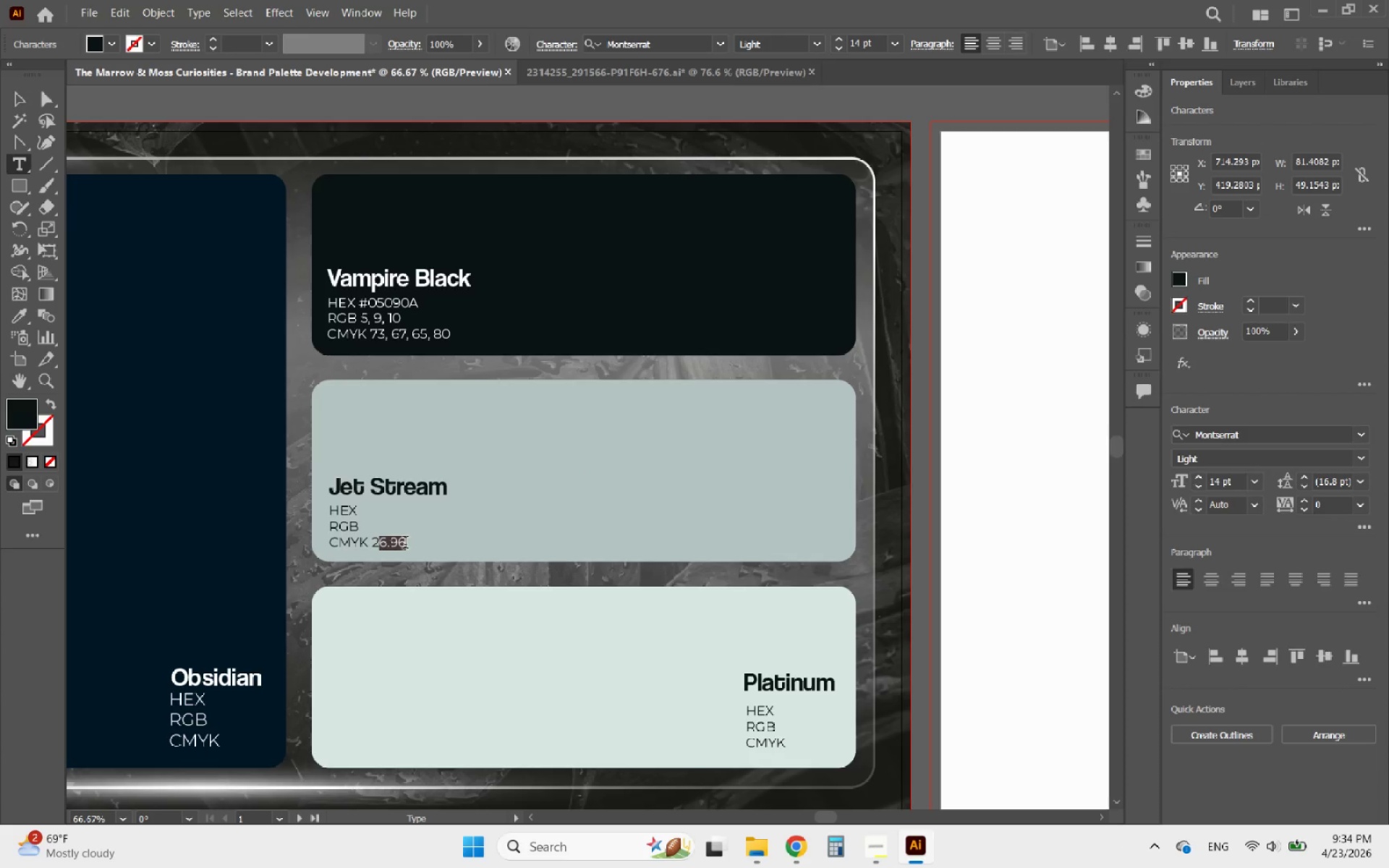 
key(7)
 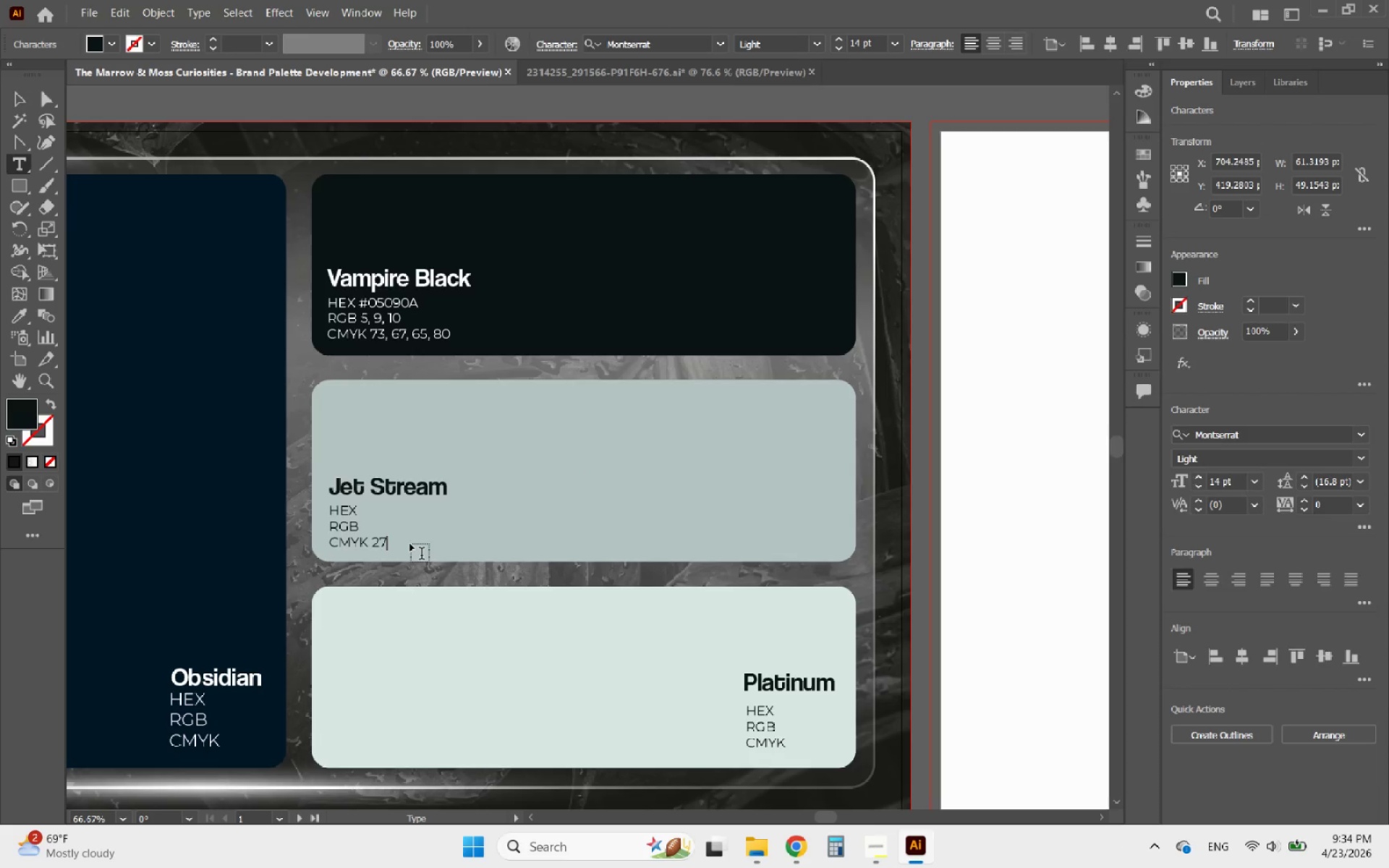 
key(Comma)
 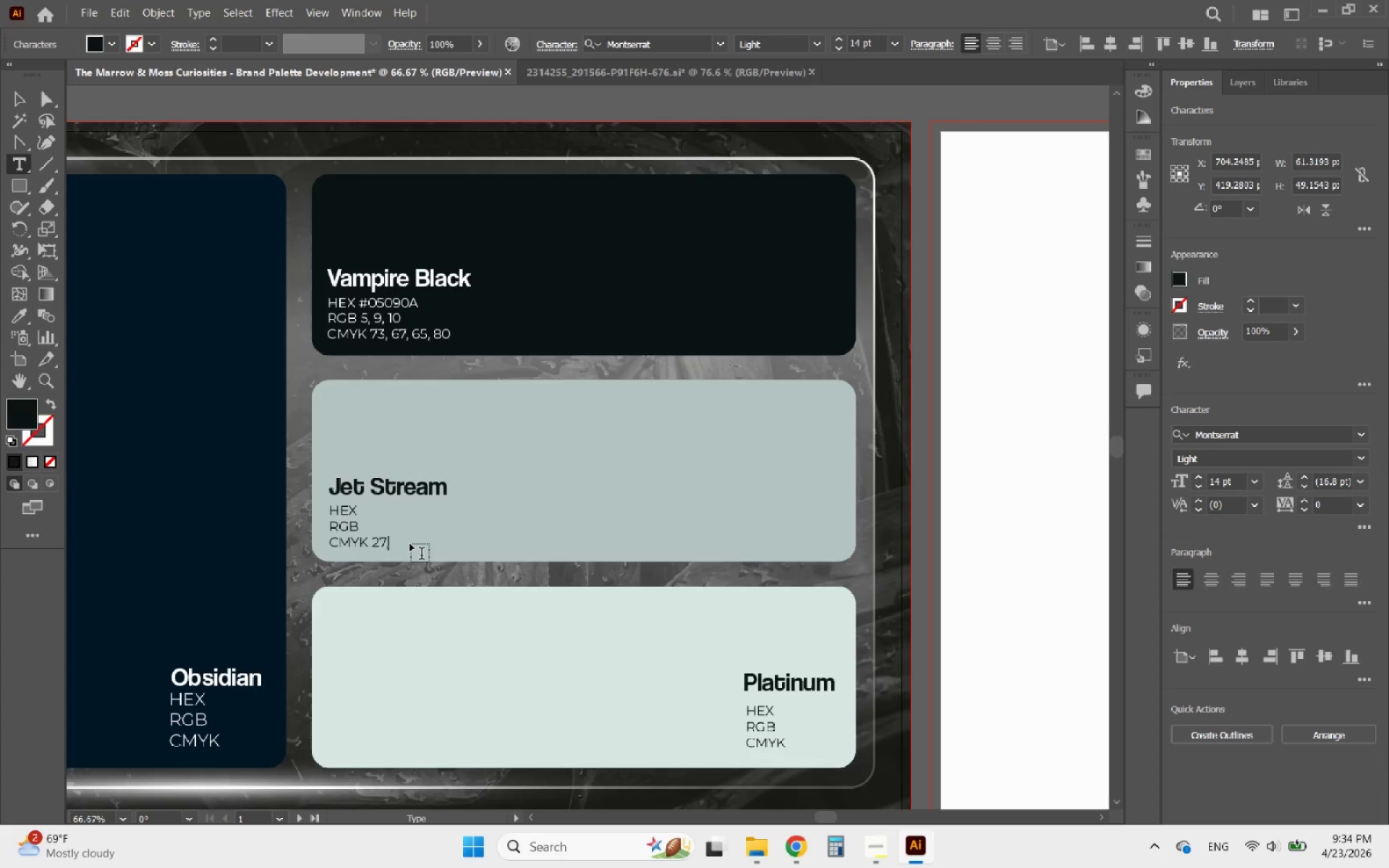 
key(Space)
 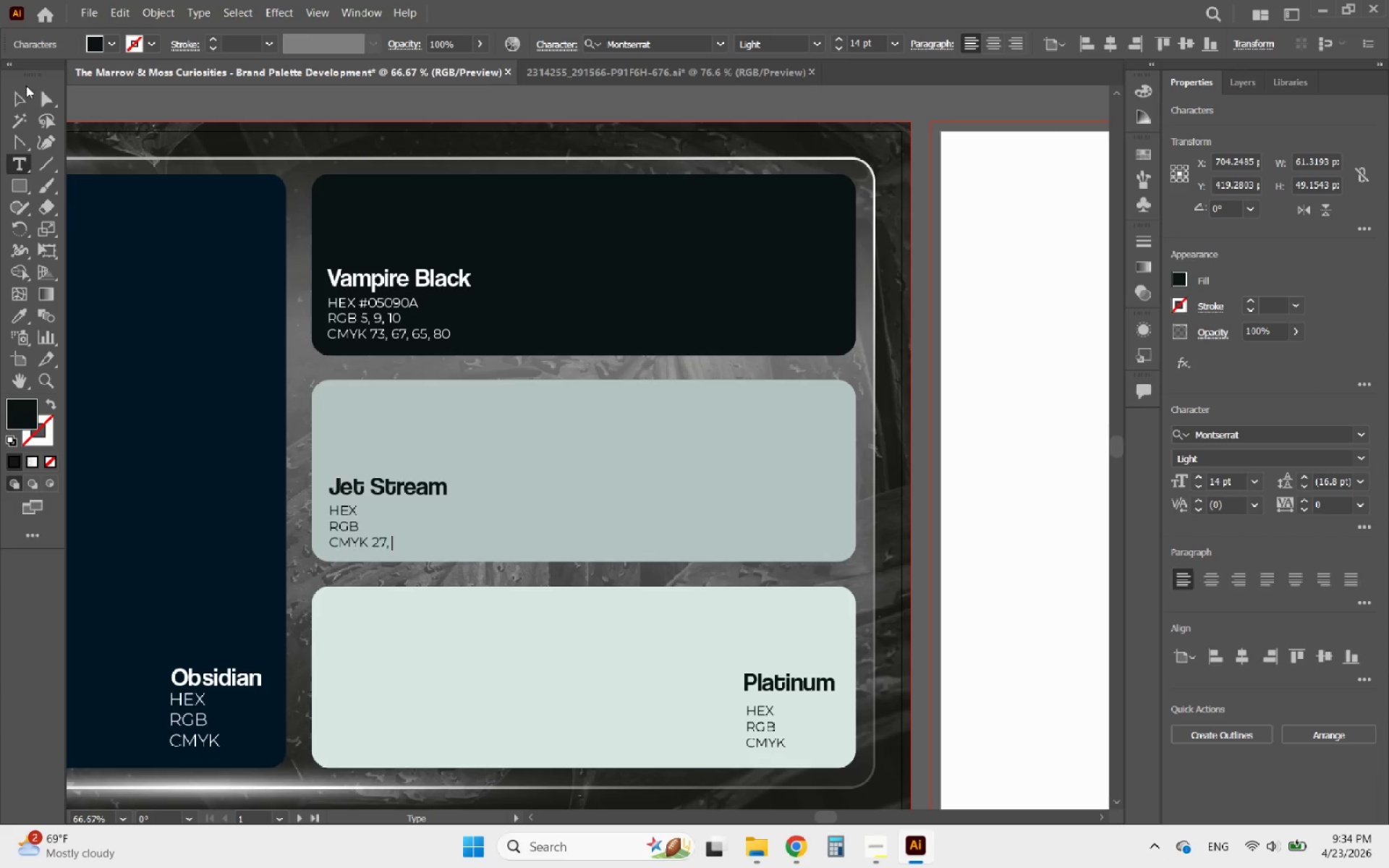 
left_click([27, 93])
 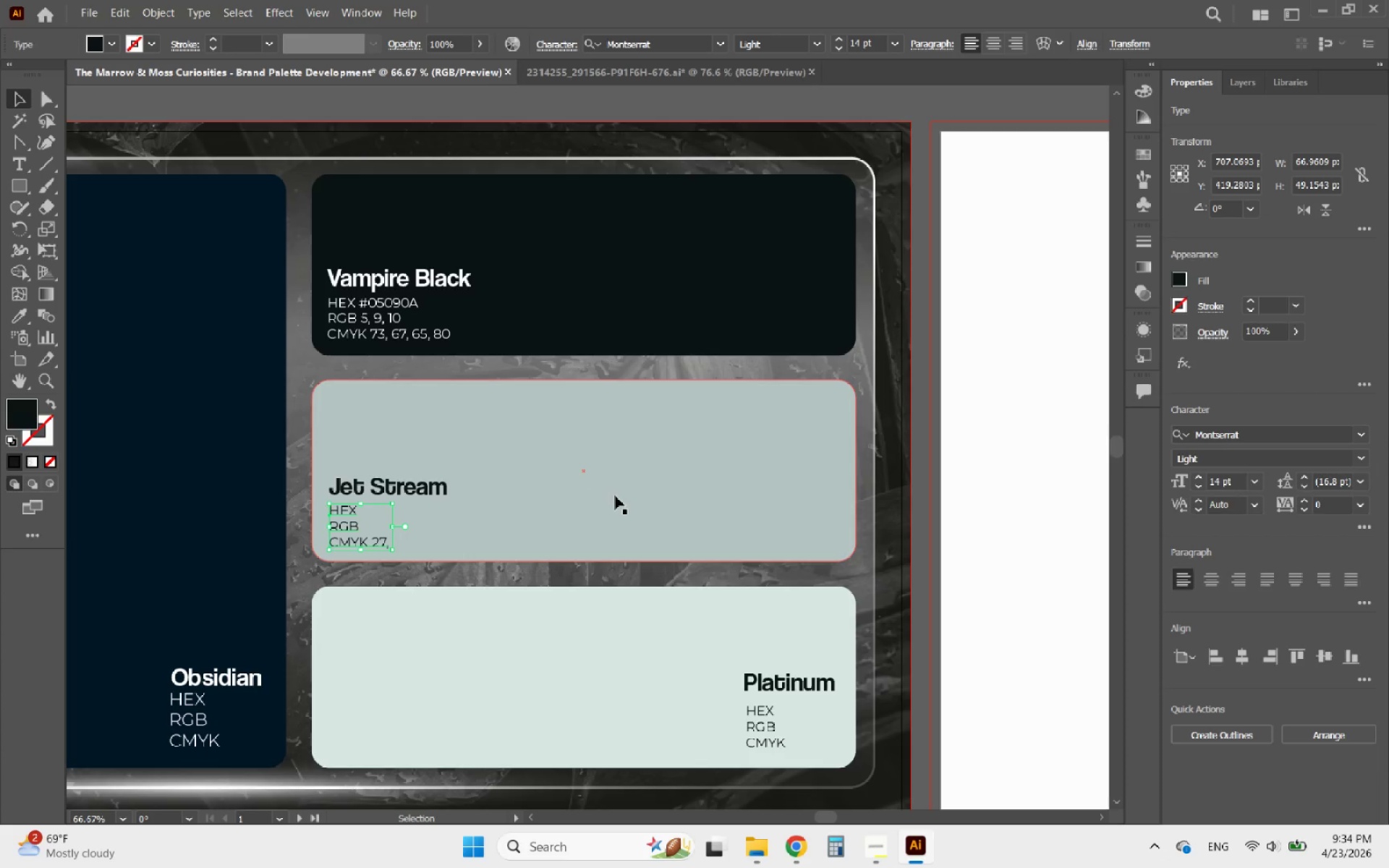 
left_click([616, 497])
 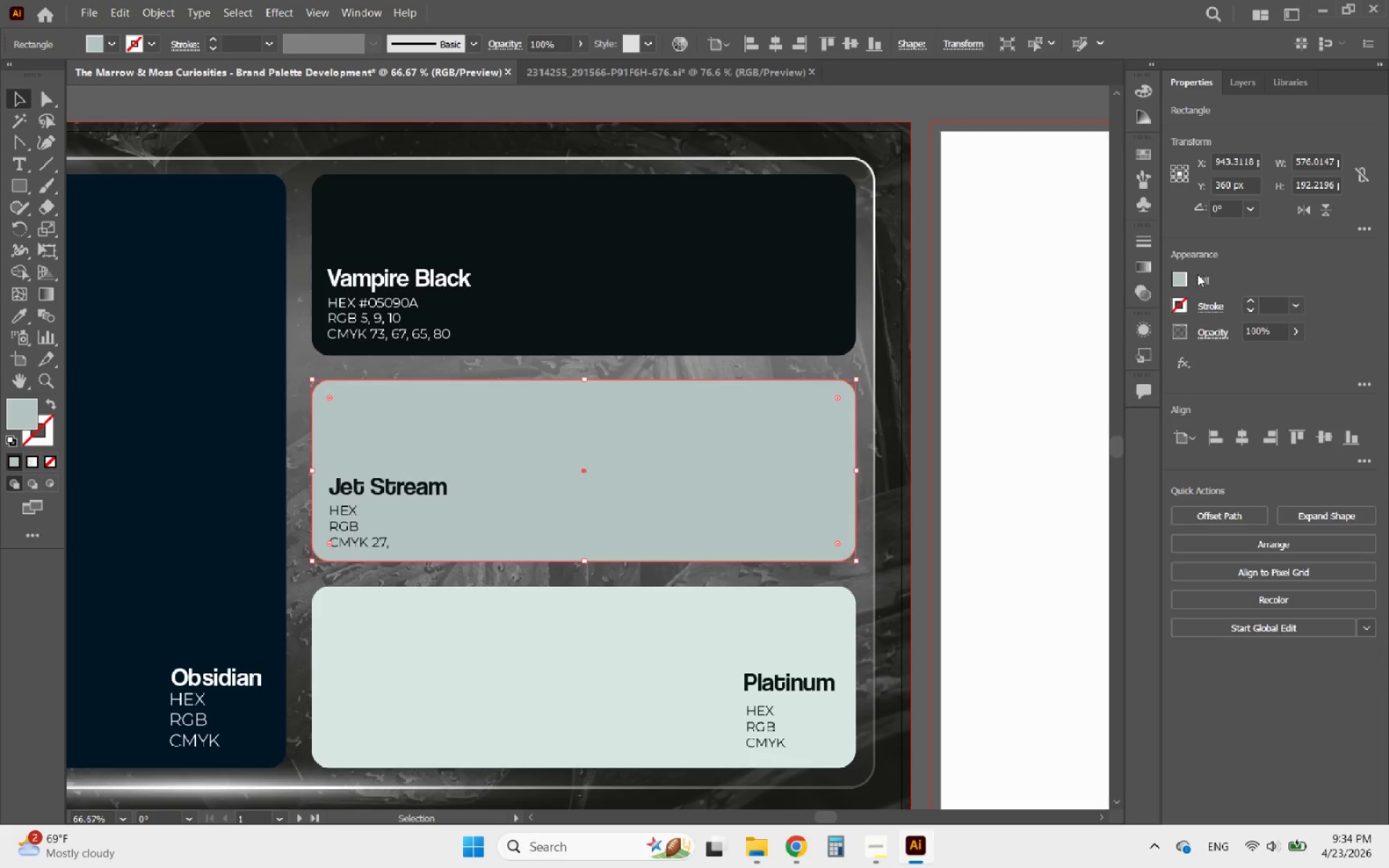 
left_click([1178, 274])
 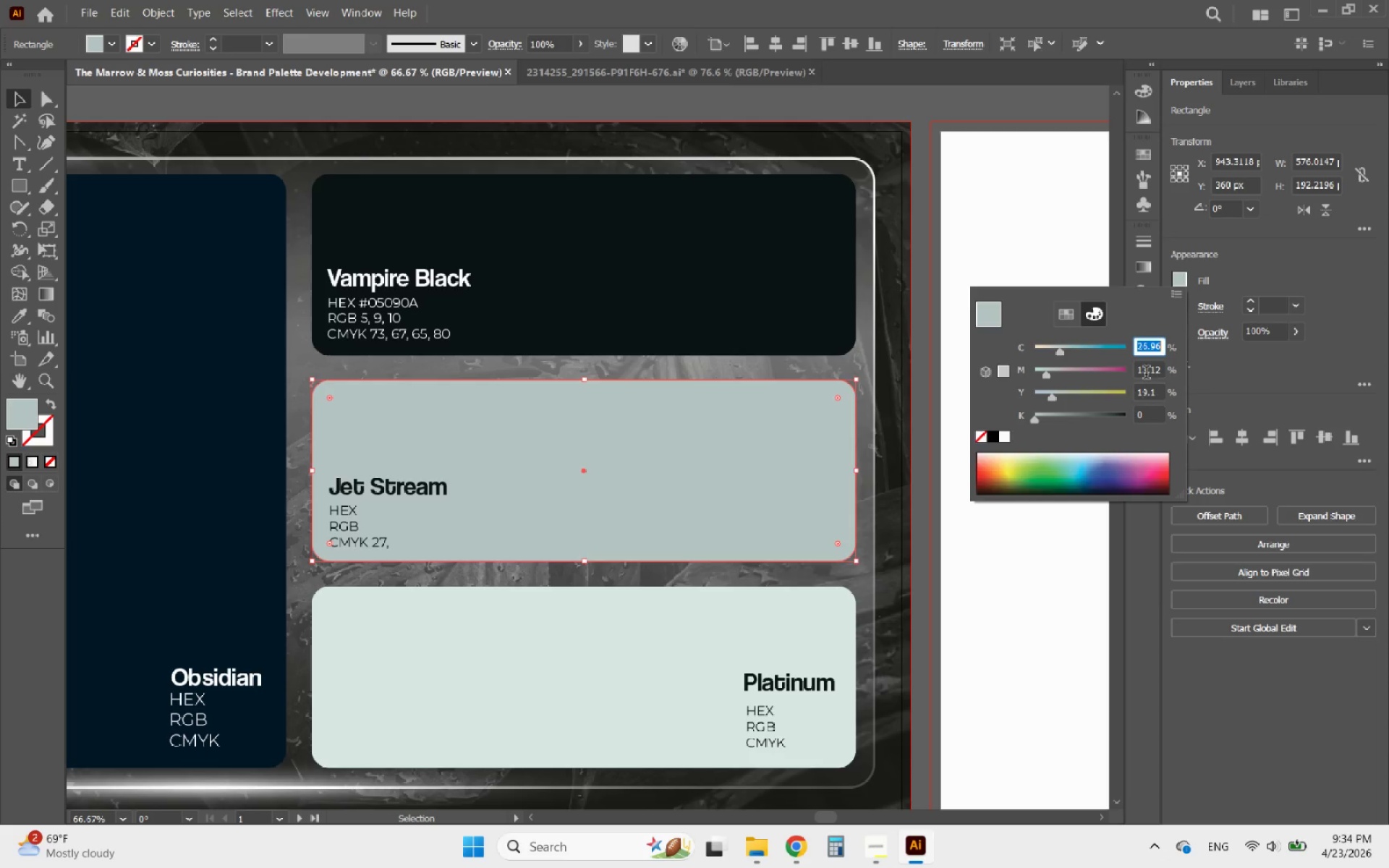 
left_click_drag(start_coordinate=[1139, 372], to_coordinate=[1171, 372])
 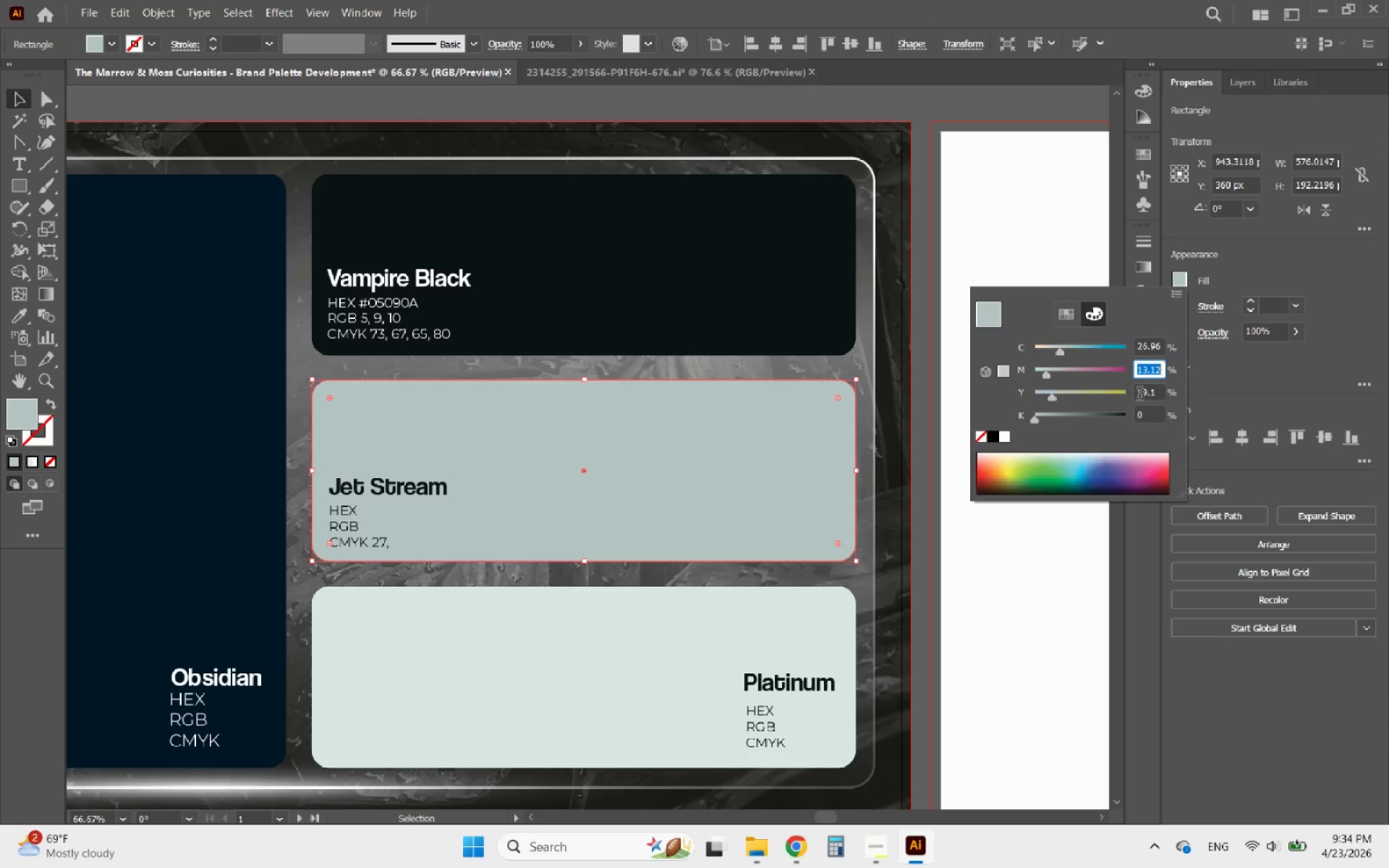 
left_click_drag(start_coordinate=[1137, 396], to_coordinate=[1178, 396])
 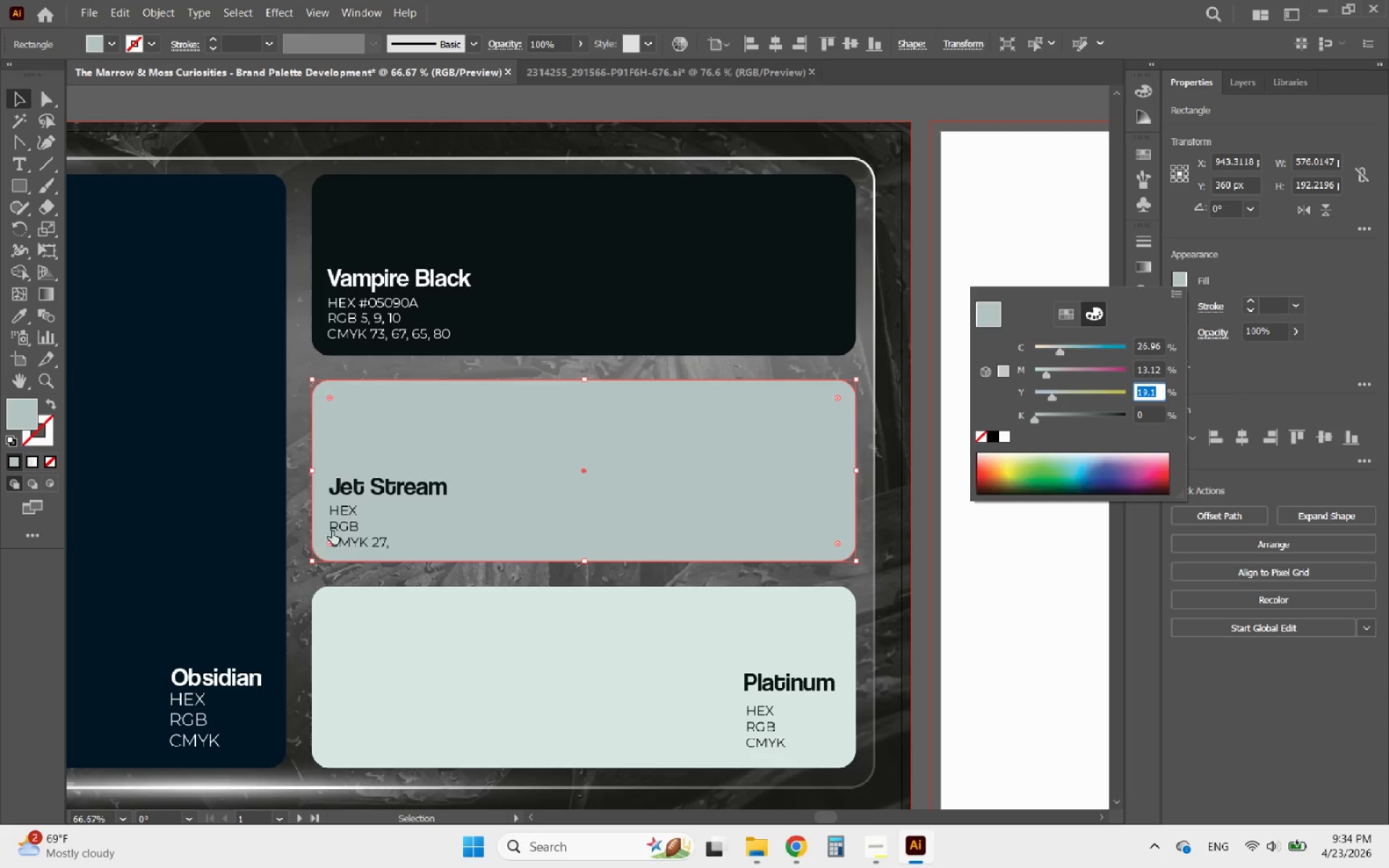 
left_click([365, 555])
 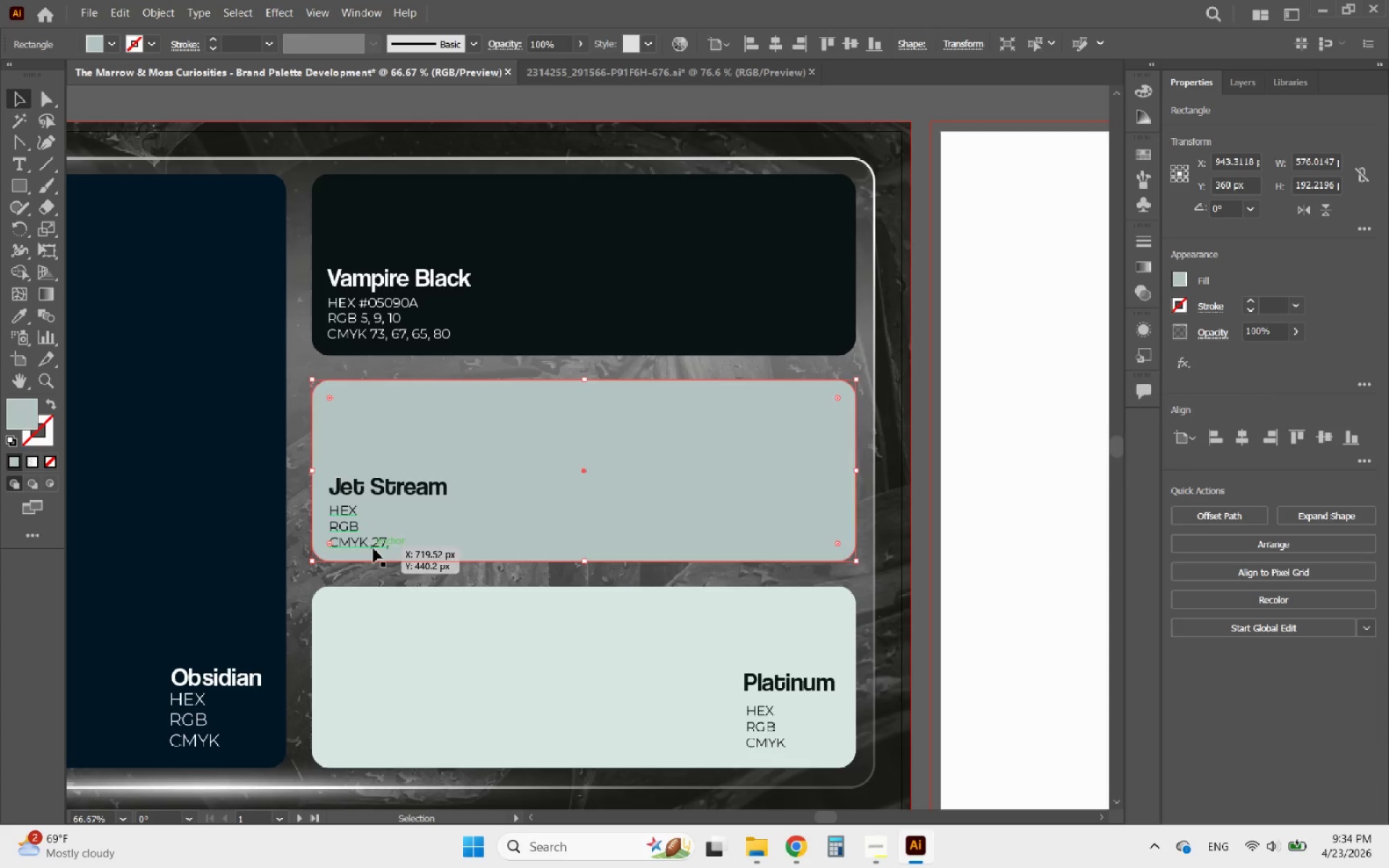 
double_click([373, 548])
 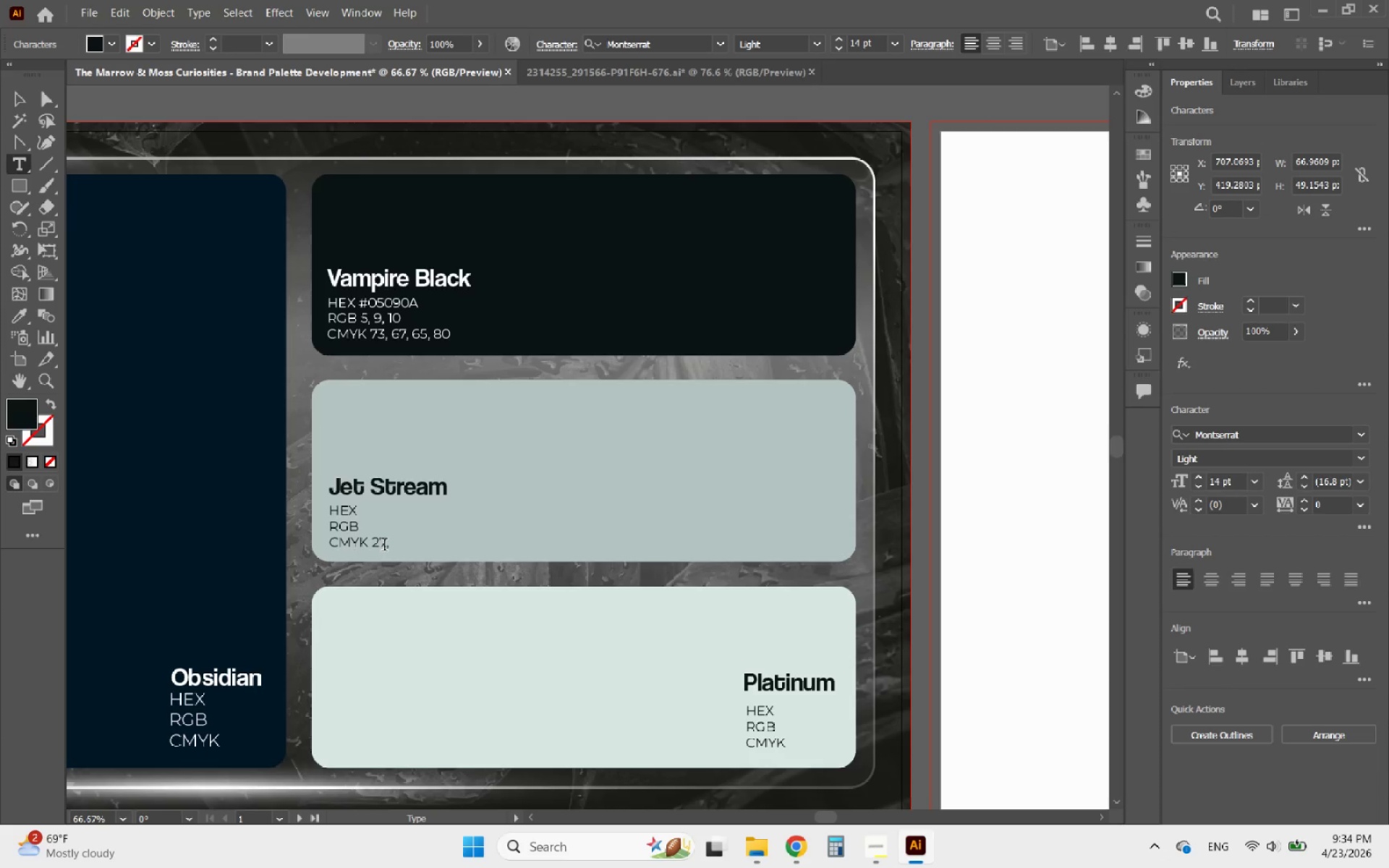 
left_click([385, 546])
 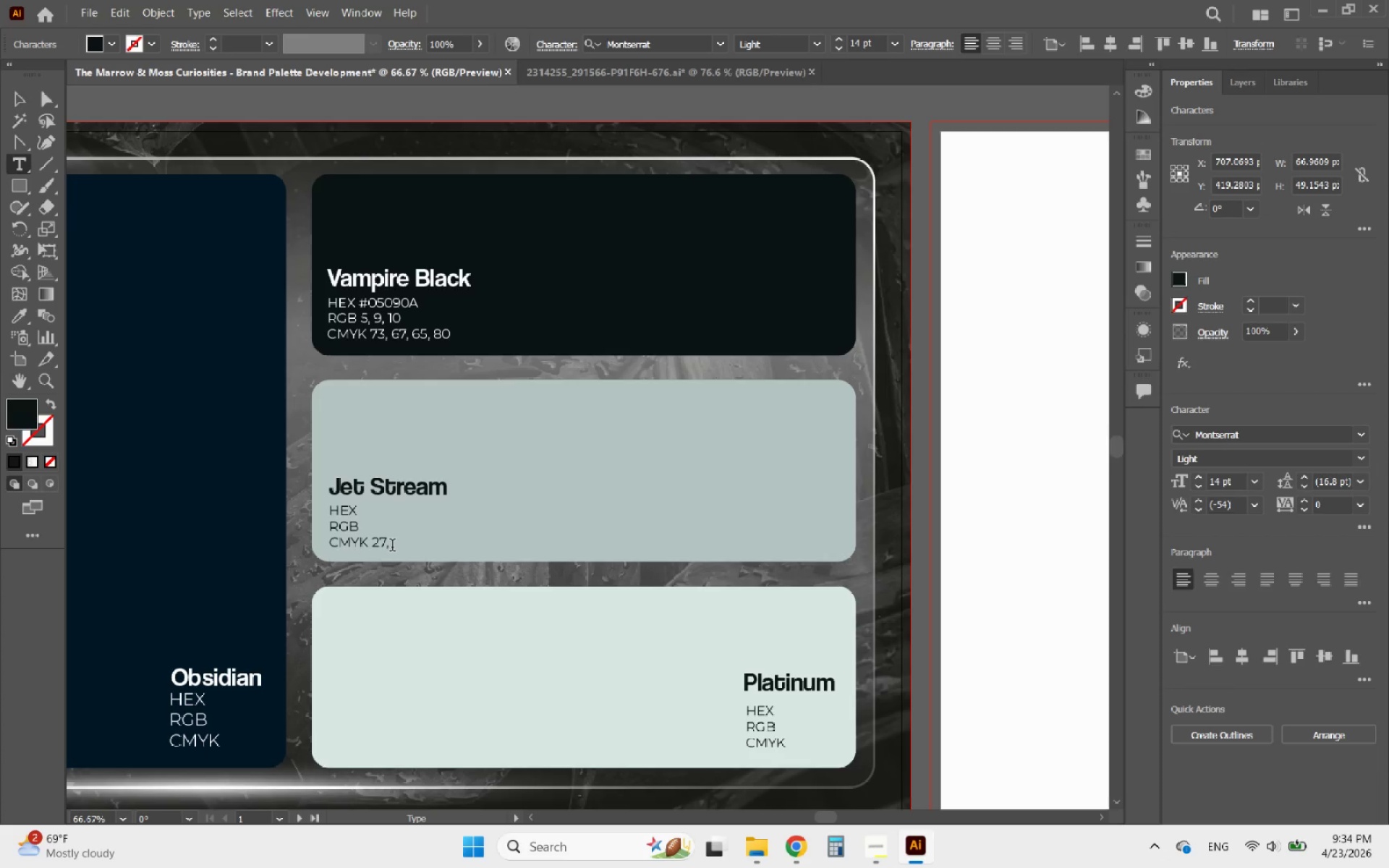 
key(ArrowRight)
 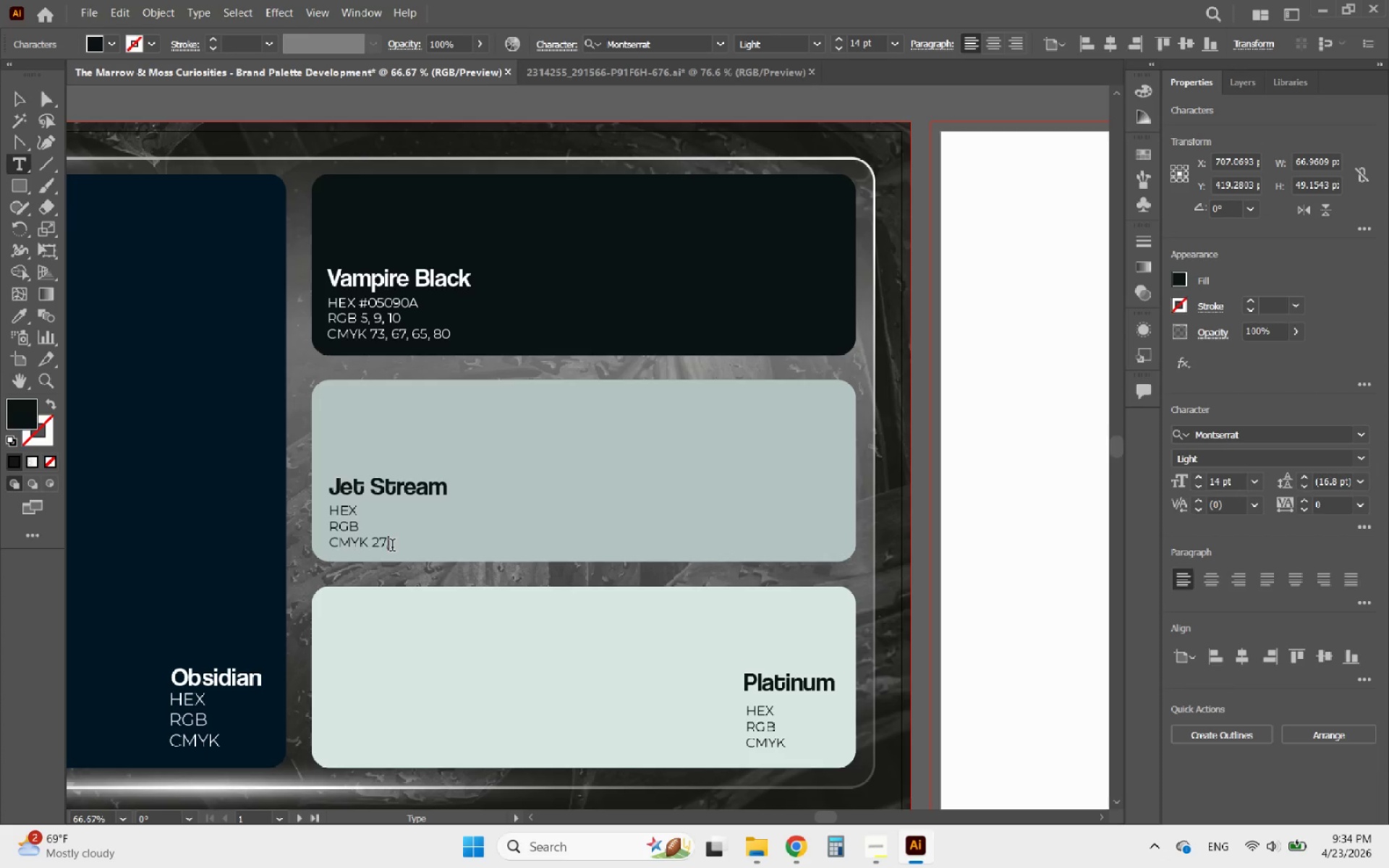 
type( 13, 9, 0)
 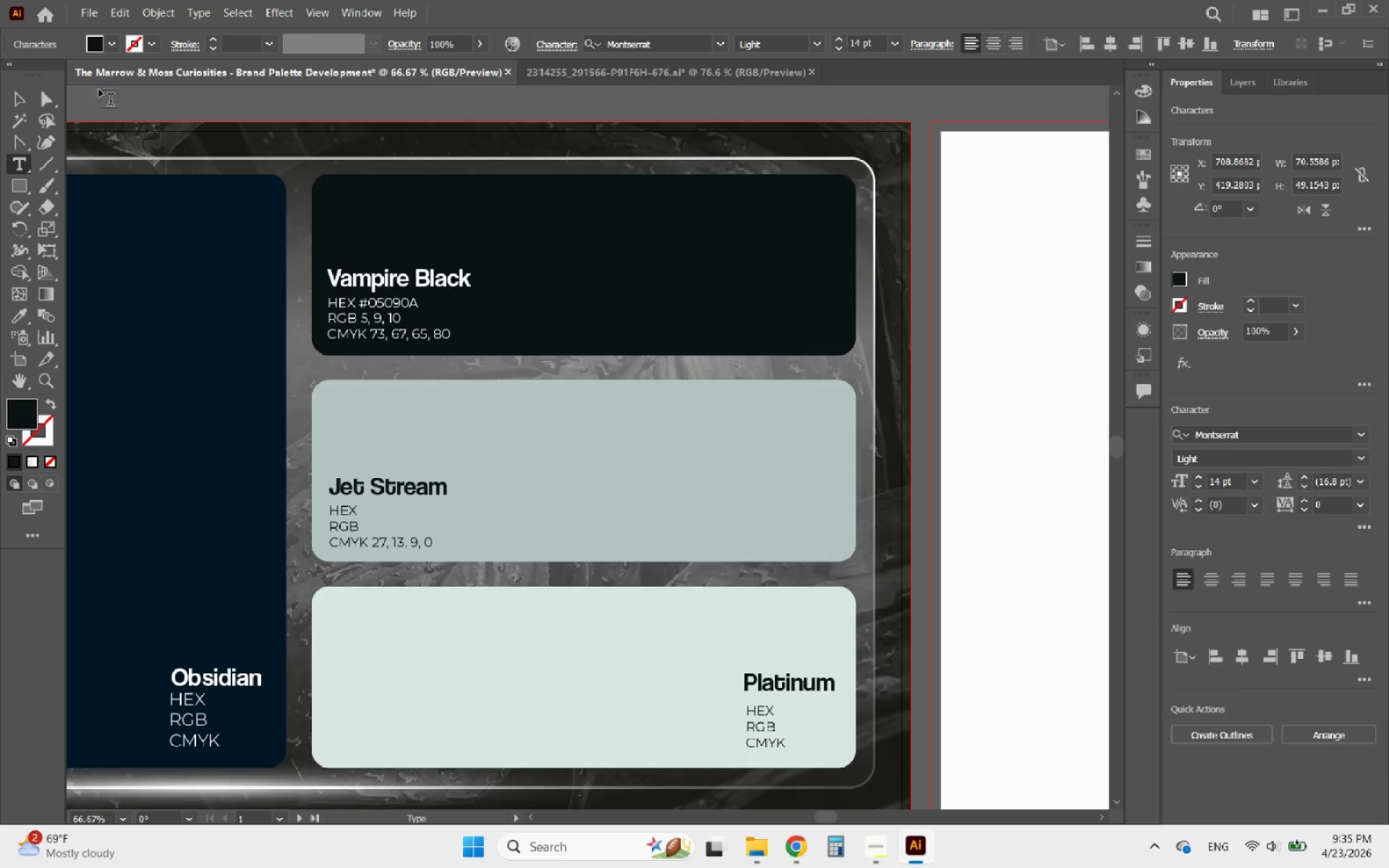 
left_click([22, 104])
 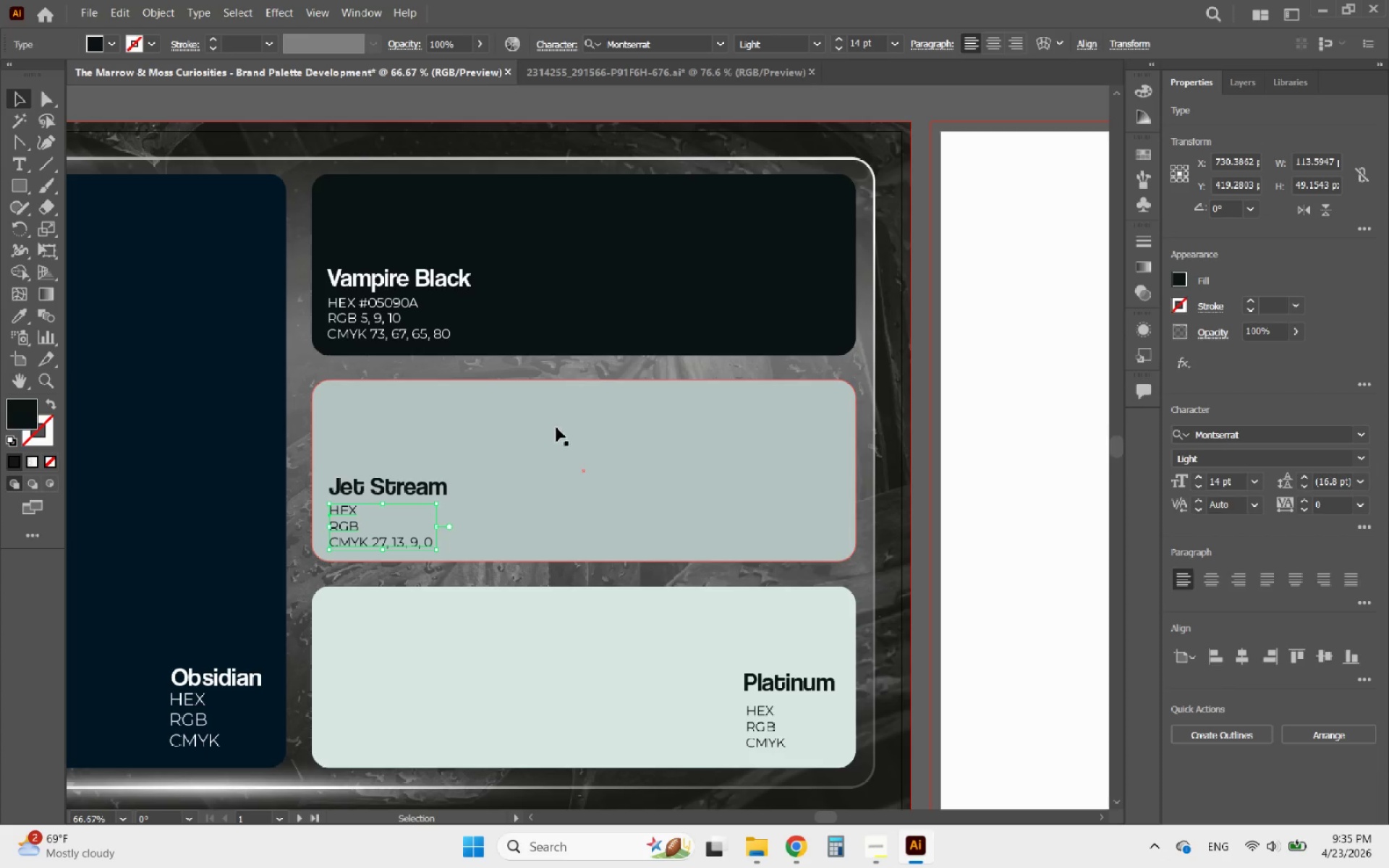 
left_click([567, 430])
 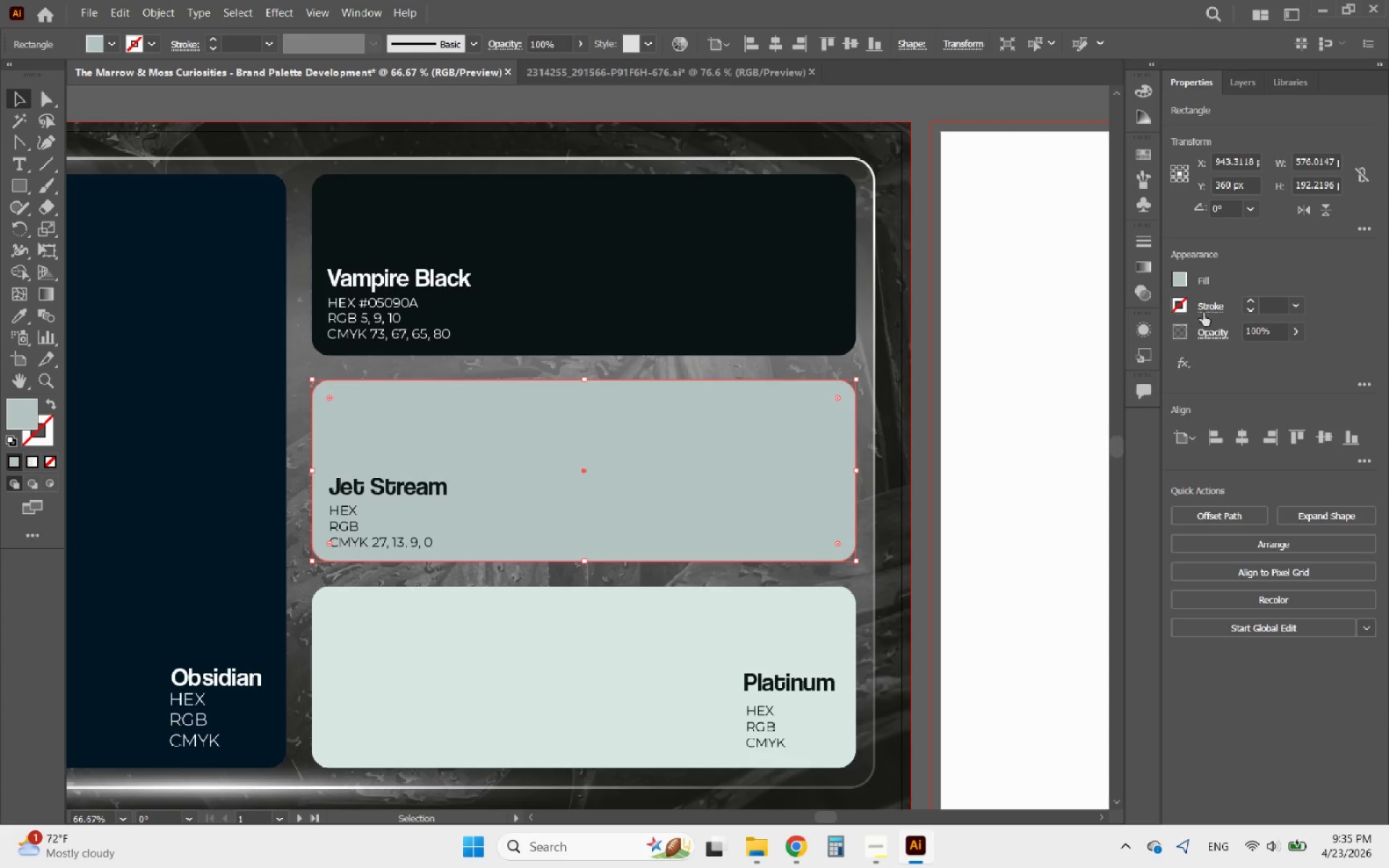 
left_click([1186, 281])
 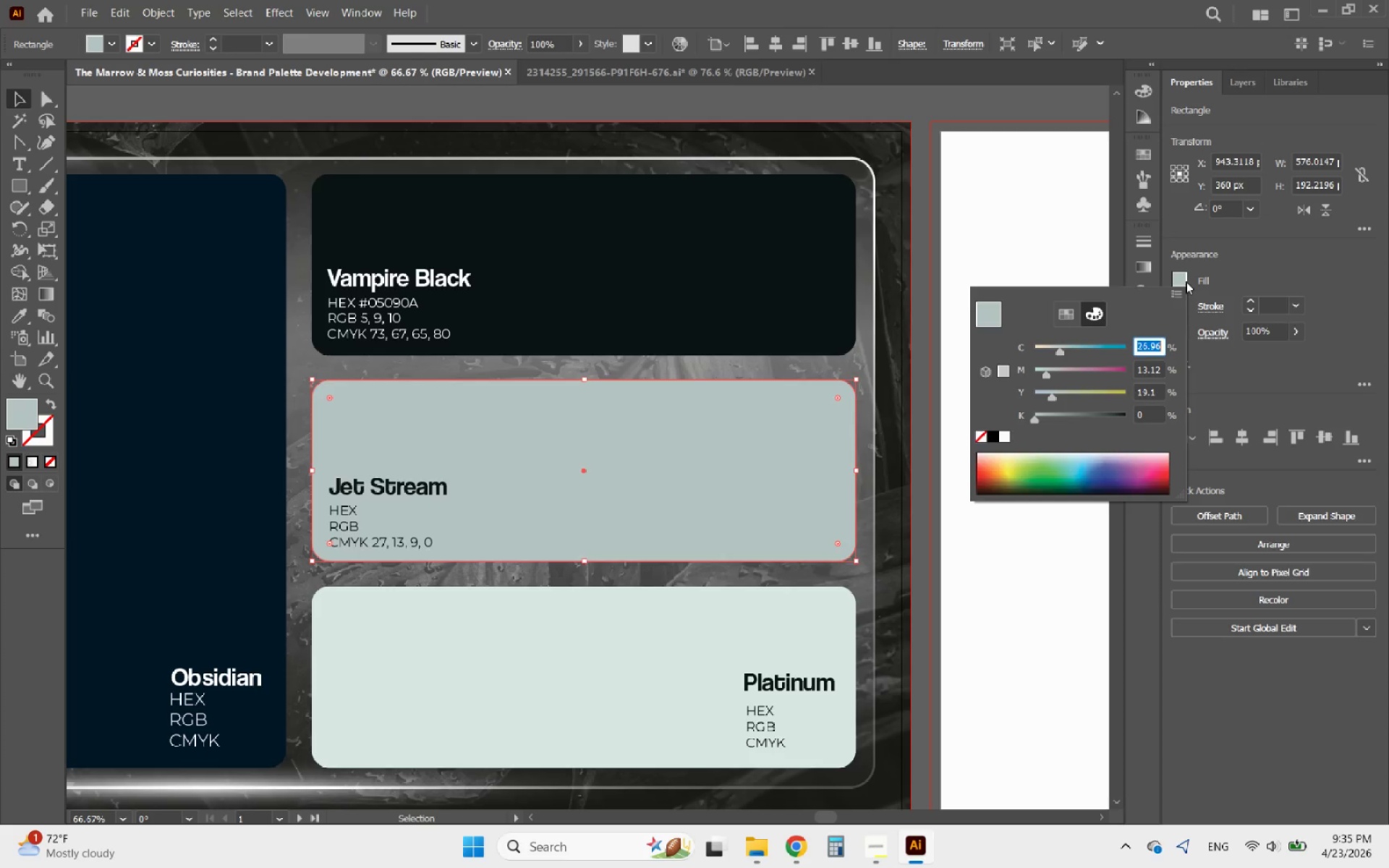 
left_click([1186, 281])
 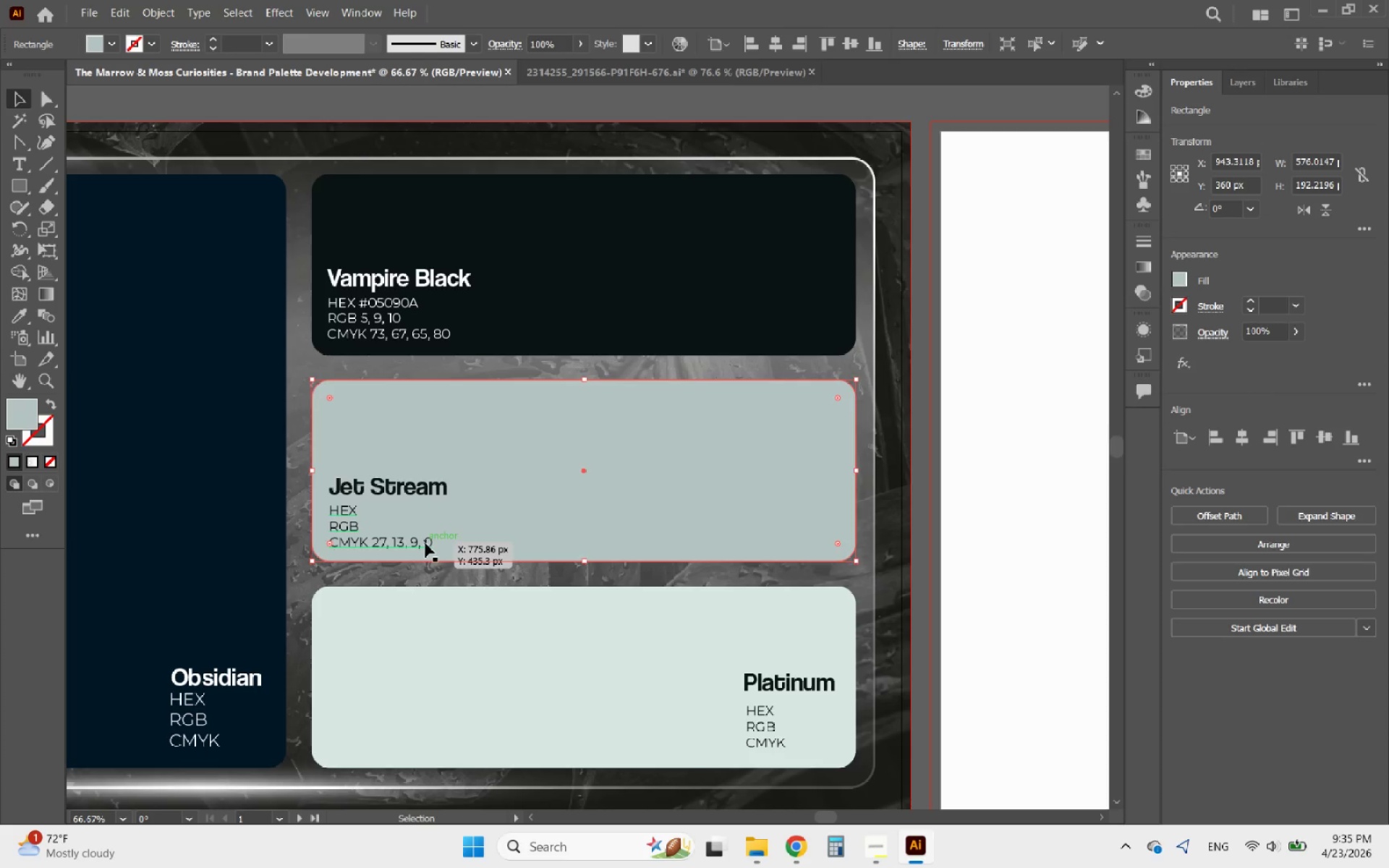 
double_click([417, 541])
 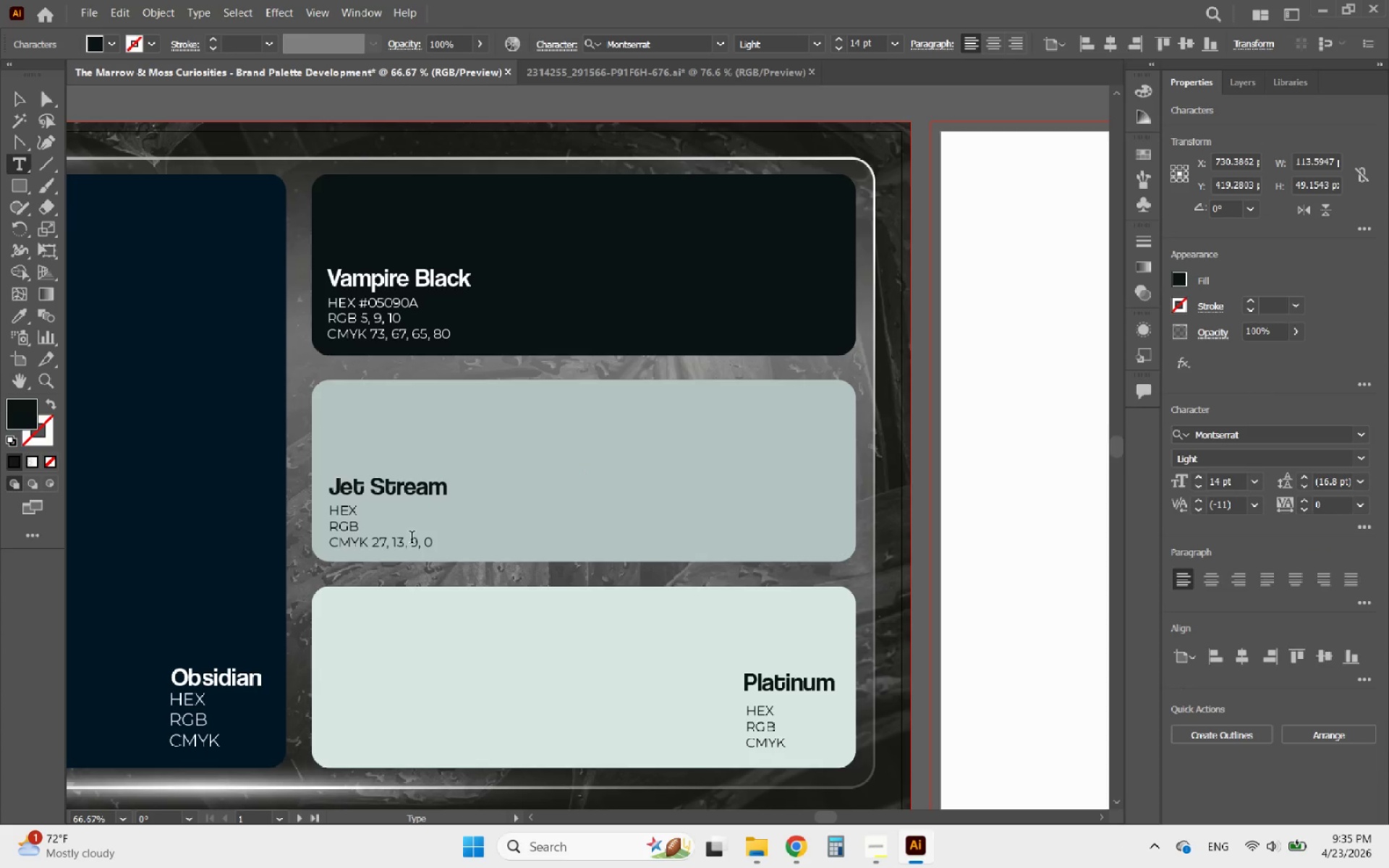 
key(ArrowLeft)
 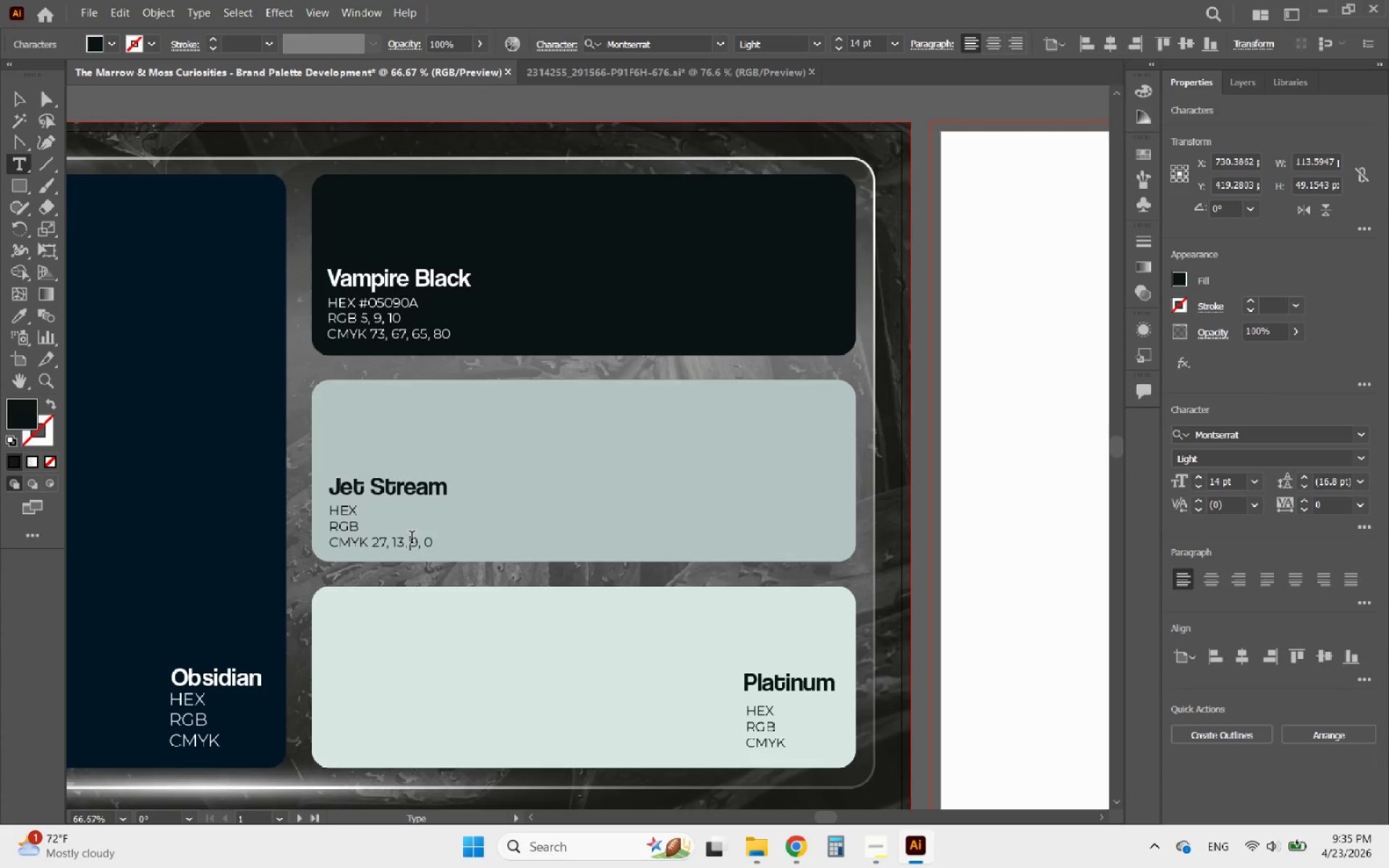 
key(1)
 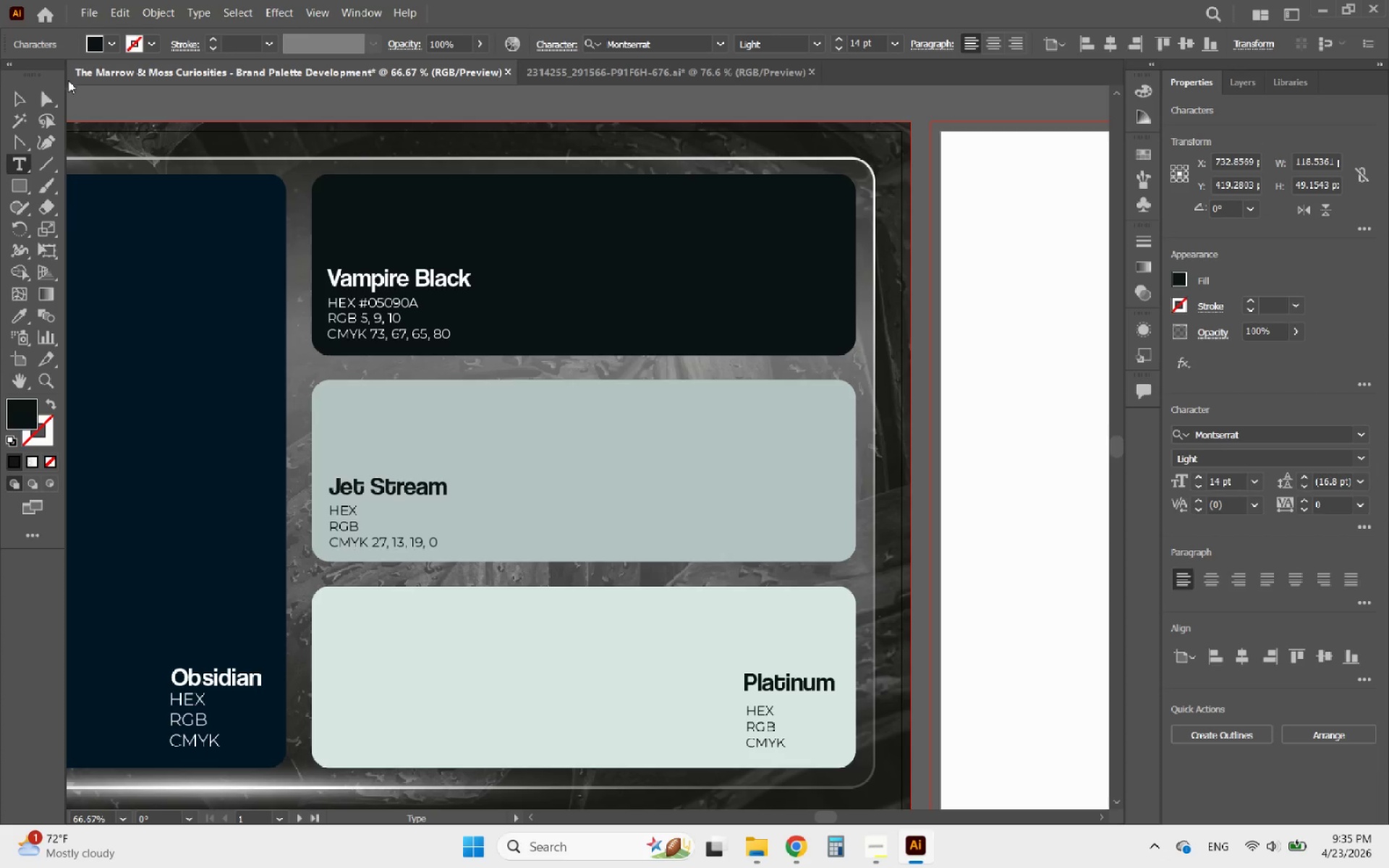 
left_click([16, 100])
 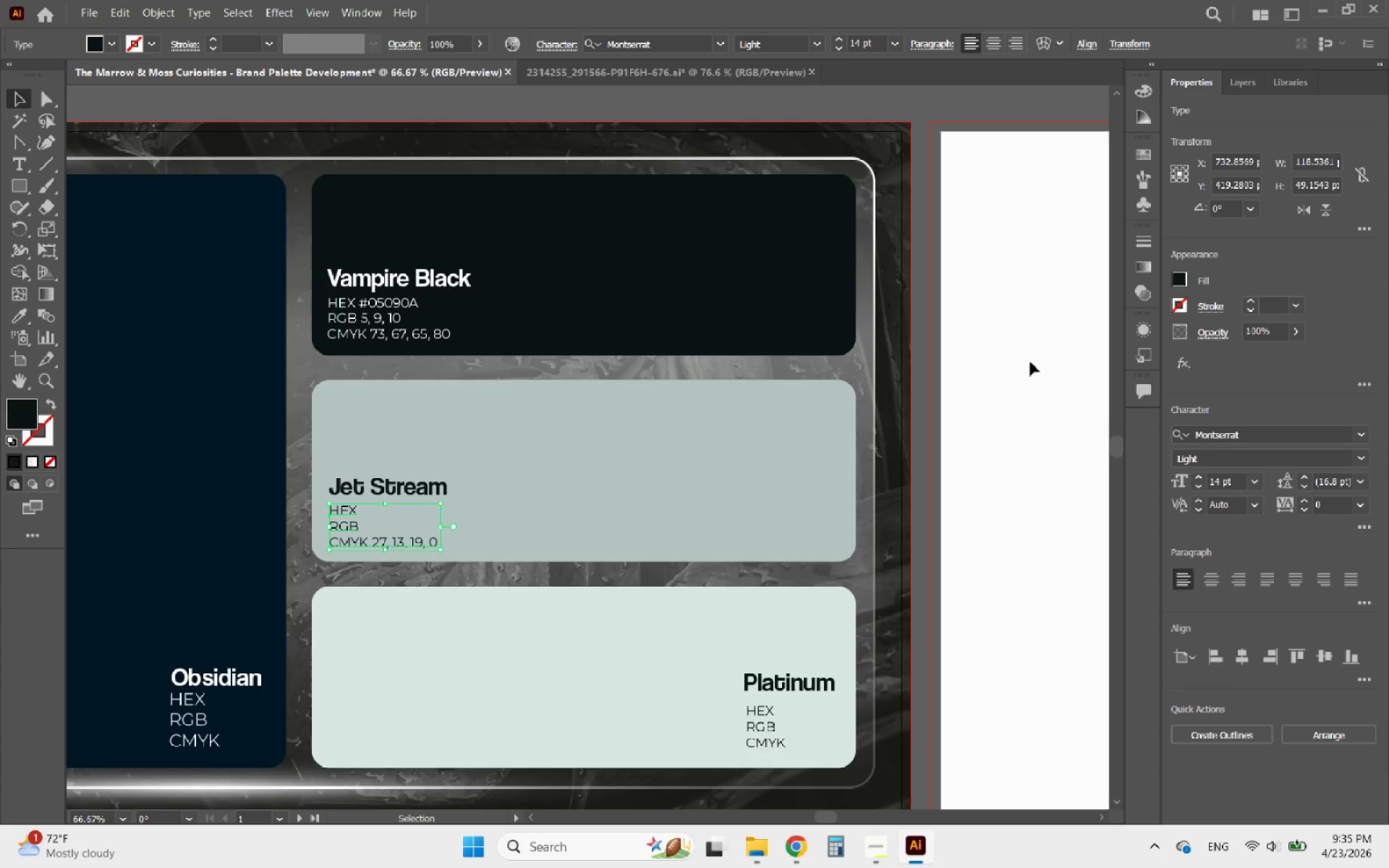 
left_click([1008, 326])
 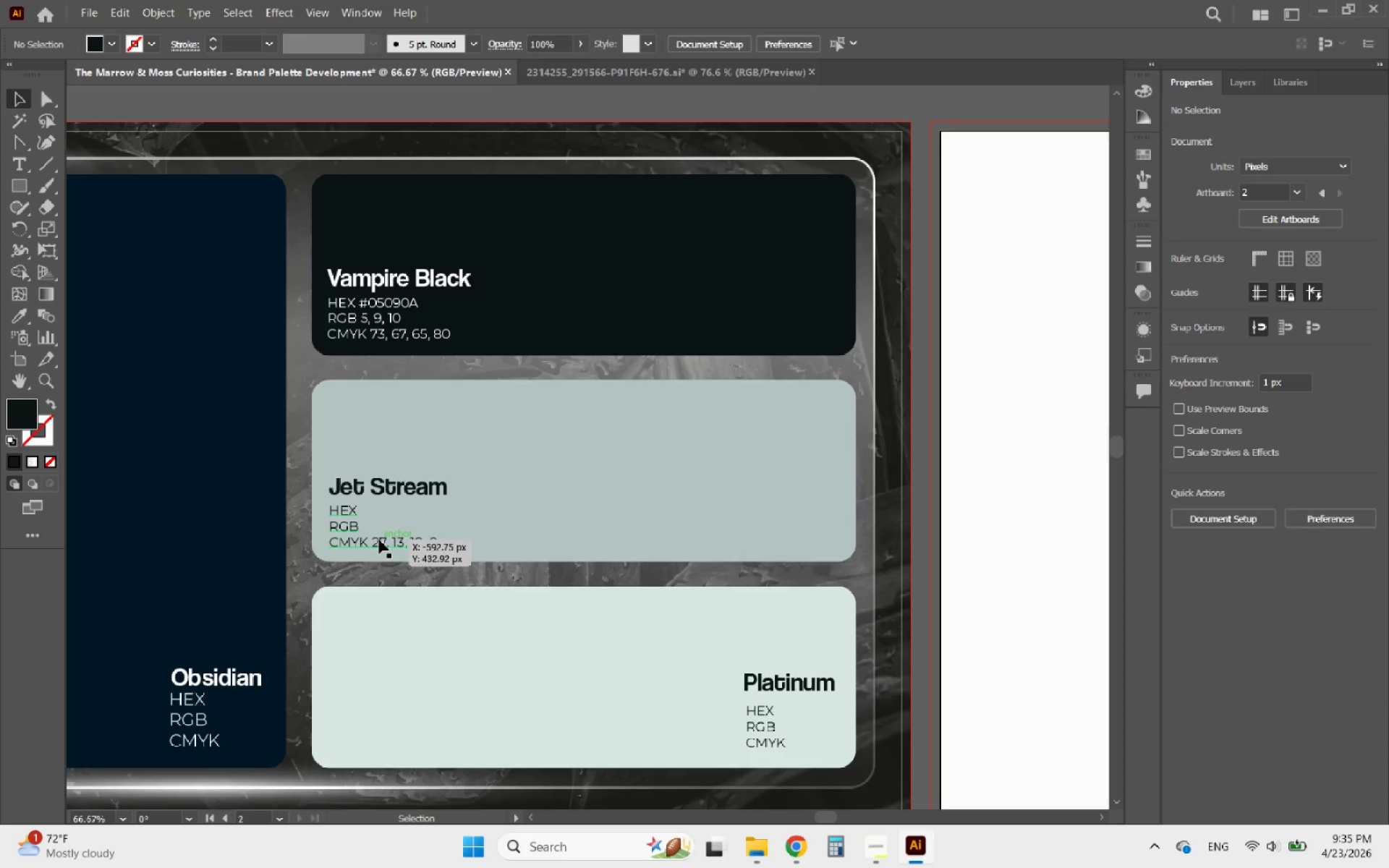 
left_click([490, 510])
 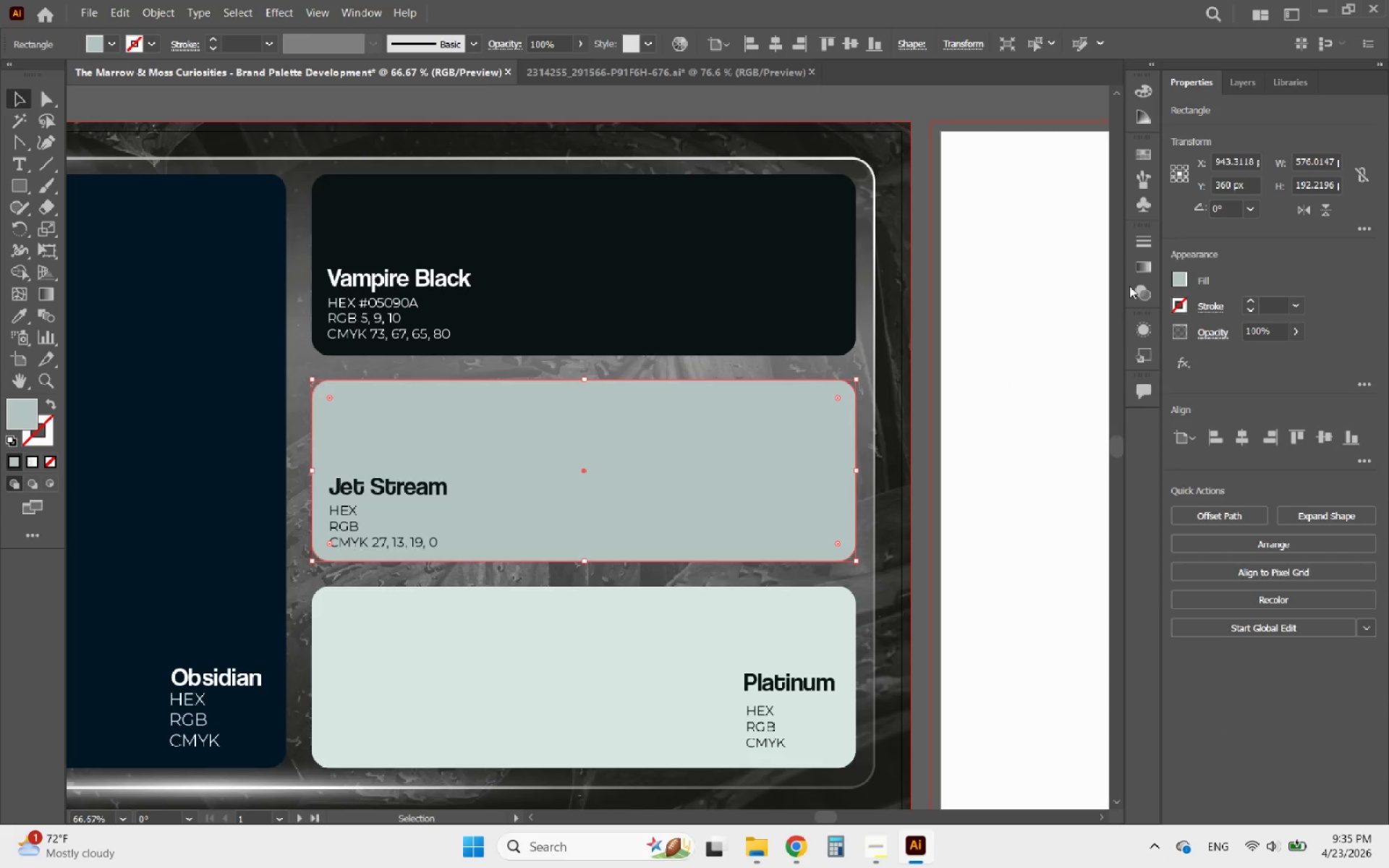 
left_click([1181, 282])
 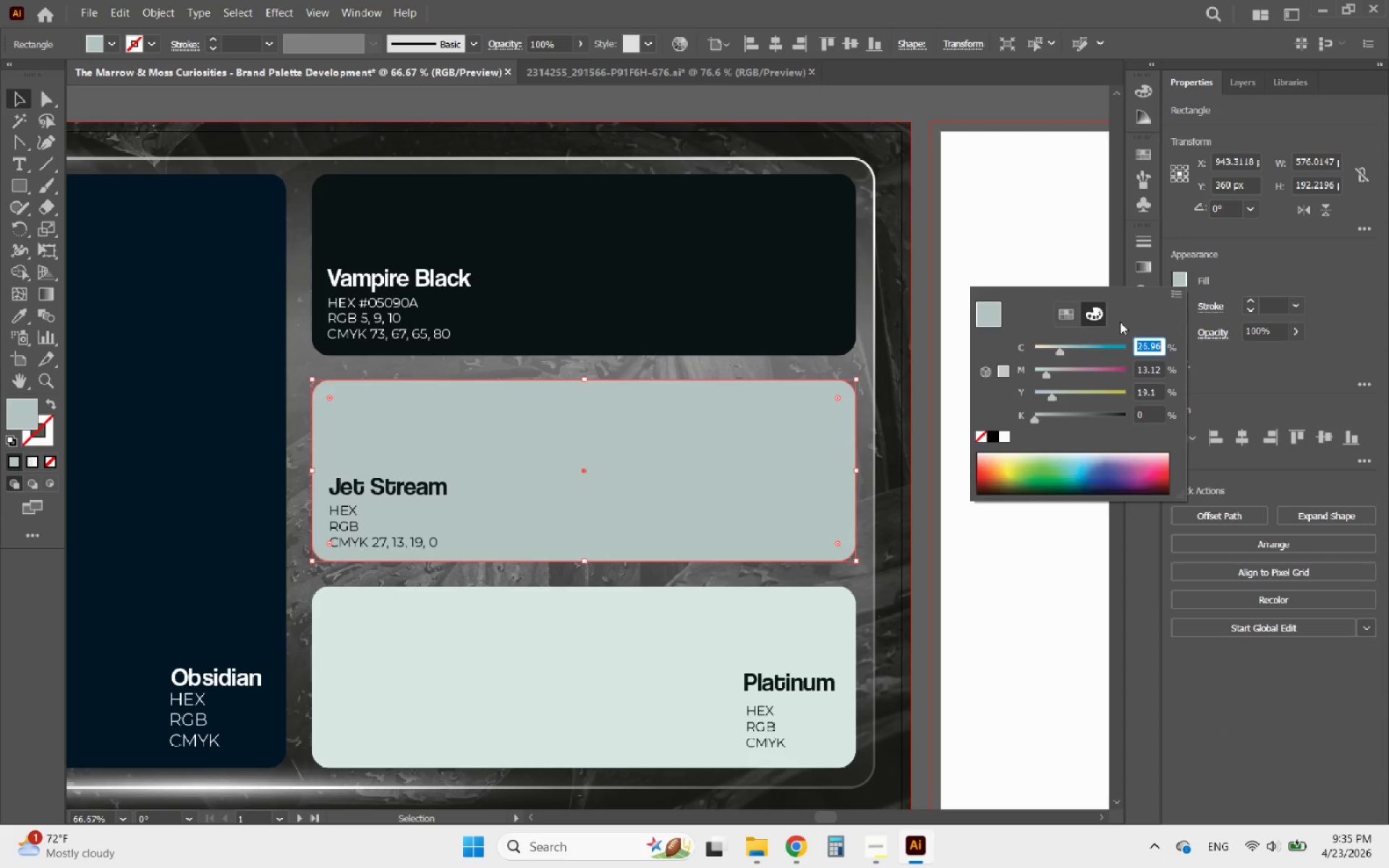 
left_click([1171, 292])
 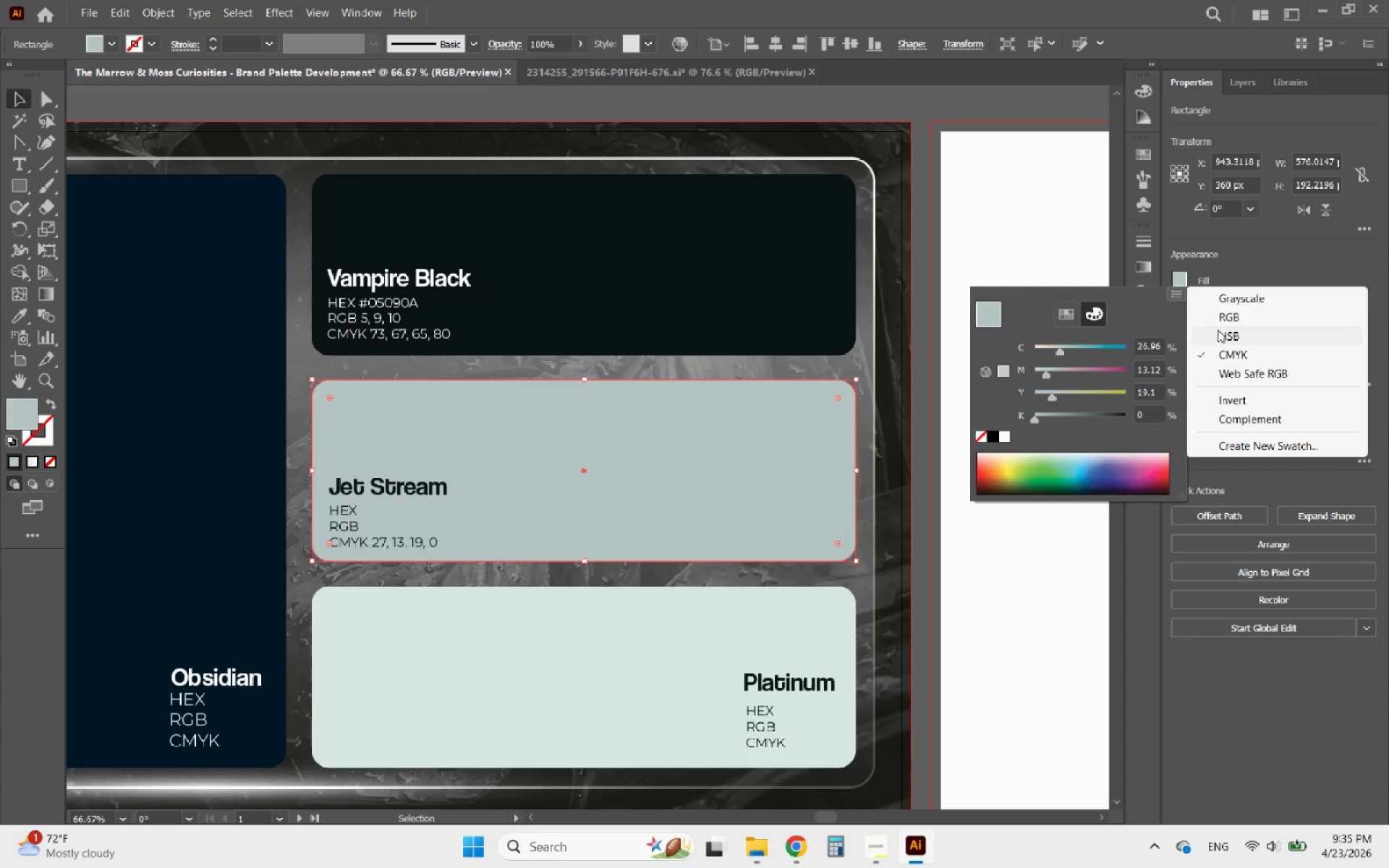 
left_click([1226, 322])
 